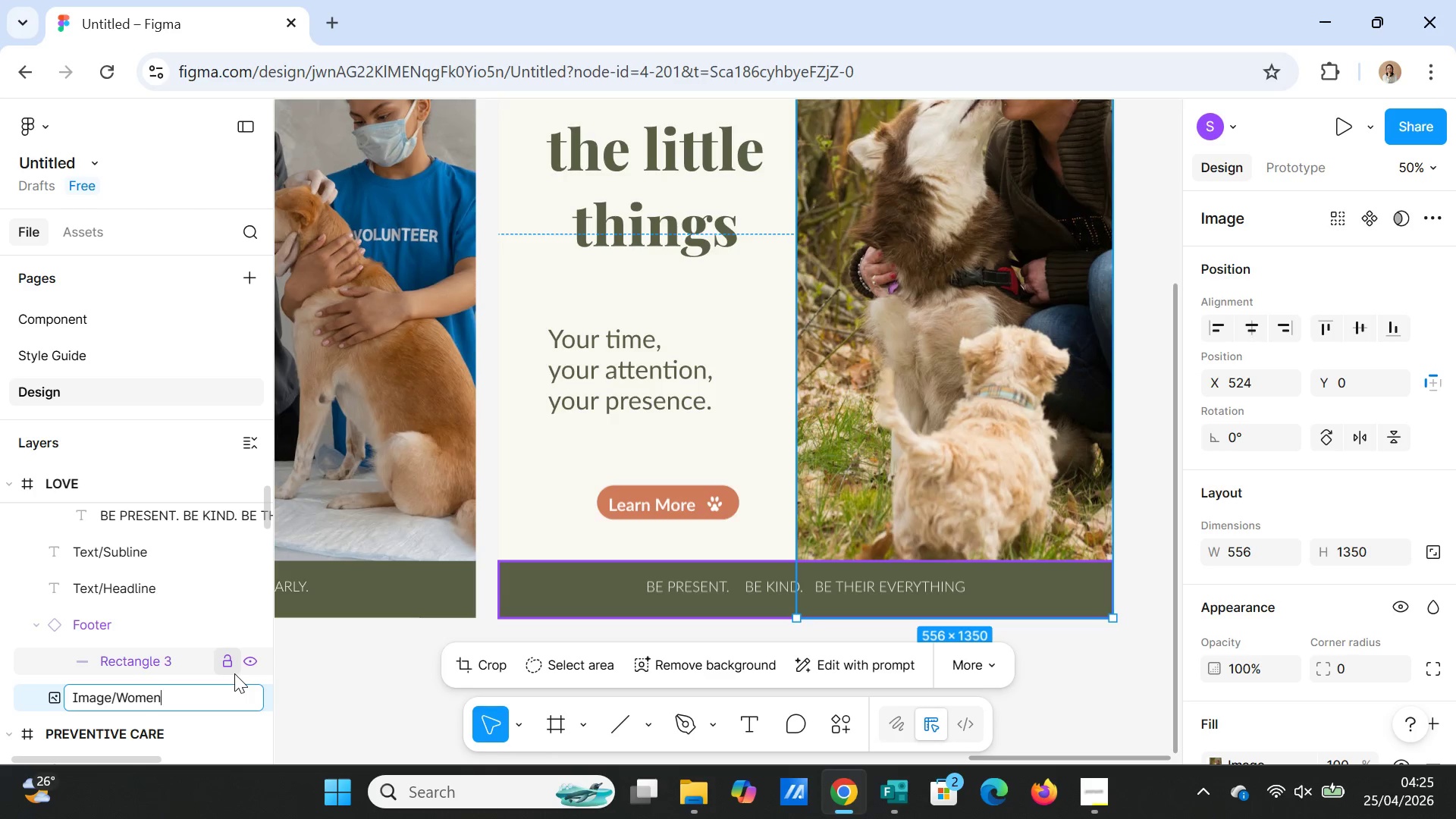 
type(nAndDog)
 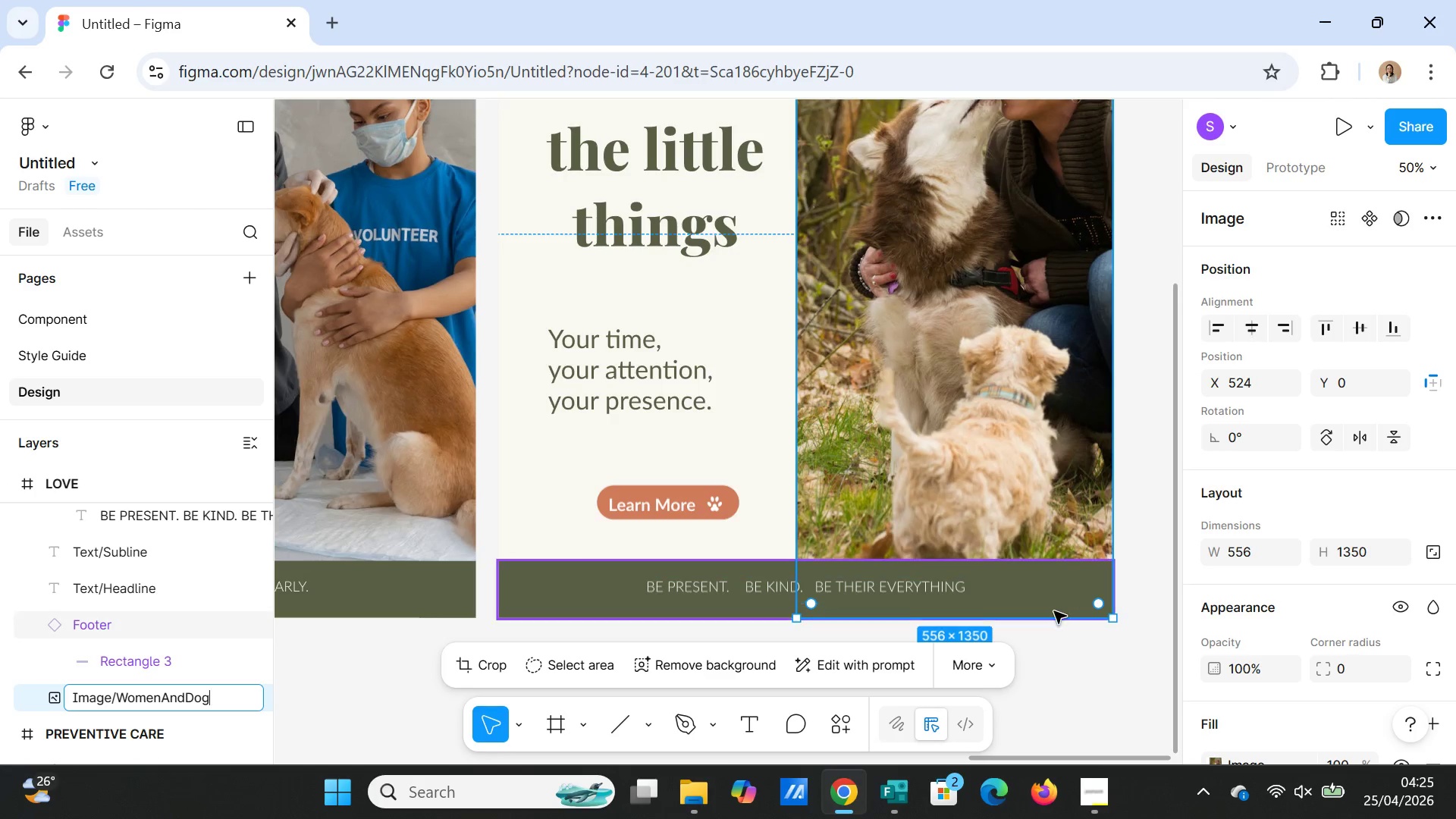 
left_click([1112, 656])
 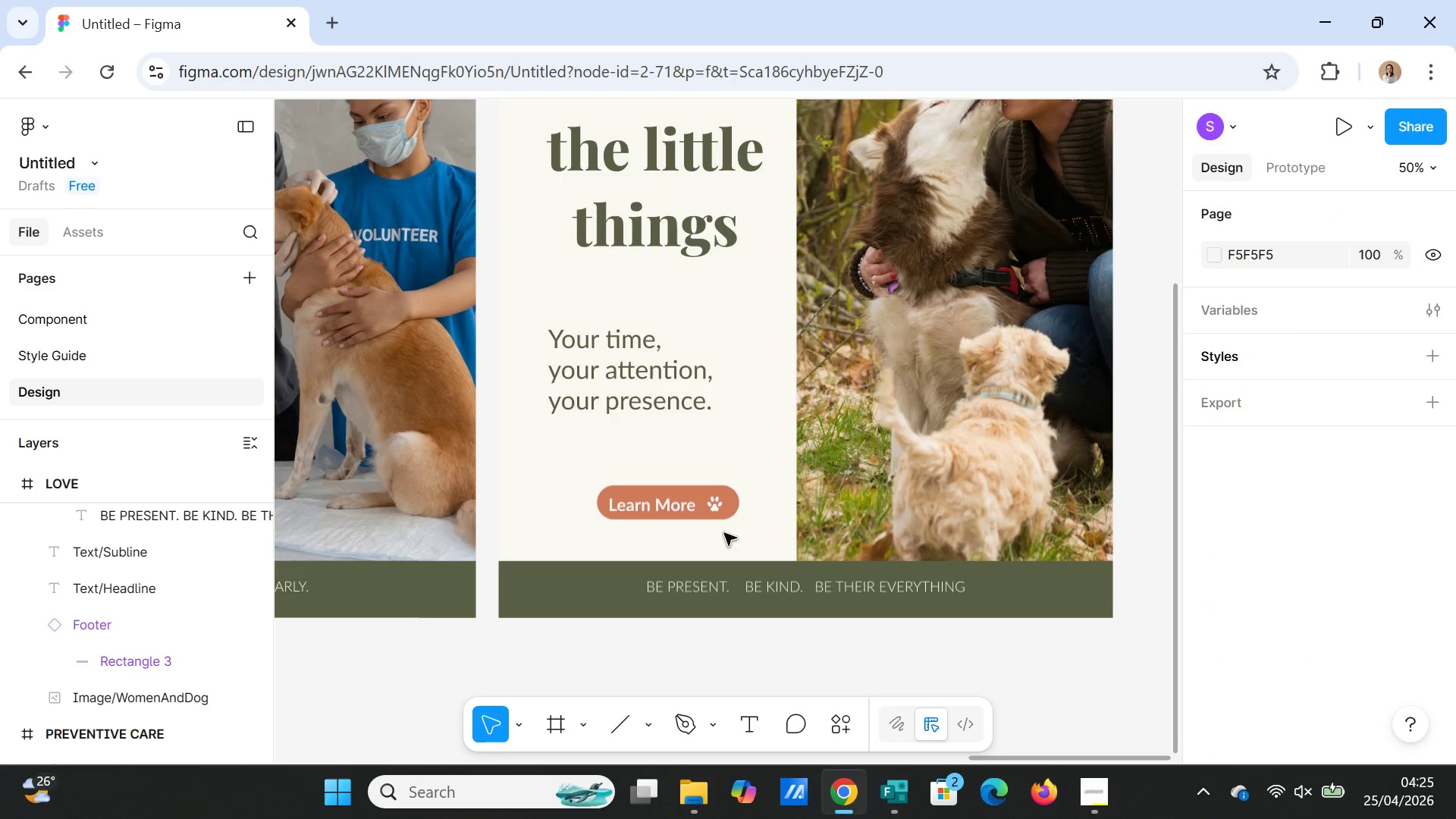 
left_click([701, 514])
 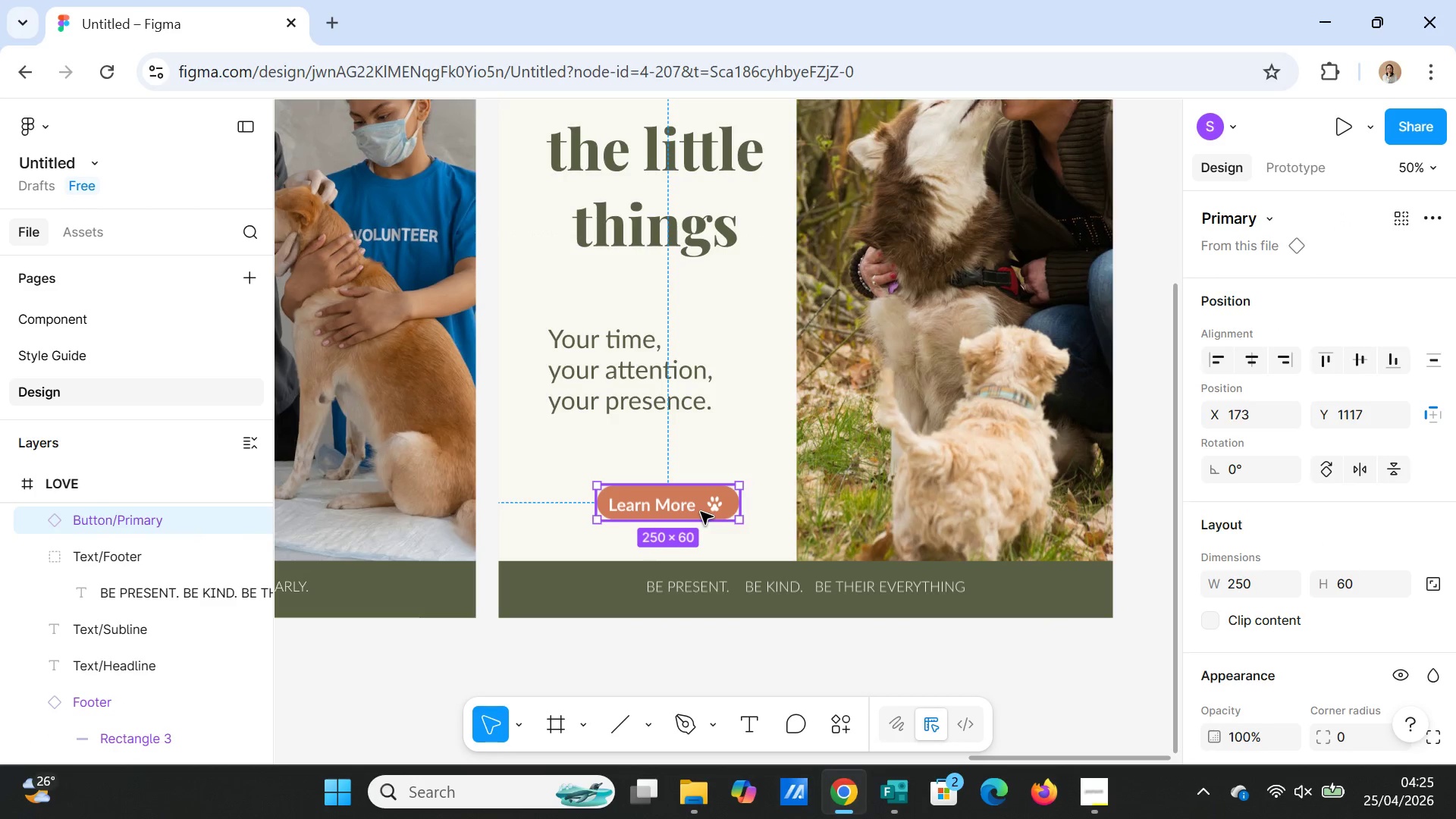 
left_click_drag(start_coordinate=[701, 512], to_coordinate=[676, 516])
 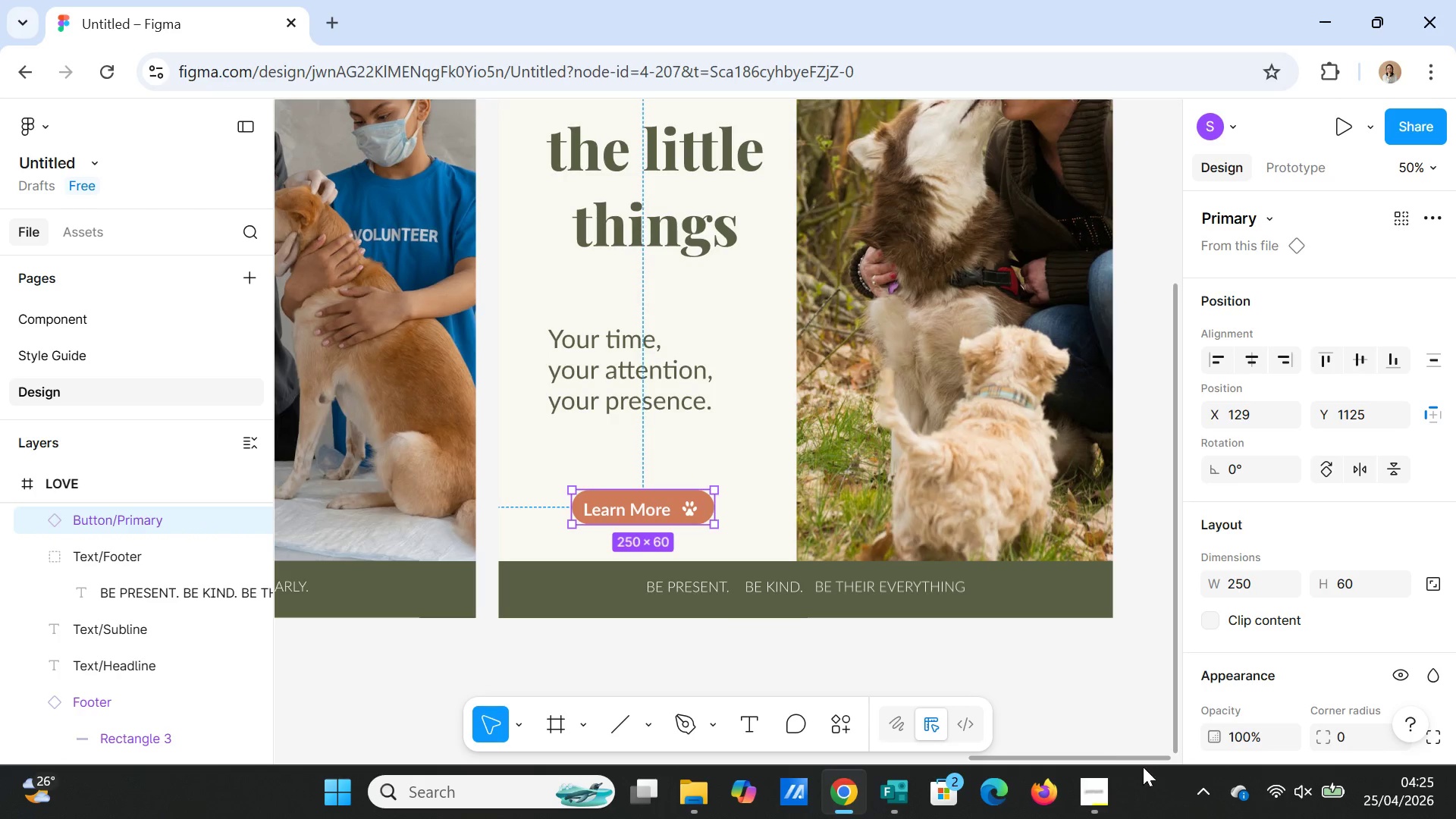 
left_click_drag(start_coordinate=[1136, 758], to_coordinate=[954, 745])
 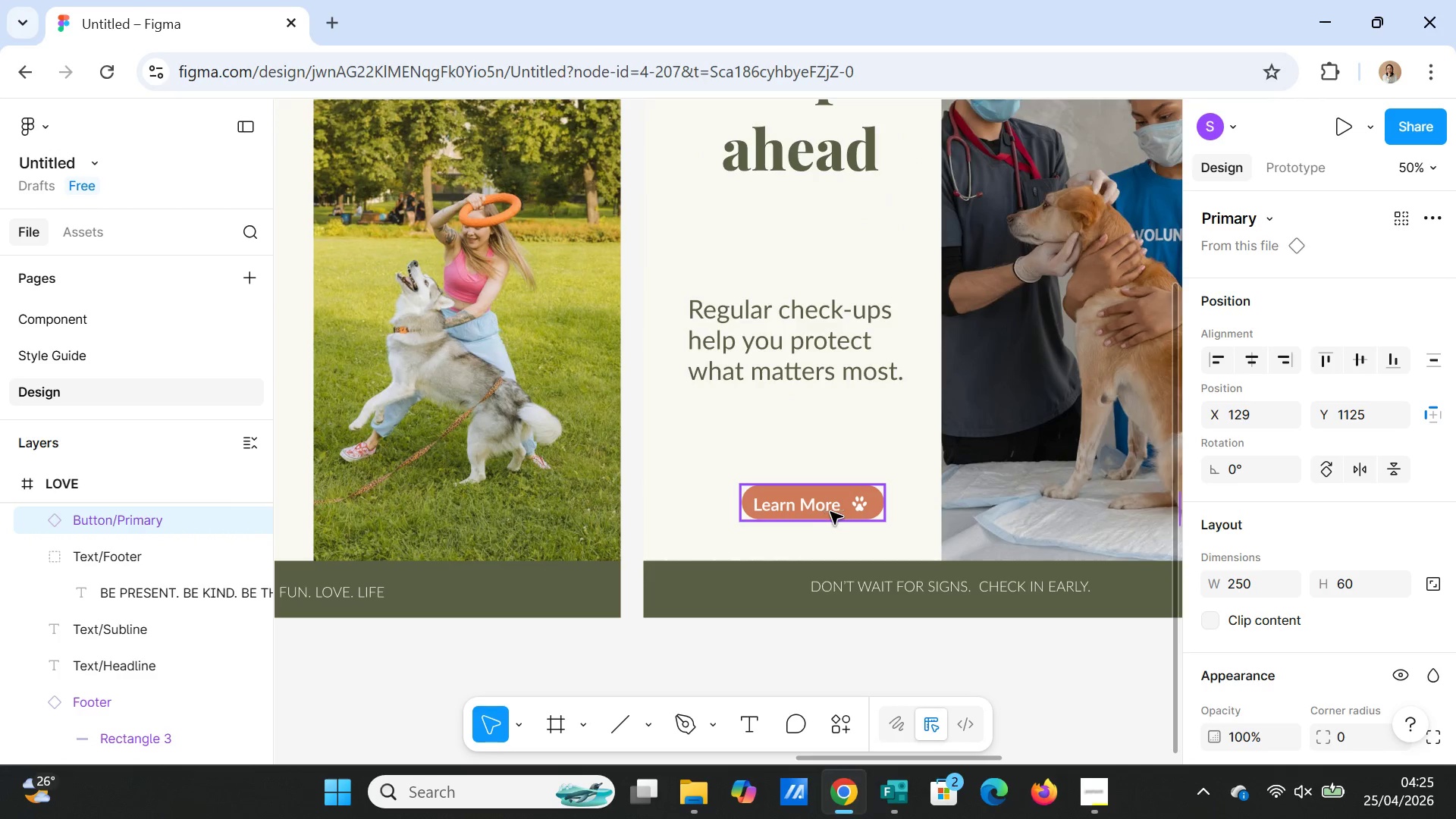 
left_click_drag(start_coordinate=[830, 512], to_coordinate=[806, 512])
 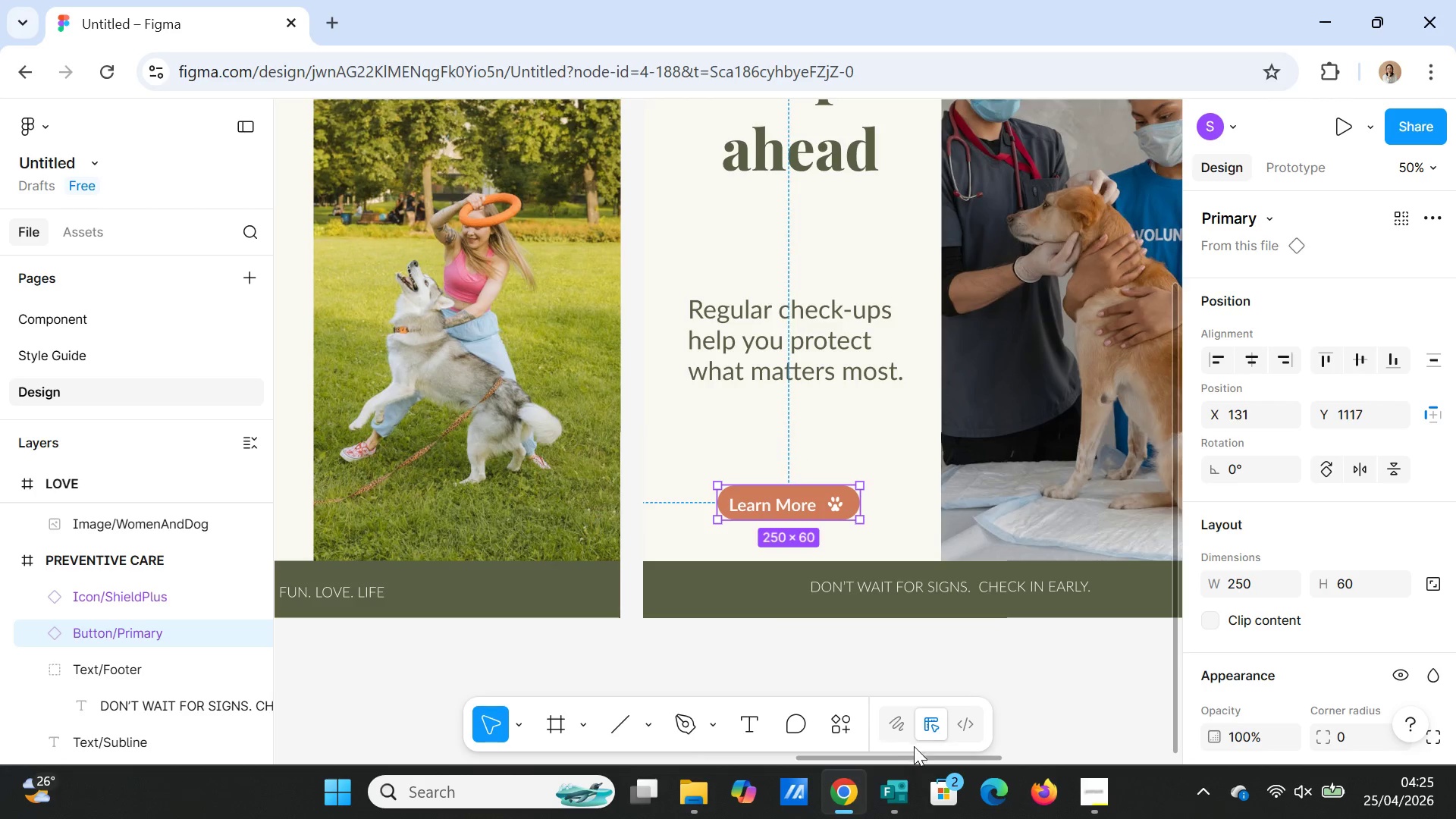 
left_click_drag(start_coordinate=[917, 752], to_coordinate=[784, 743])
 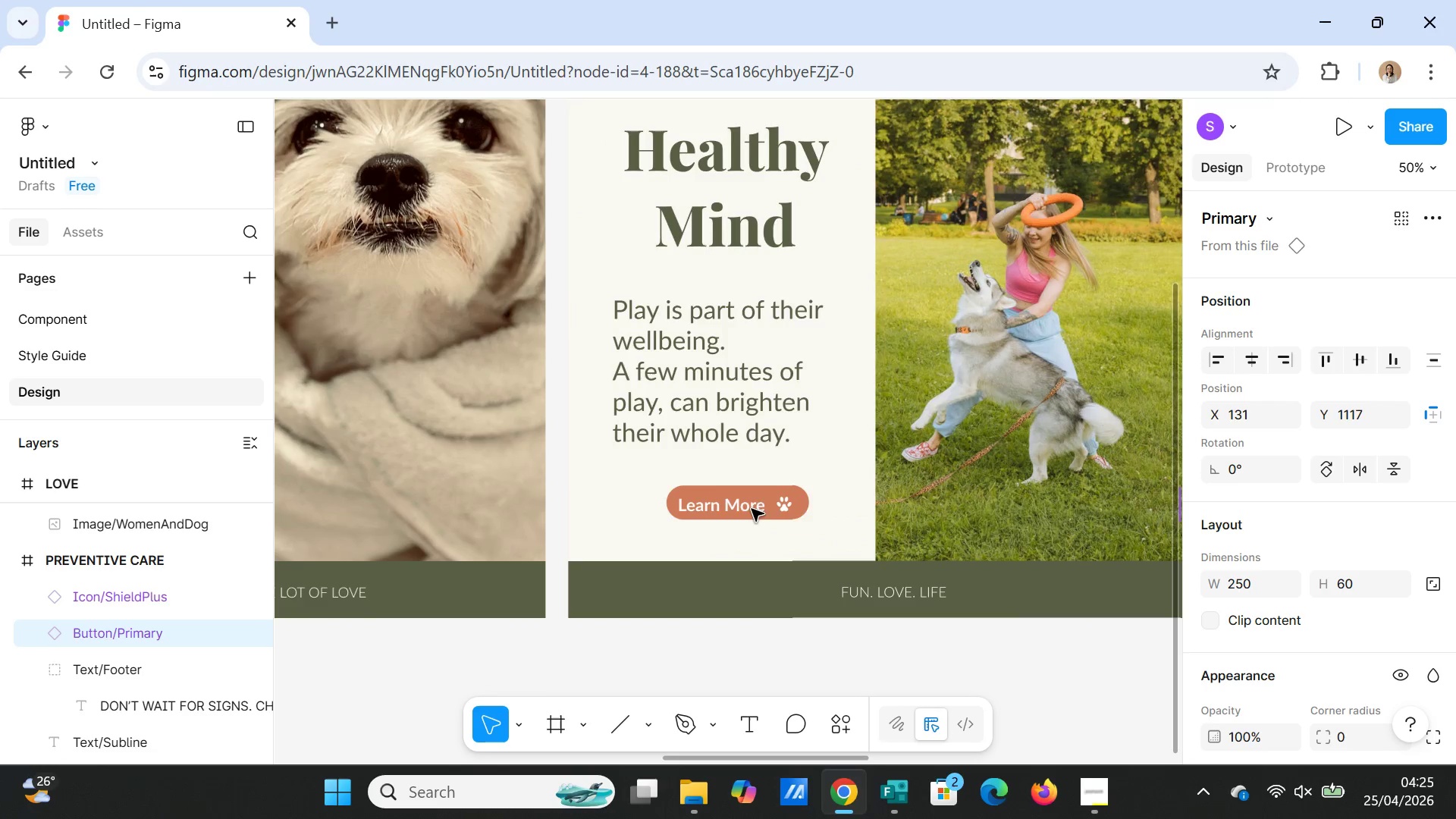 
left_click([752, 507])
 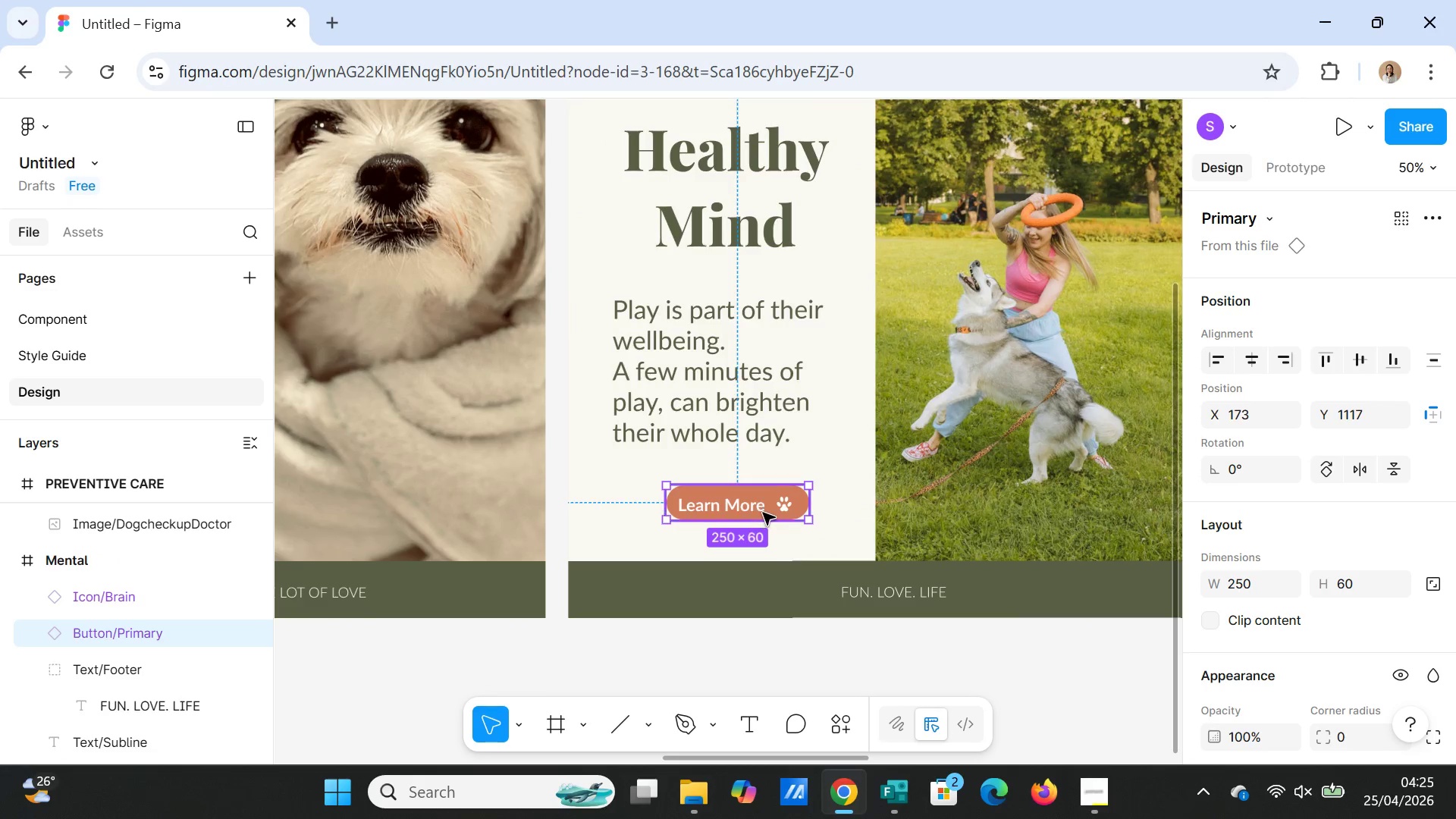 
left_click_drag(start_coordinate=[763, 510], to_coordinate=[747, 507])
 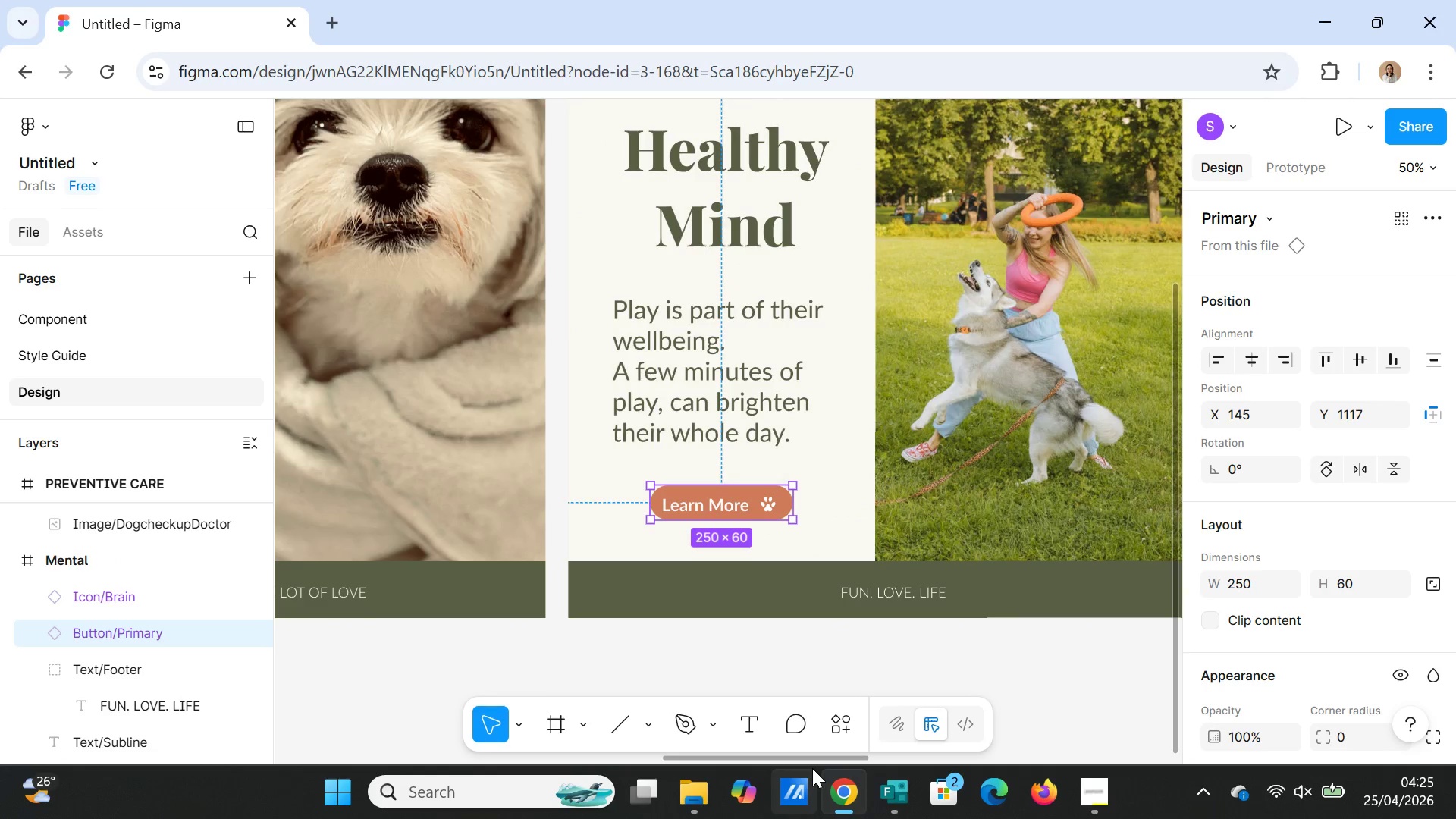 
left_click_drag(start_coordinate=[814, 763], to_coordinate=[679, 745])
 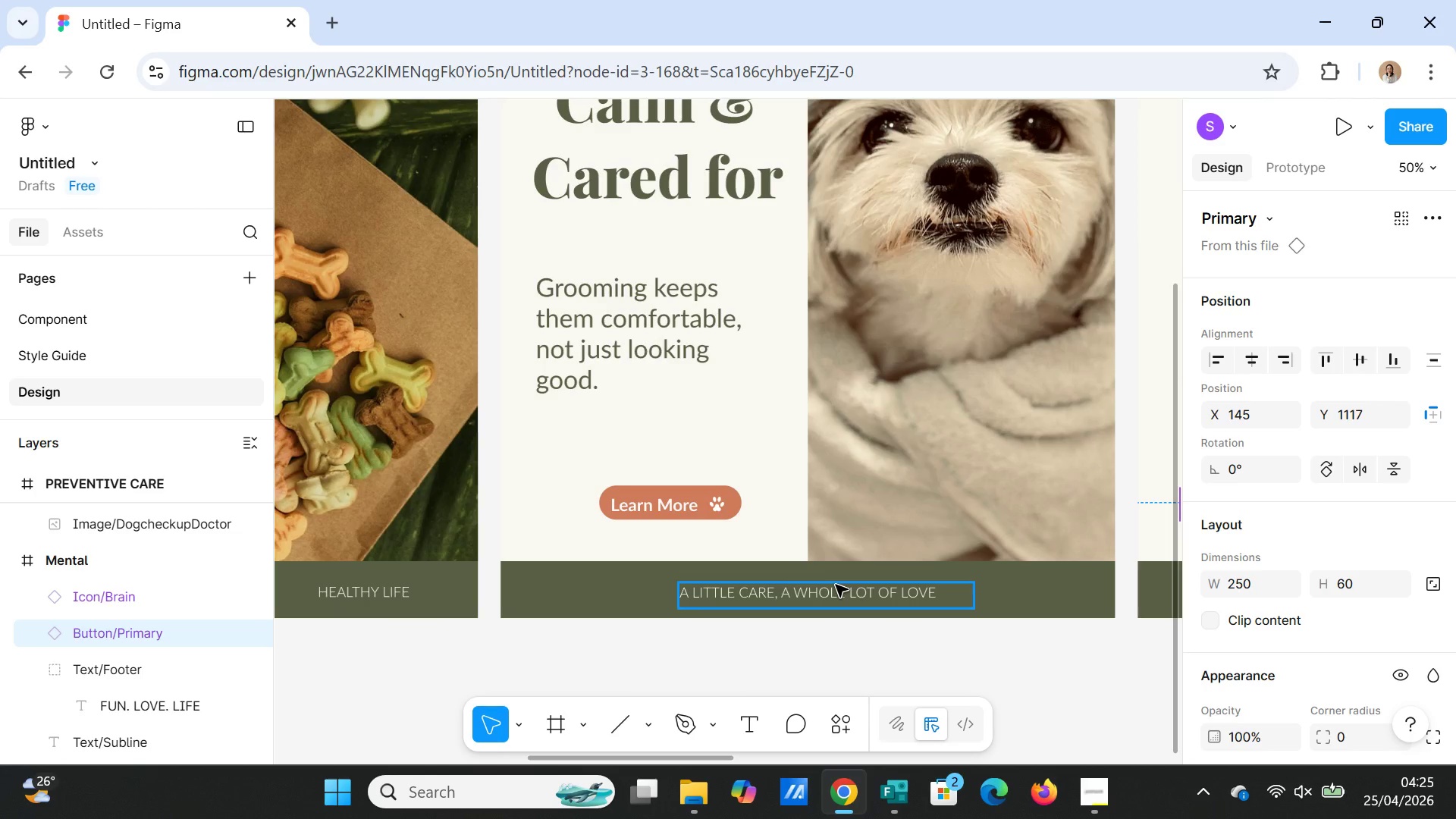 
left_click([684, 516])
 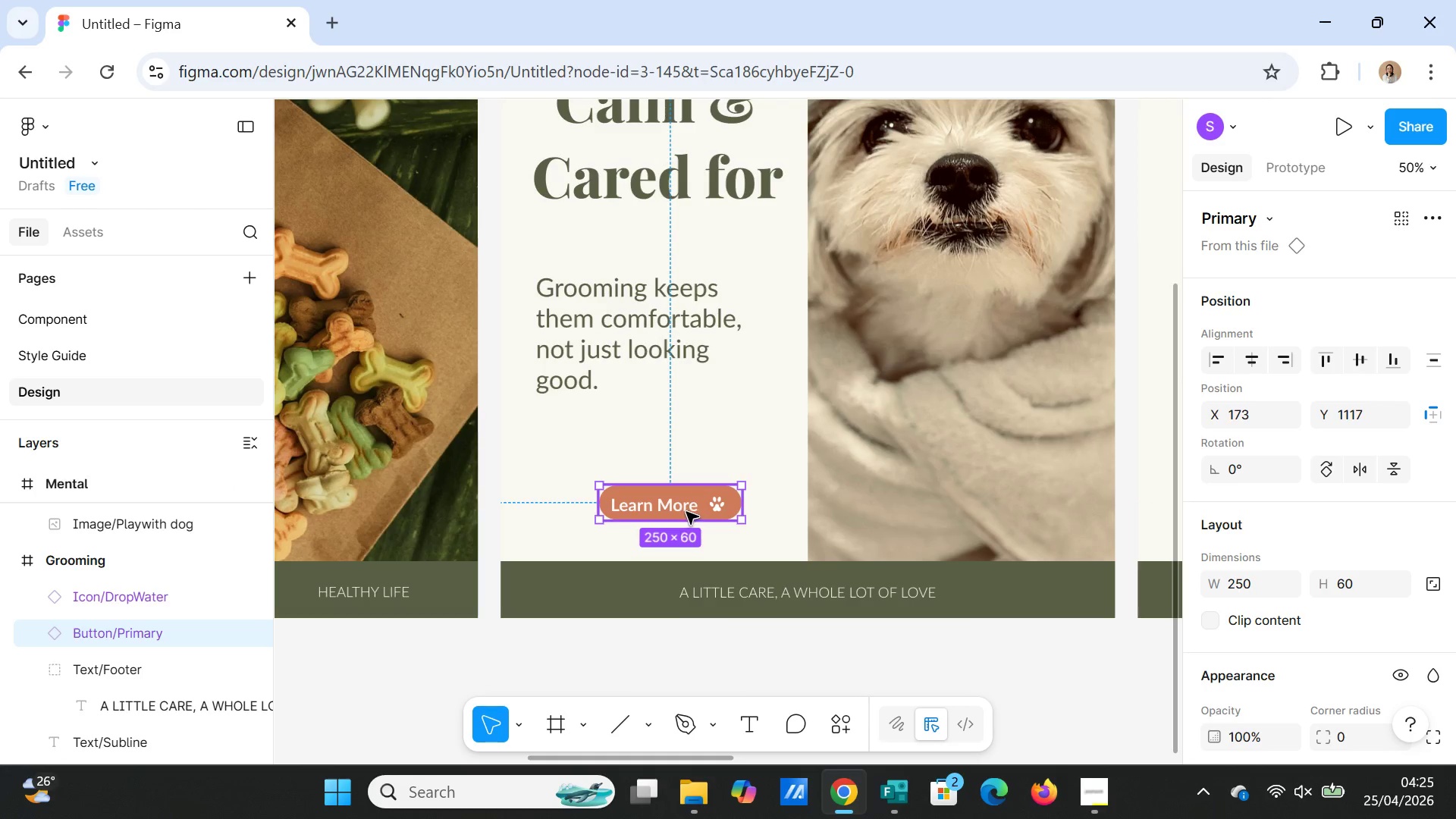 
left_click_drag(start_coordinate=[686, 512], to_coordinate=[674, 509])
 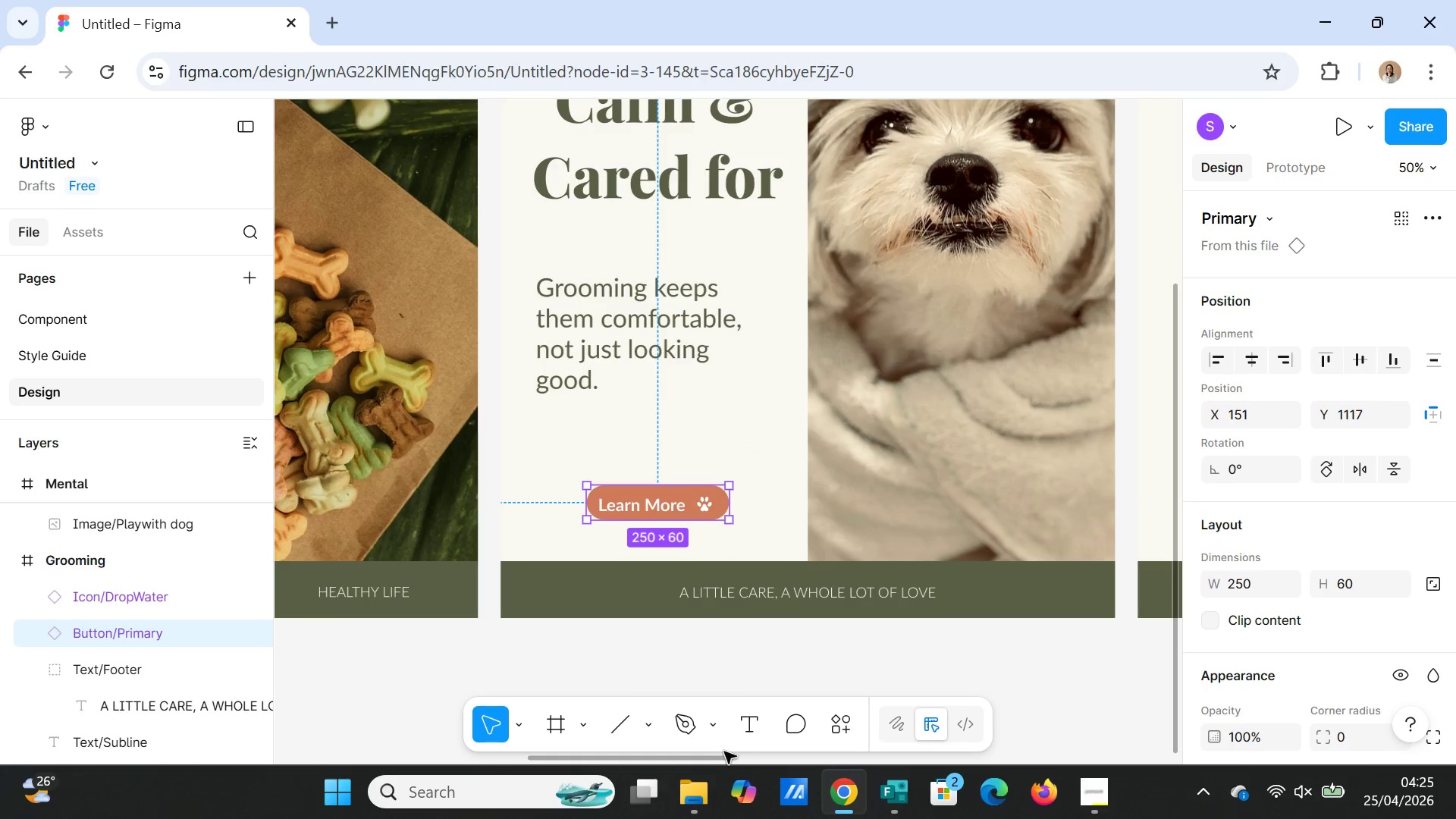 
left_click_drag(start_coordinate=[720, 760], to_coordinate=[570, 736])
 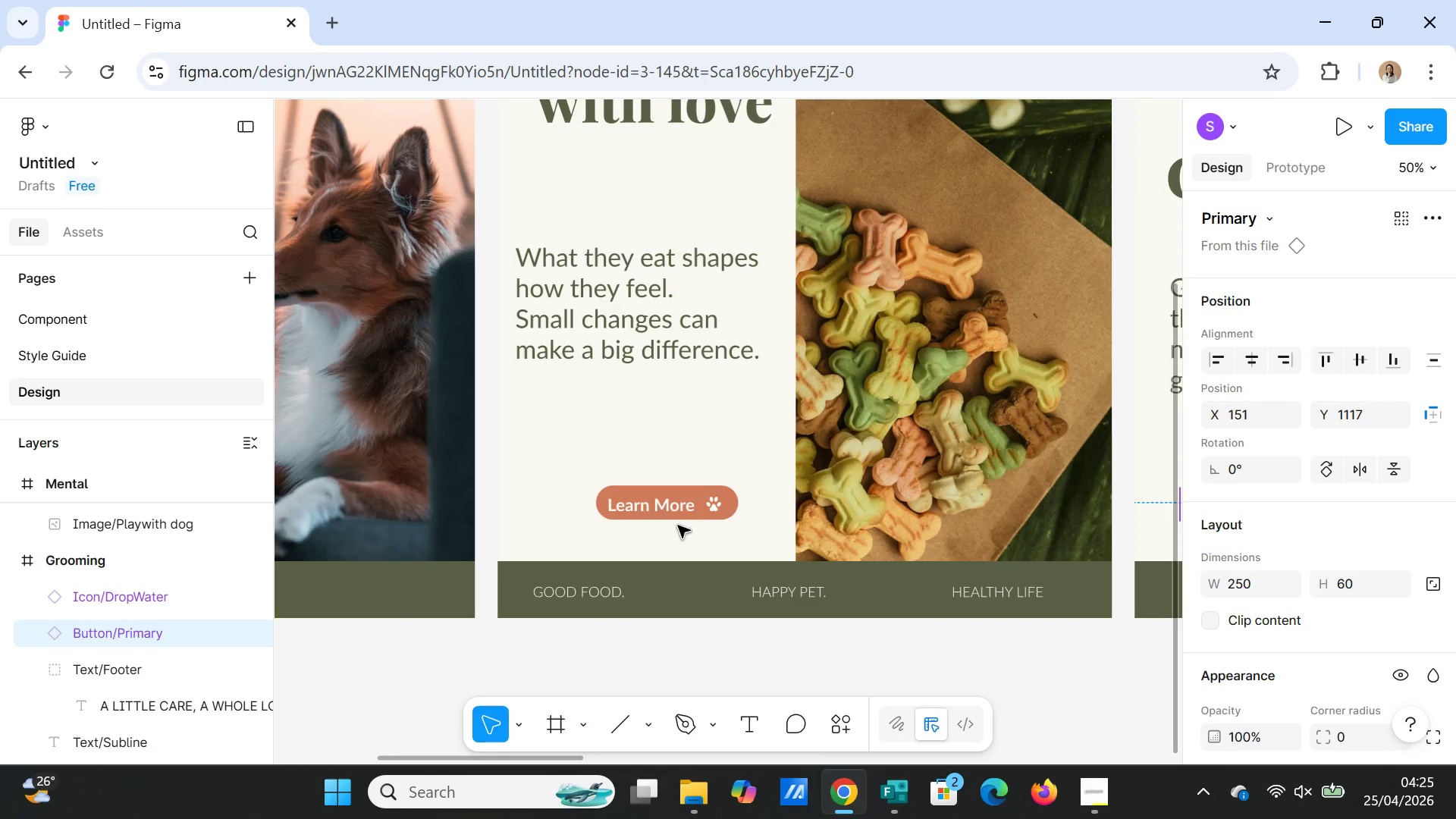 
left_click([680, 519])
 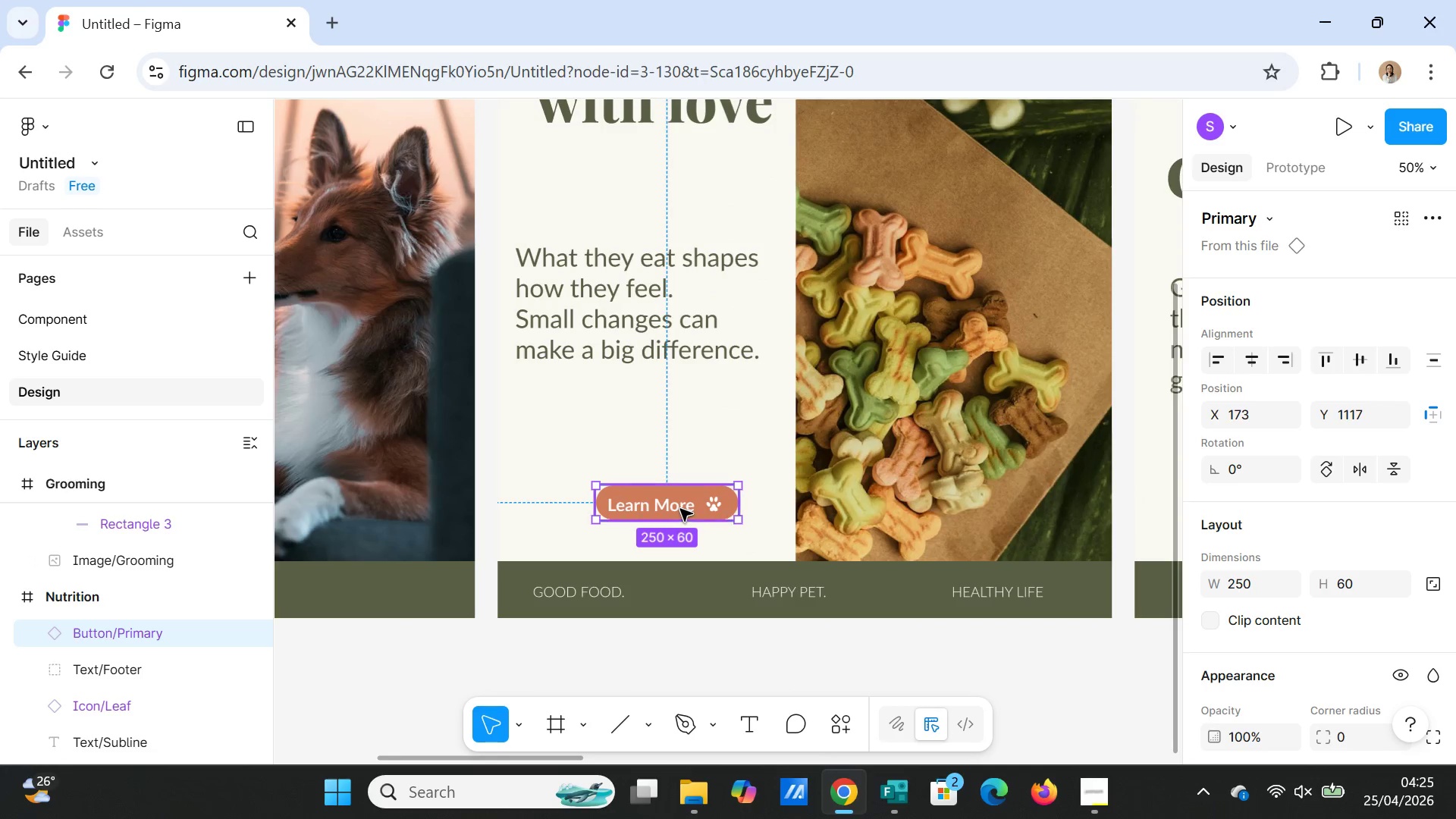 
left_click_drag(start_coordinate=[680, 509], to_coordinate=[669, 508])
 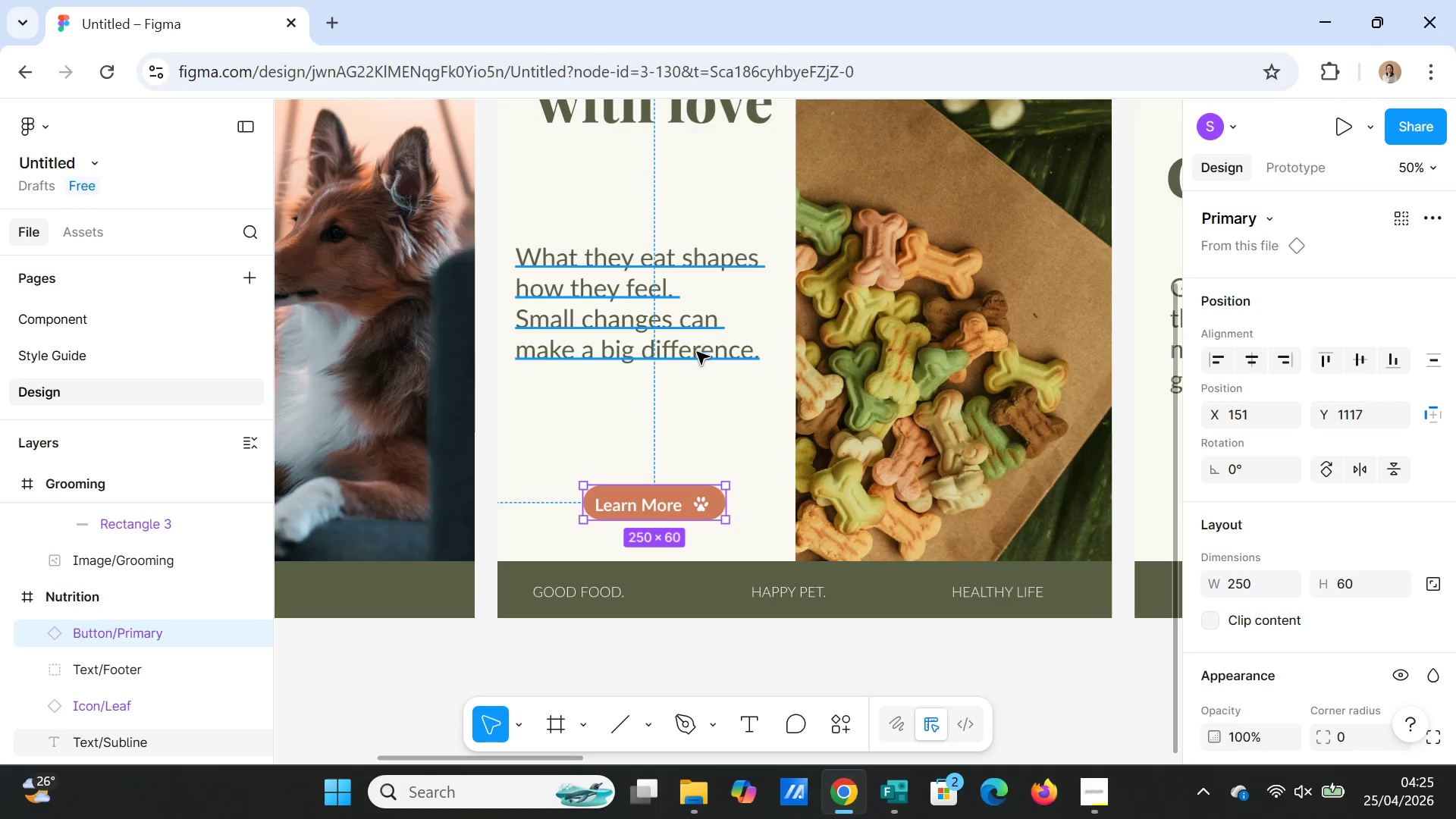 
left_click([697, 347])
 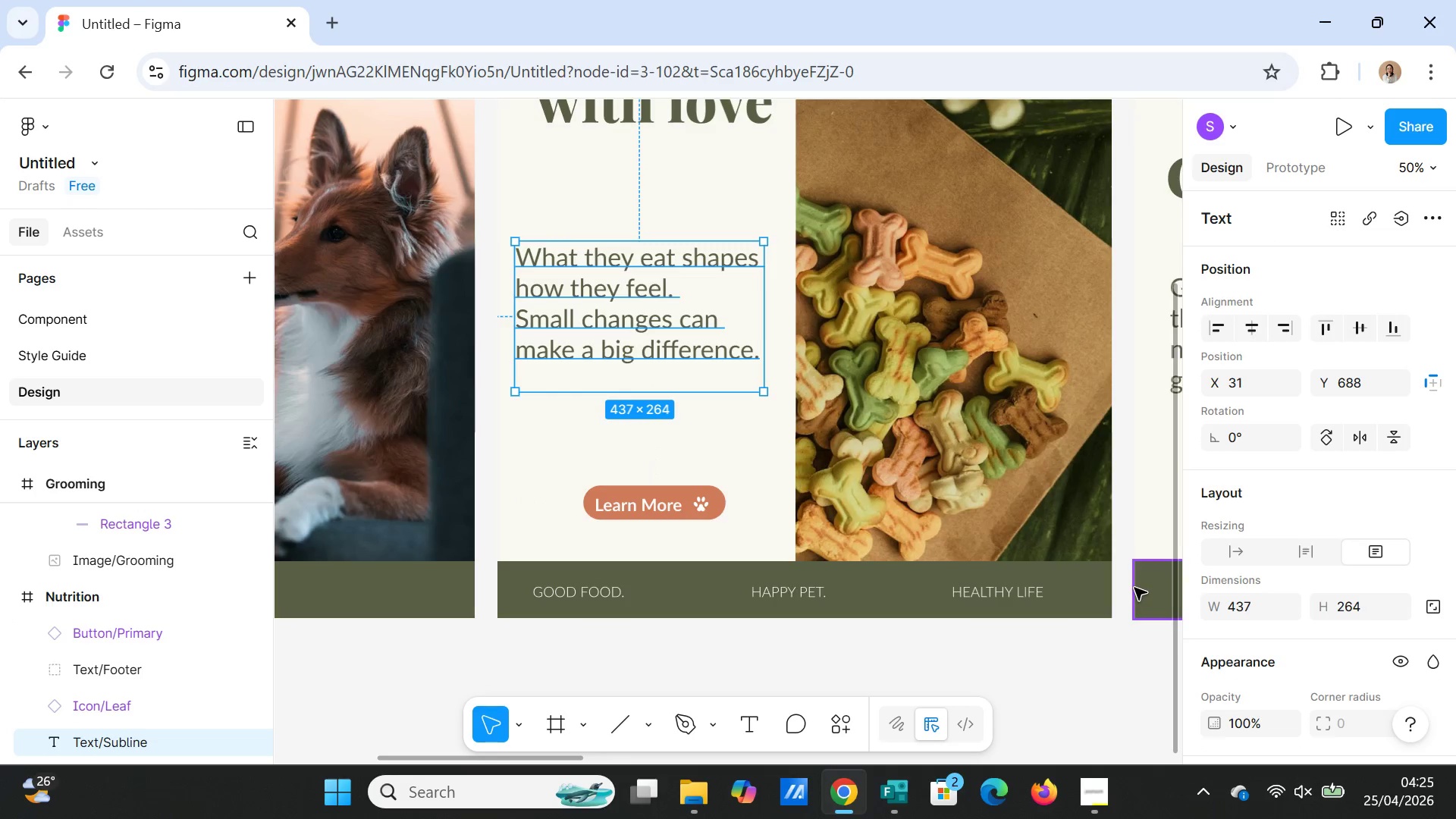 
scroll: coordinate [1323, 570], scroll_direction: down, amount: 4.0
 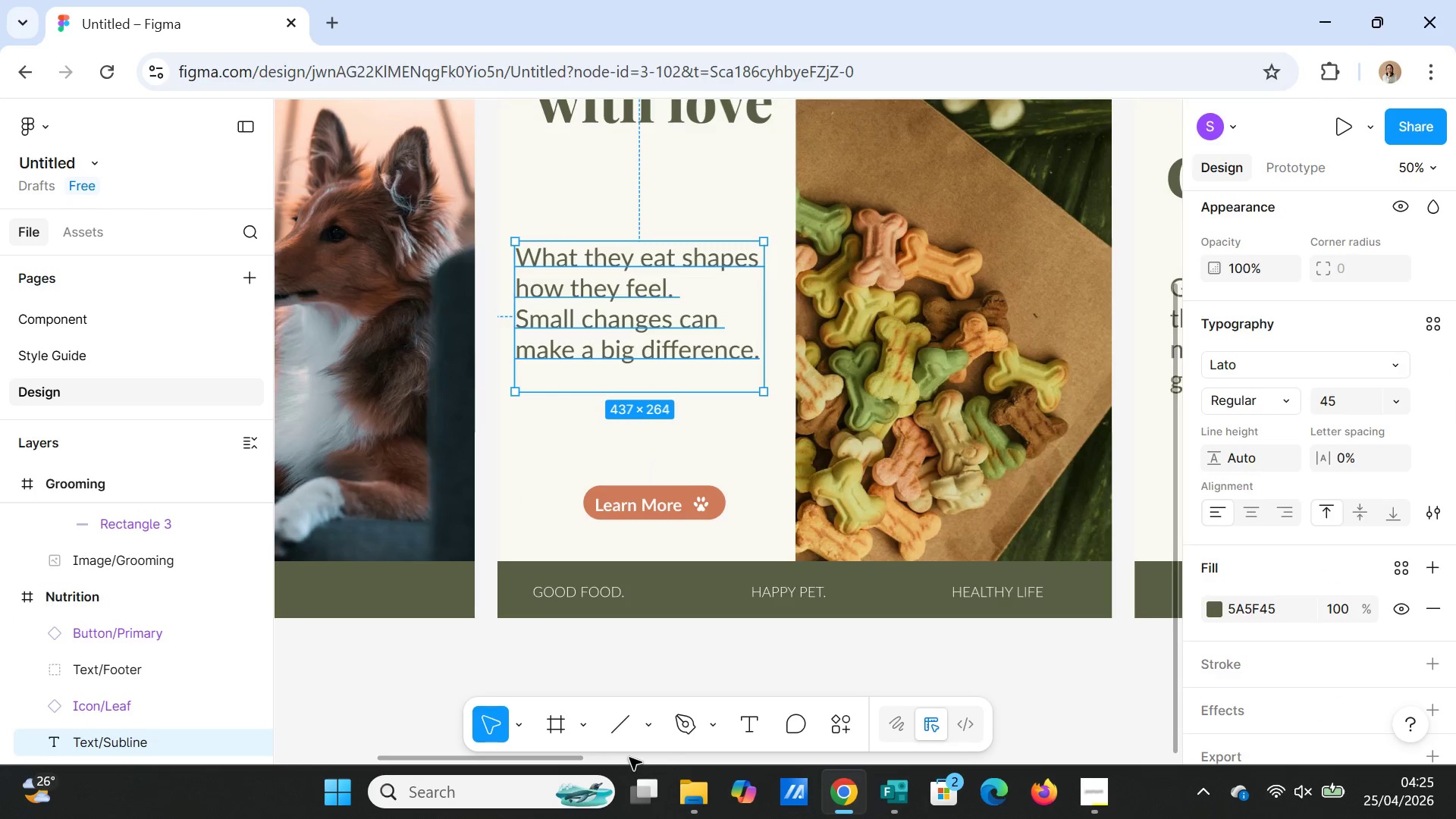 
left_click_drag(start_coordinate=[576, 762], to_coordinate=[873, 755])
 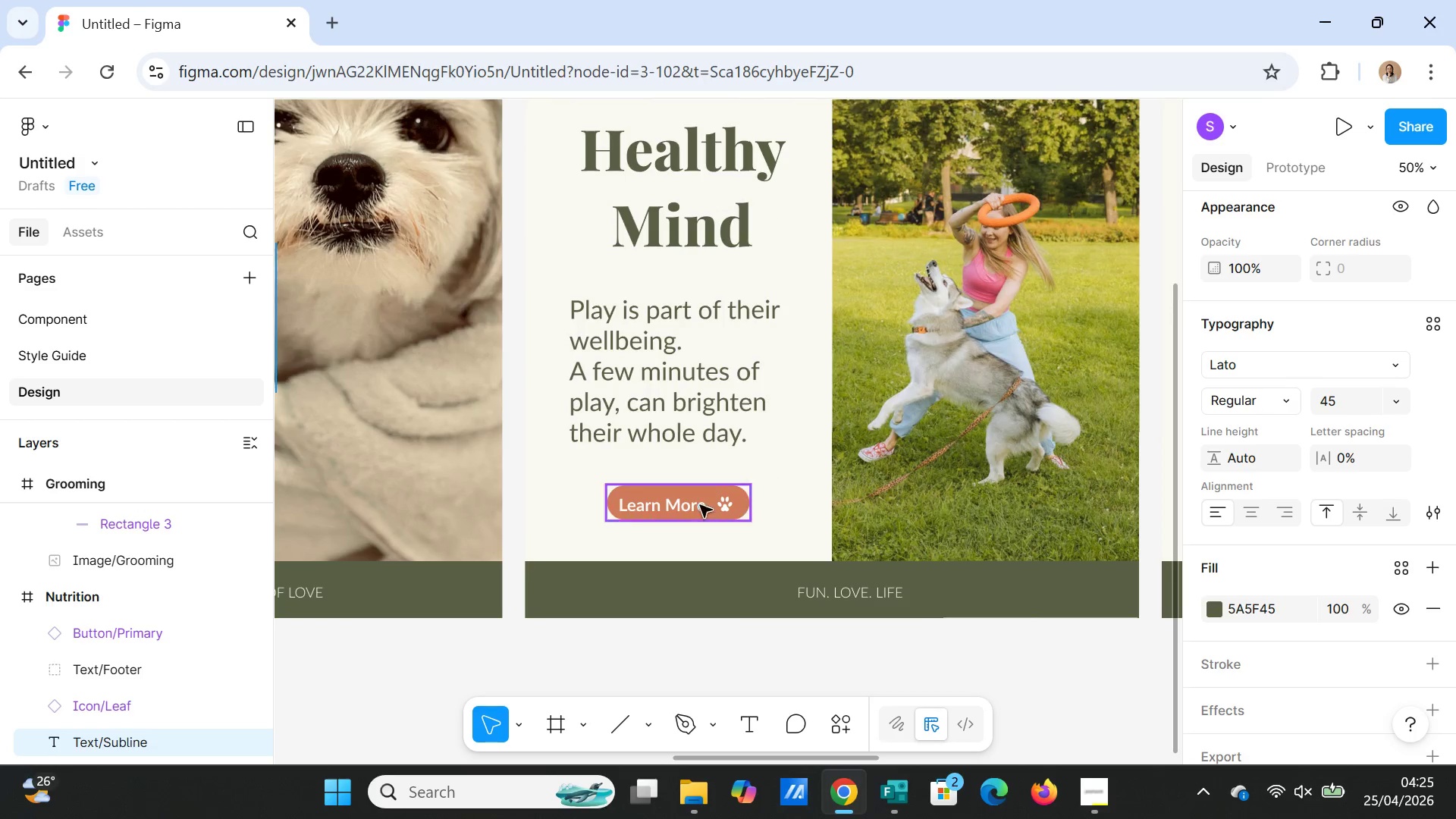 
left_click([700, 503])
 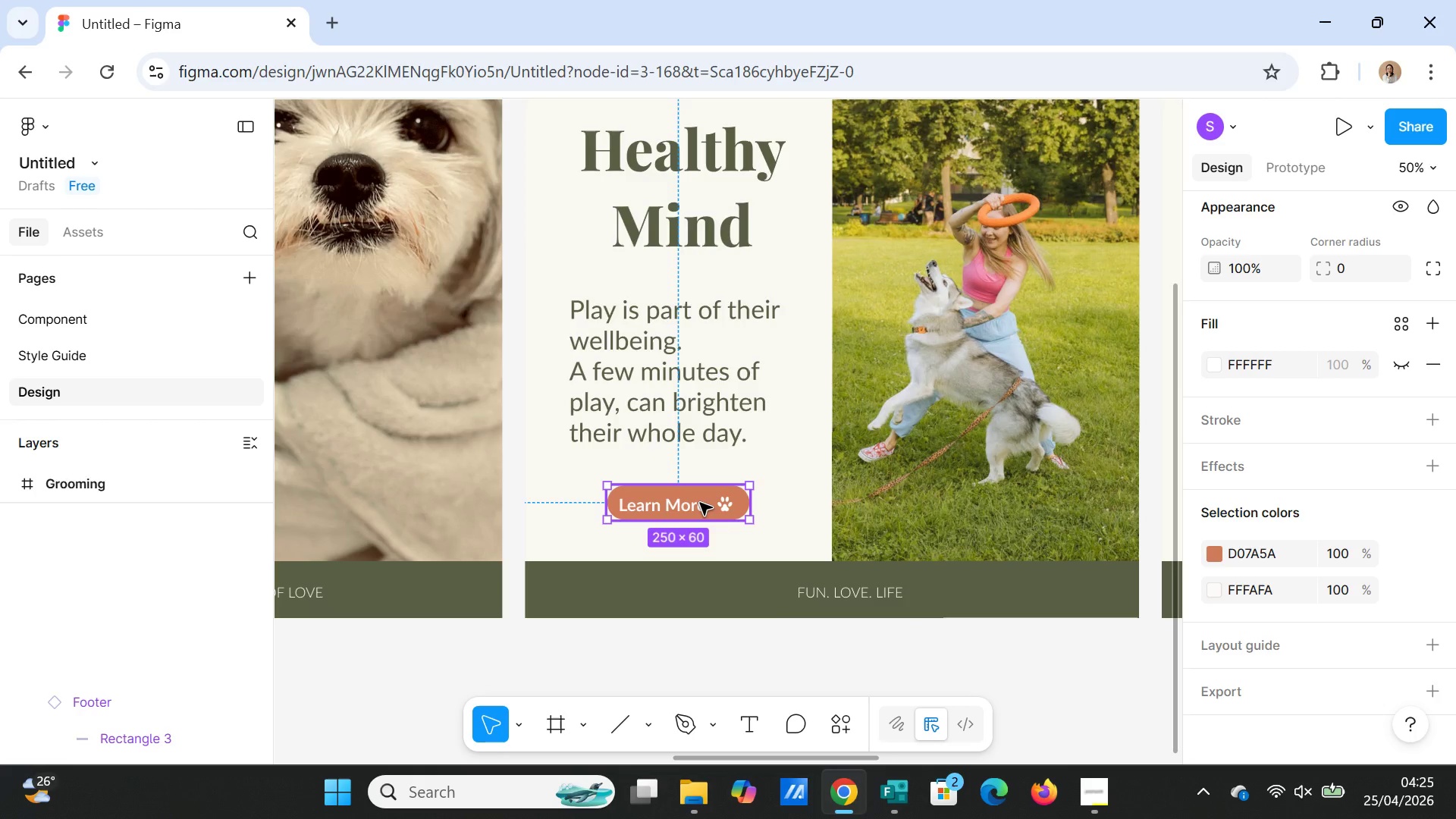 
left_click_drag(start_coordinate=[700, 503], to_coordinate=[705, 500])
 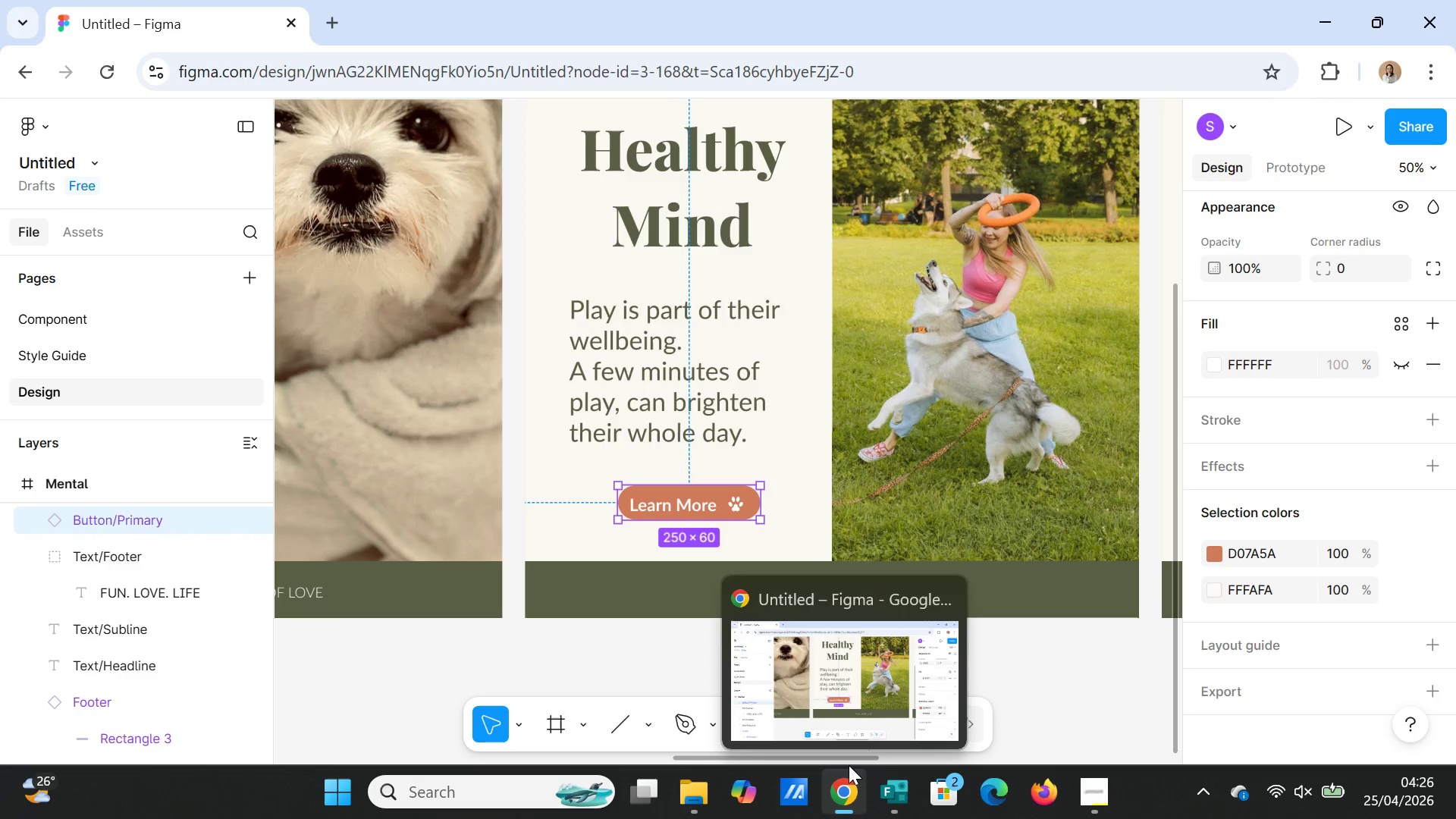 
left_click_drag(start_coordinate=[852, 752], to_coordinate=[666, 752])
 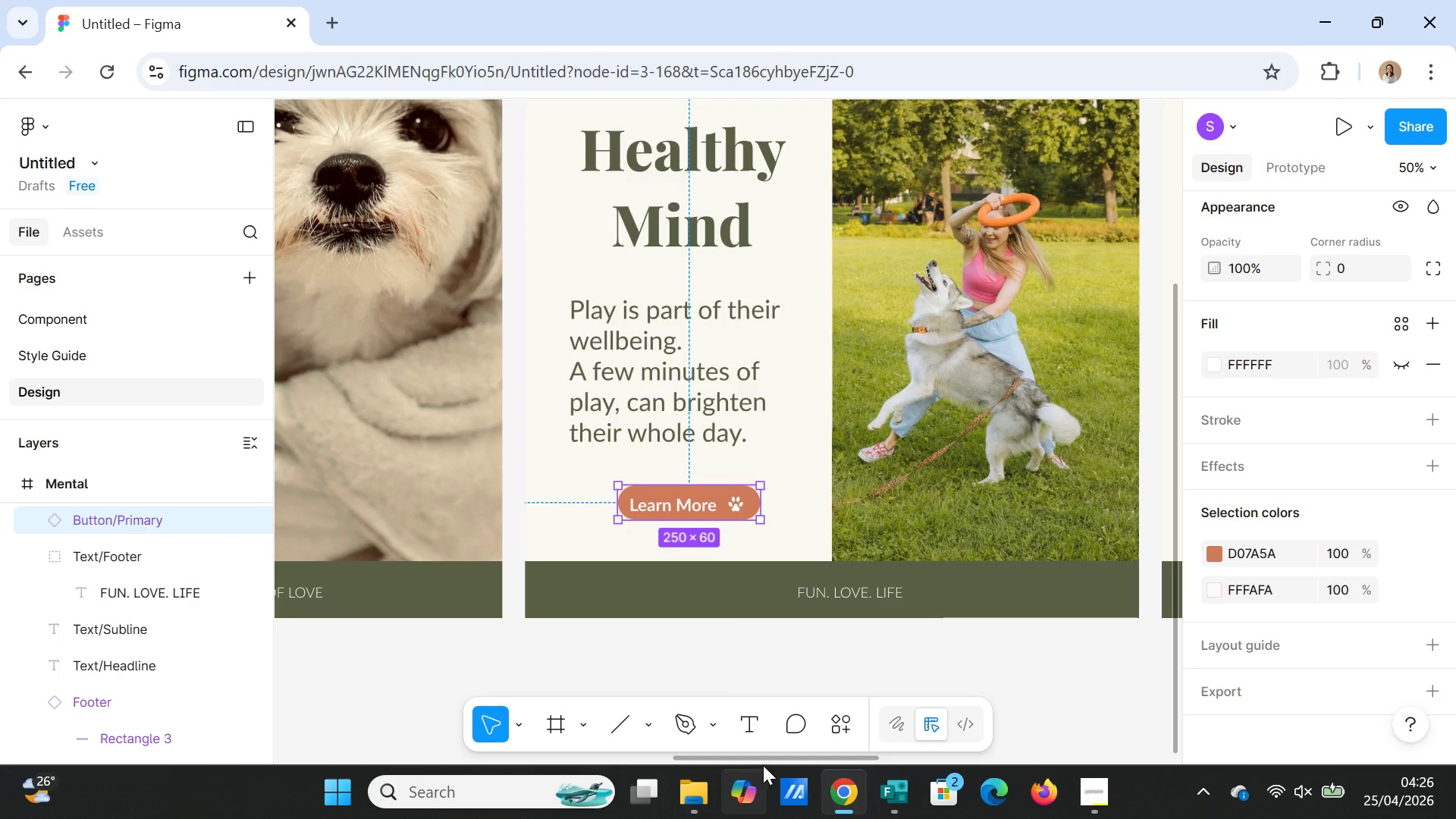 
left_click_drag(start_coordinate=[763, 765], to_coordinate=[682, 764])
 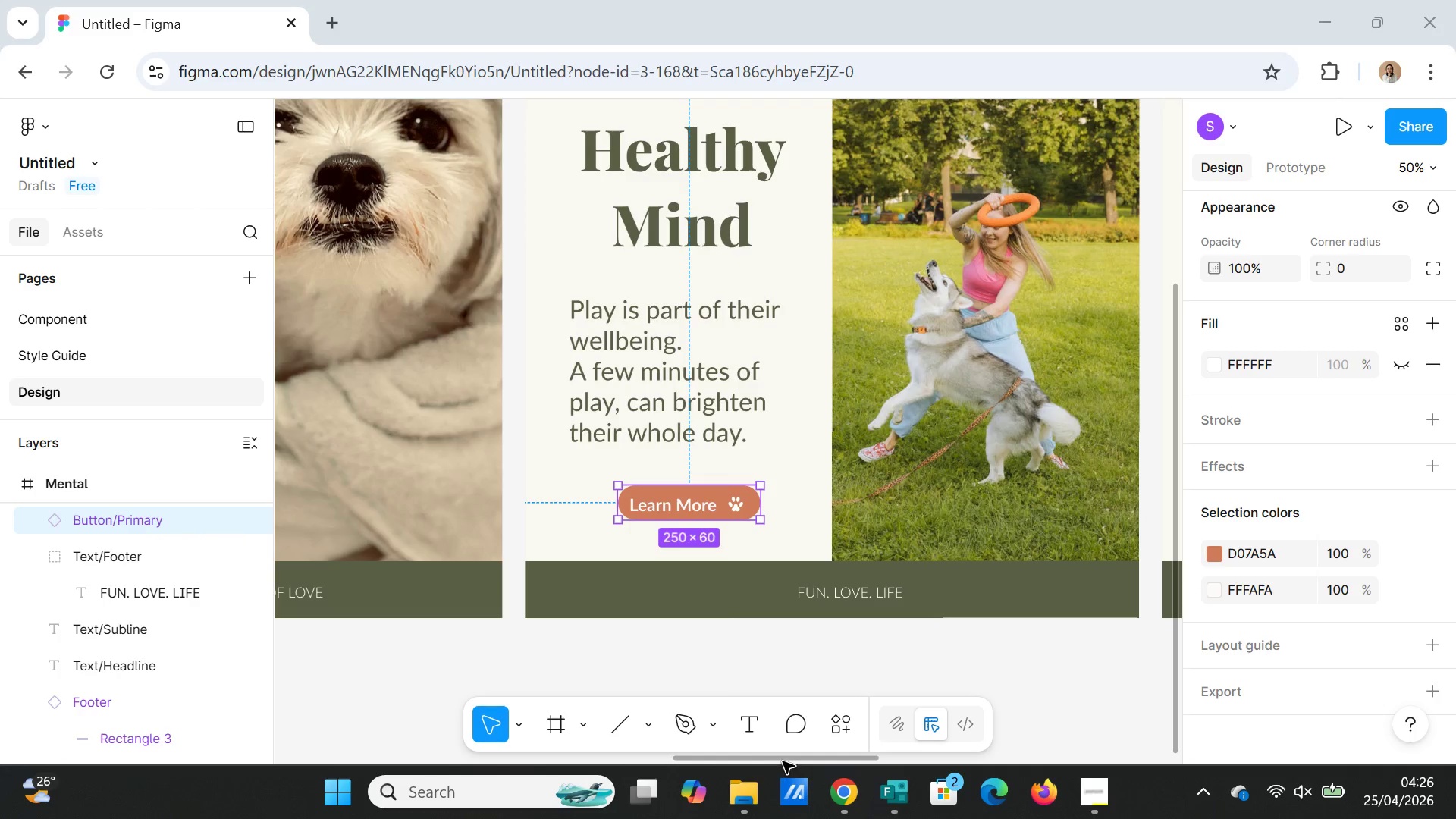 
left_click_drag(start_coordinate=[783, 759], to_coordinate=[623, 748])
 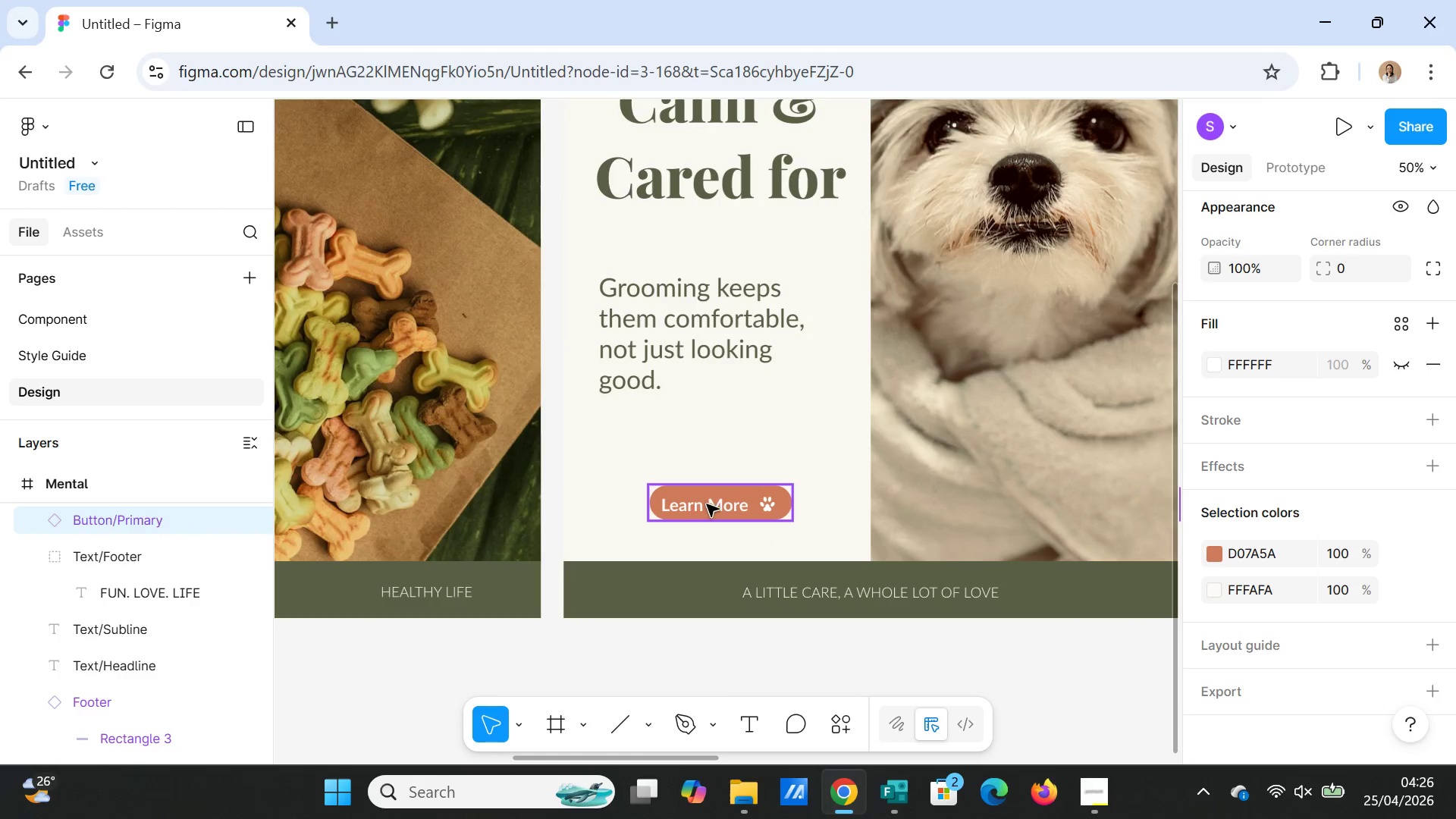 
left_click([707, 504])
 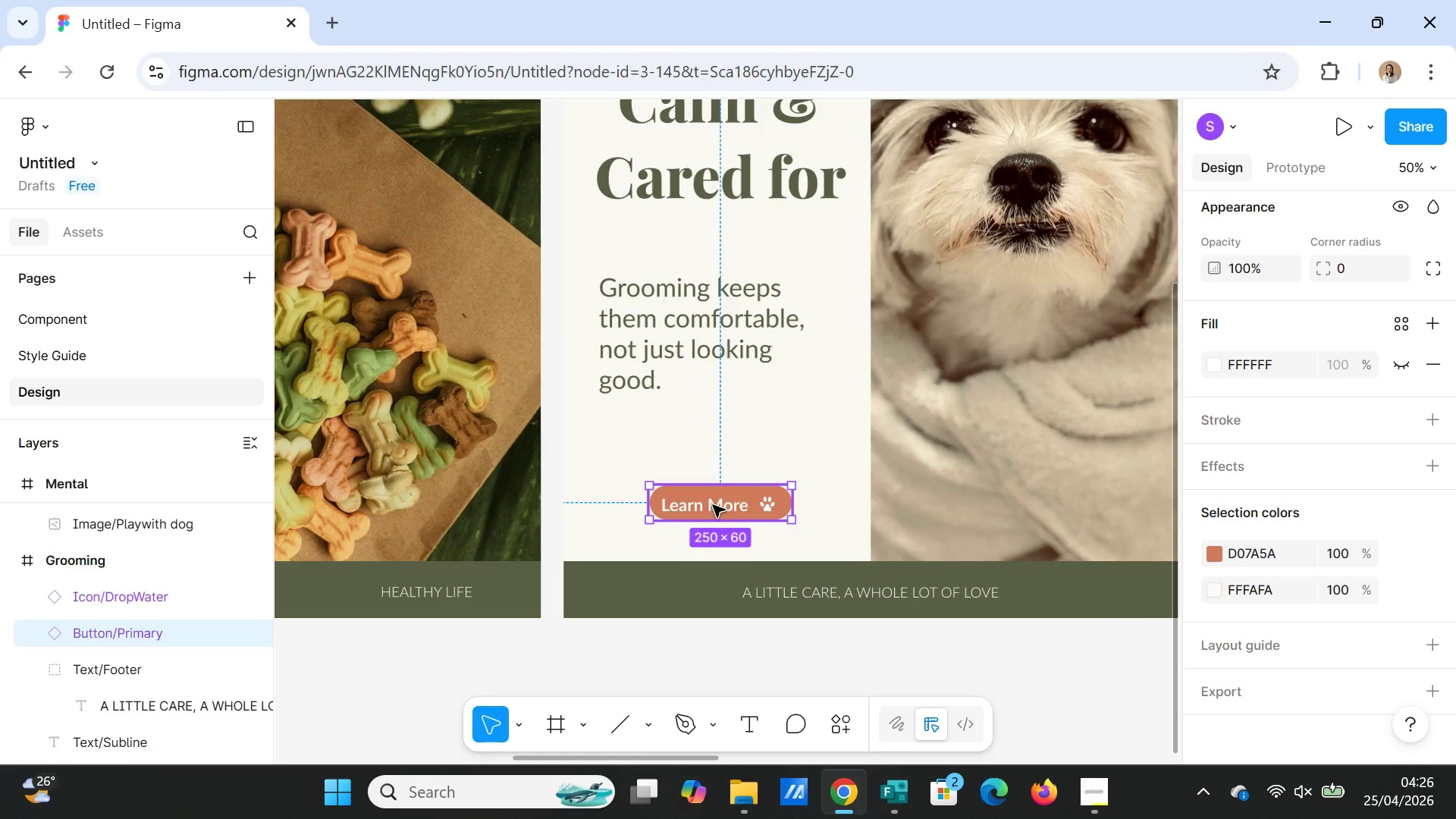 
left_click_drag(start_coordinate=[713, 505], to_coordinate=[714, 494])
 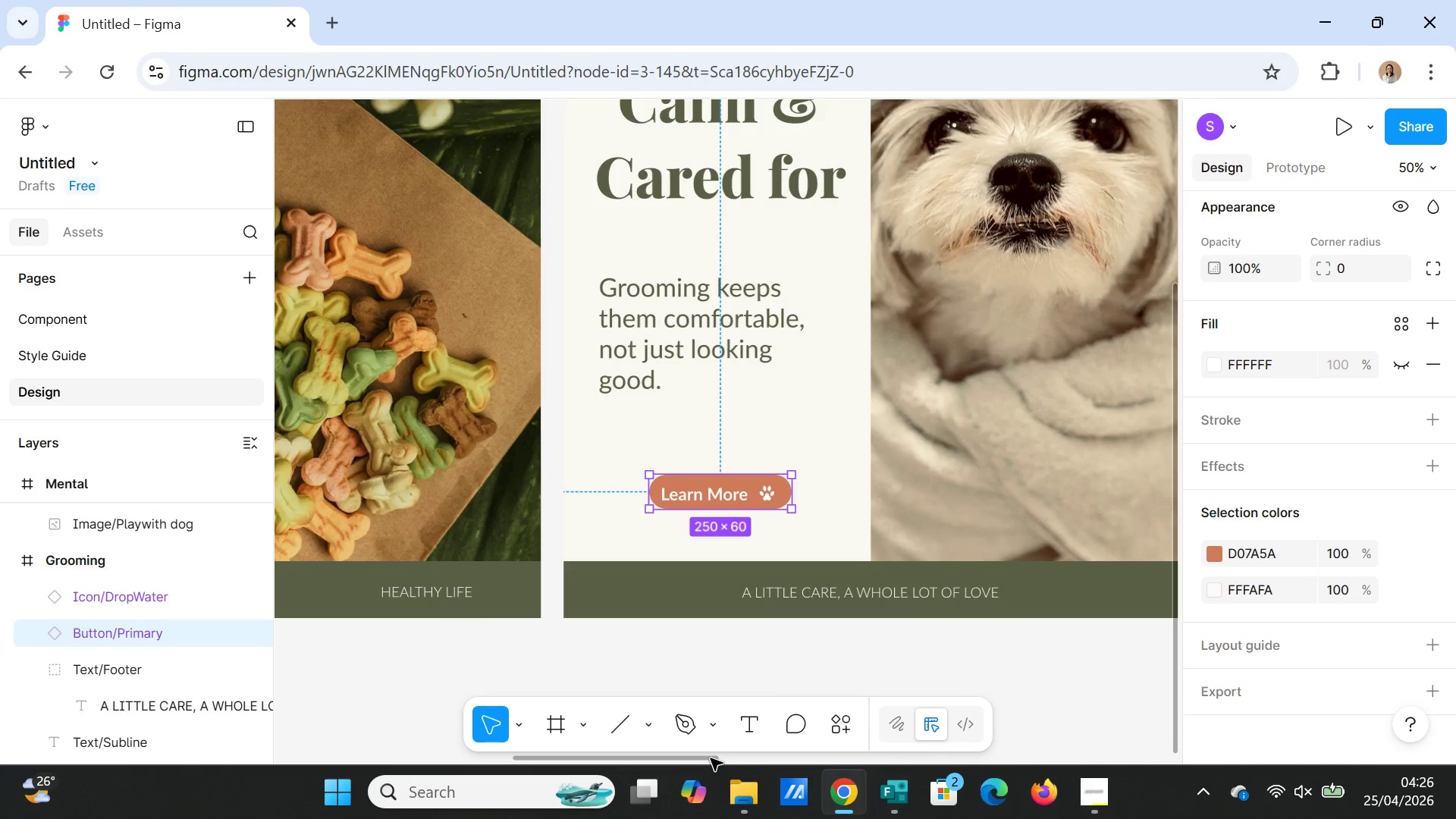 
left_click_drag(start_coordinate=[711, 761], to_coordinate=[898, 740])
 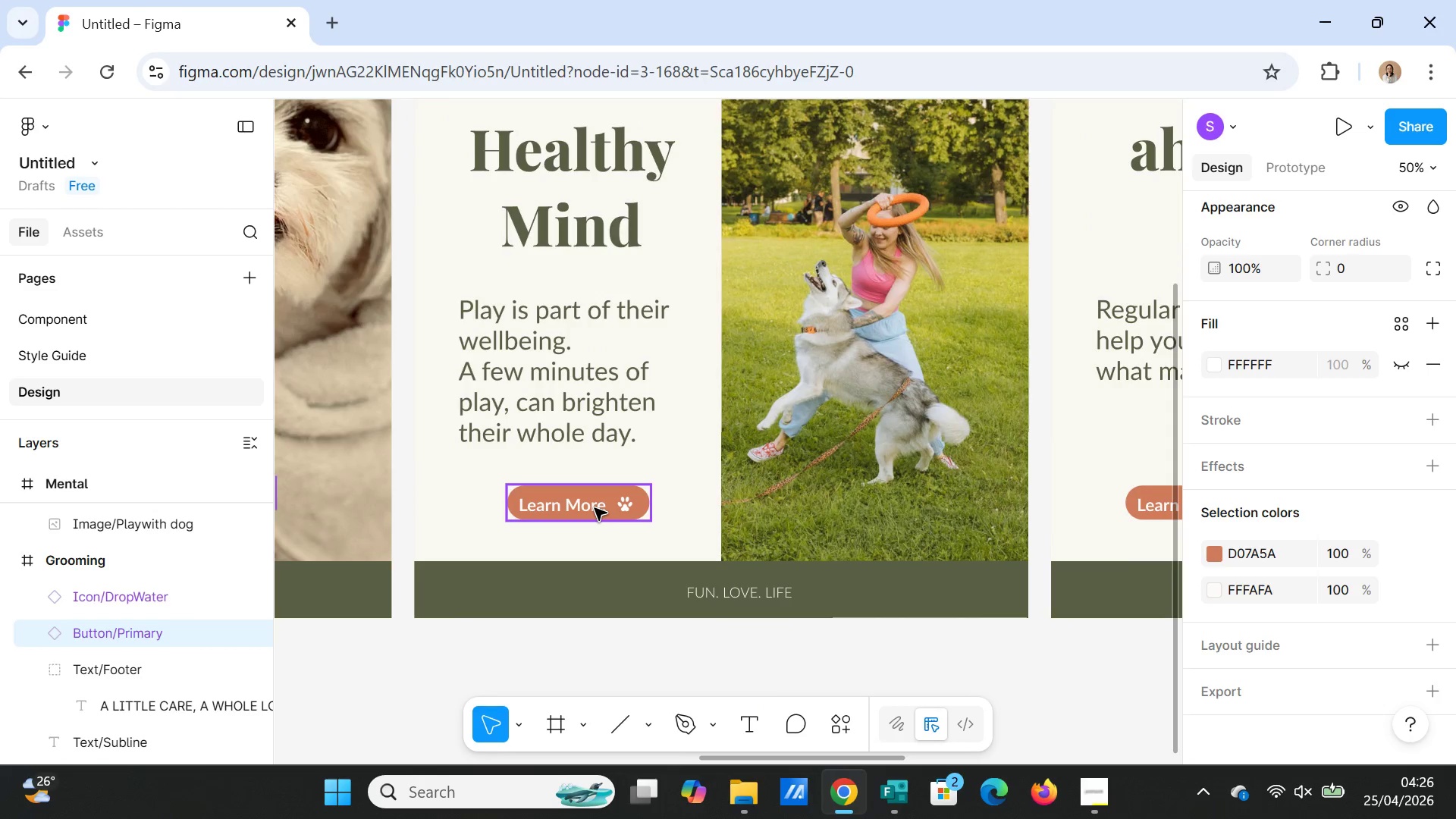 
left_click([595, 508])
 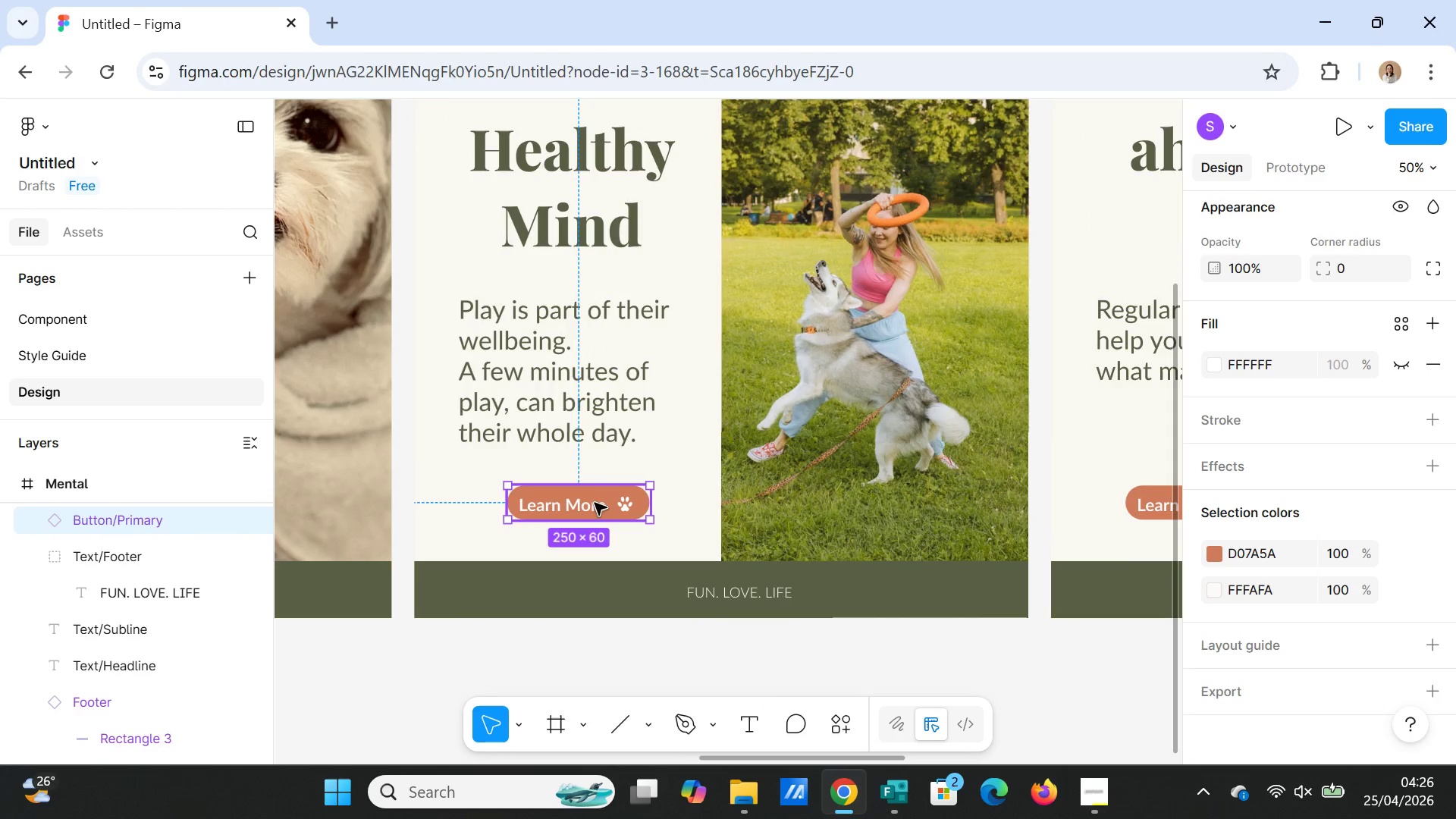 
left_click_drag(start_coordinate=[595, 508], to_coordinate=[591, 513])
 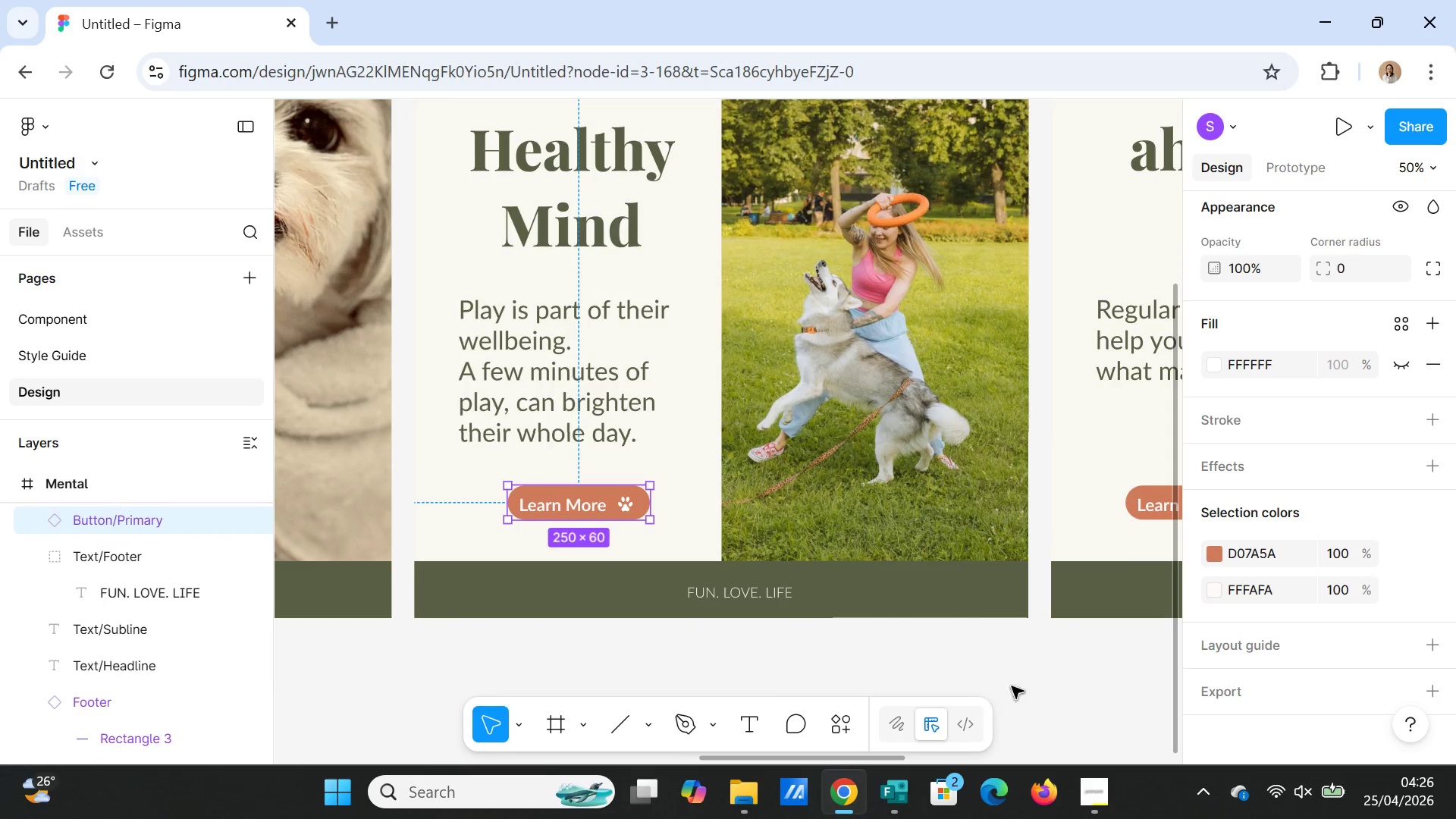 
left_click([1018, 680])
 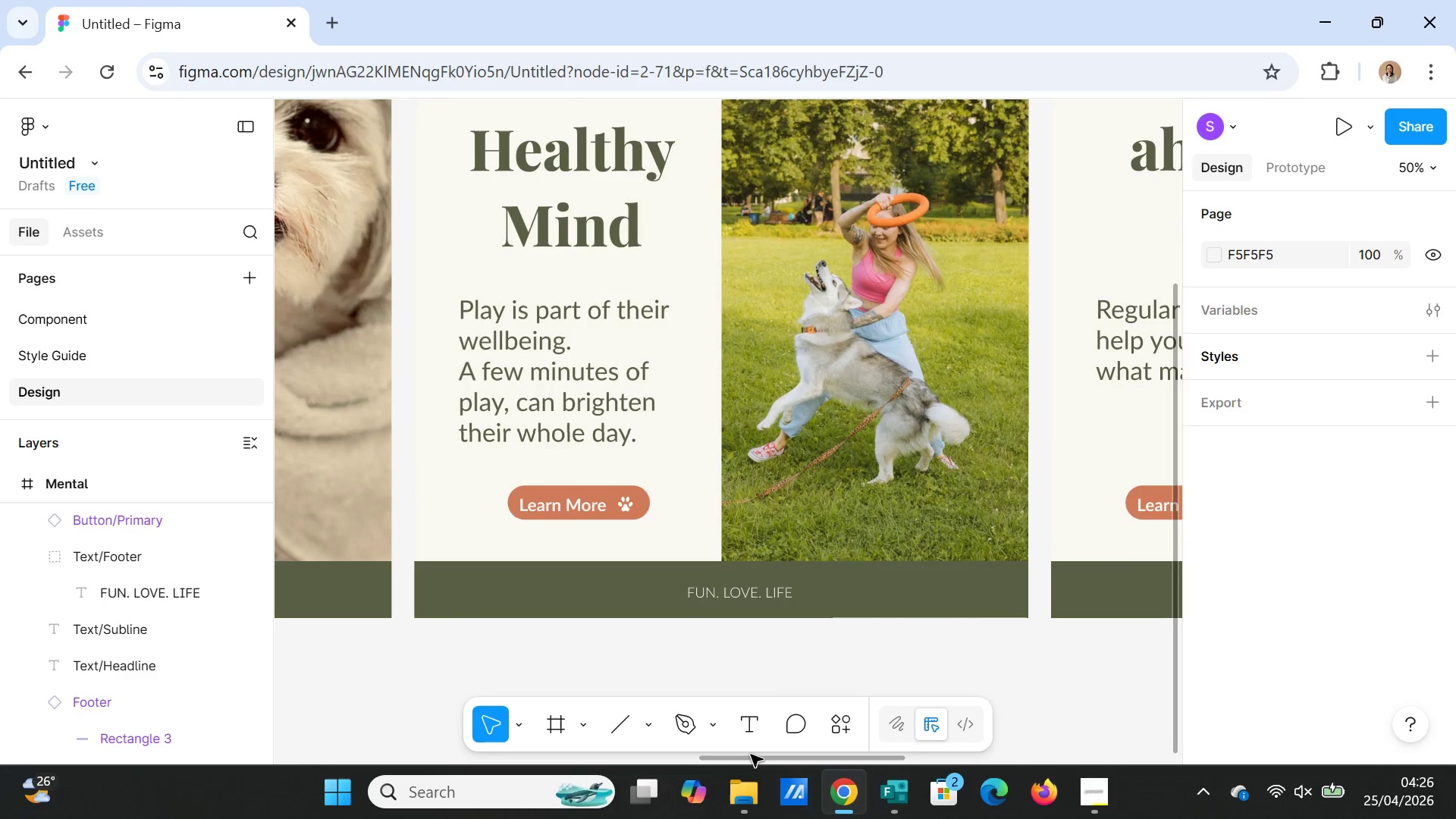 
left_click_drag(start_coordinate=[752, 763], to_coordinate=[870, 763])
 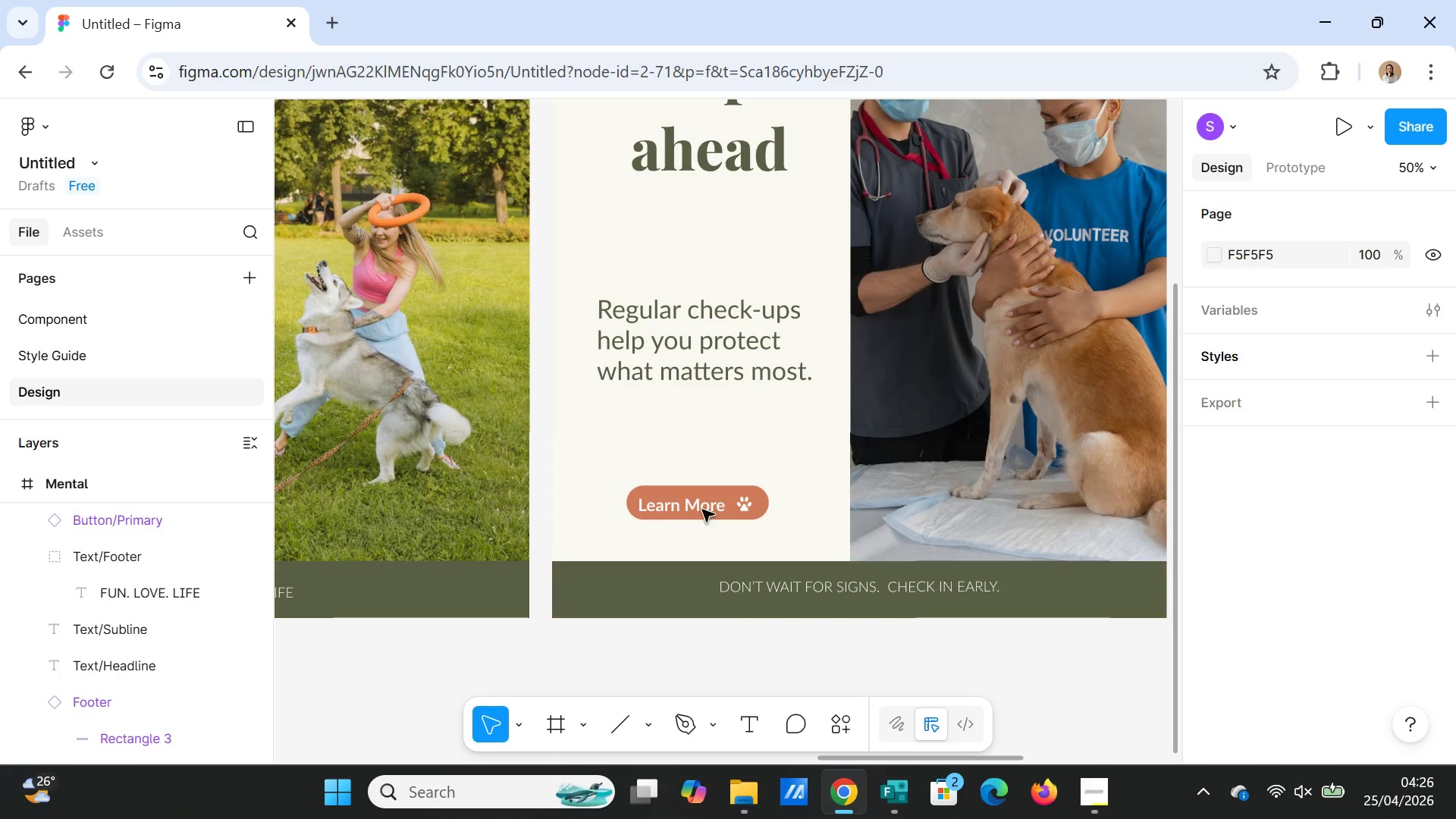 
left_click([702, 508])
 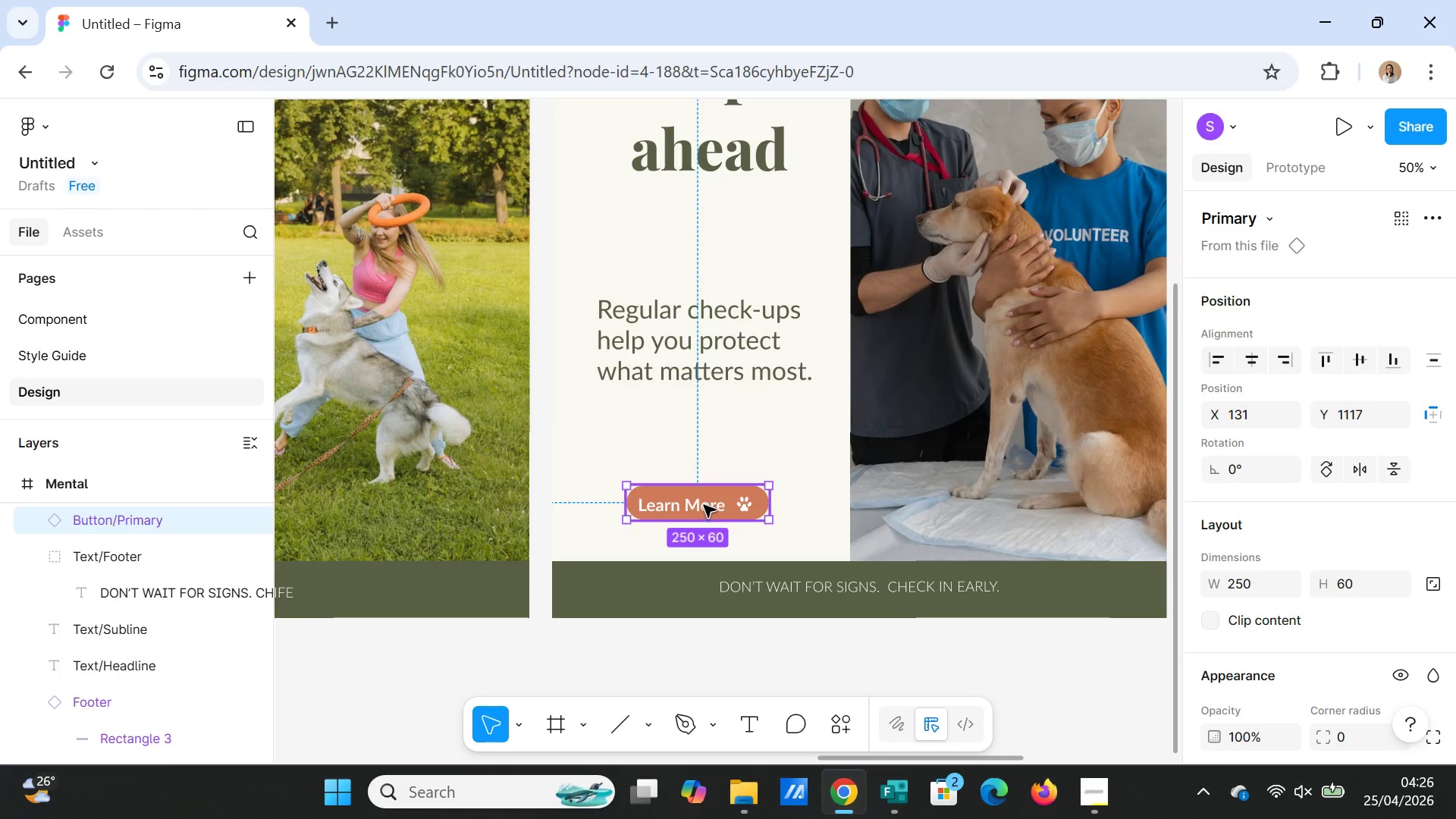 
left_click_drag(start_coordinate=[704, 505], to_coordinate=[706, 489])
 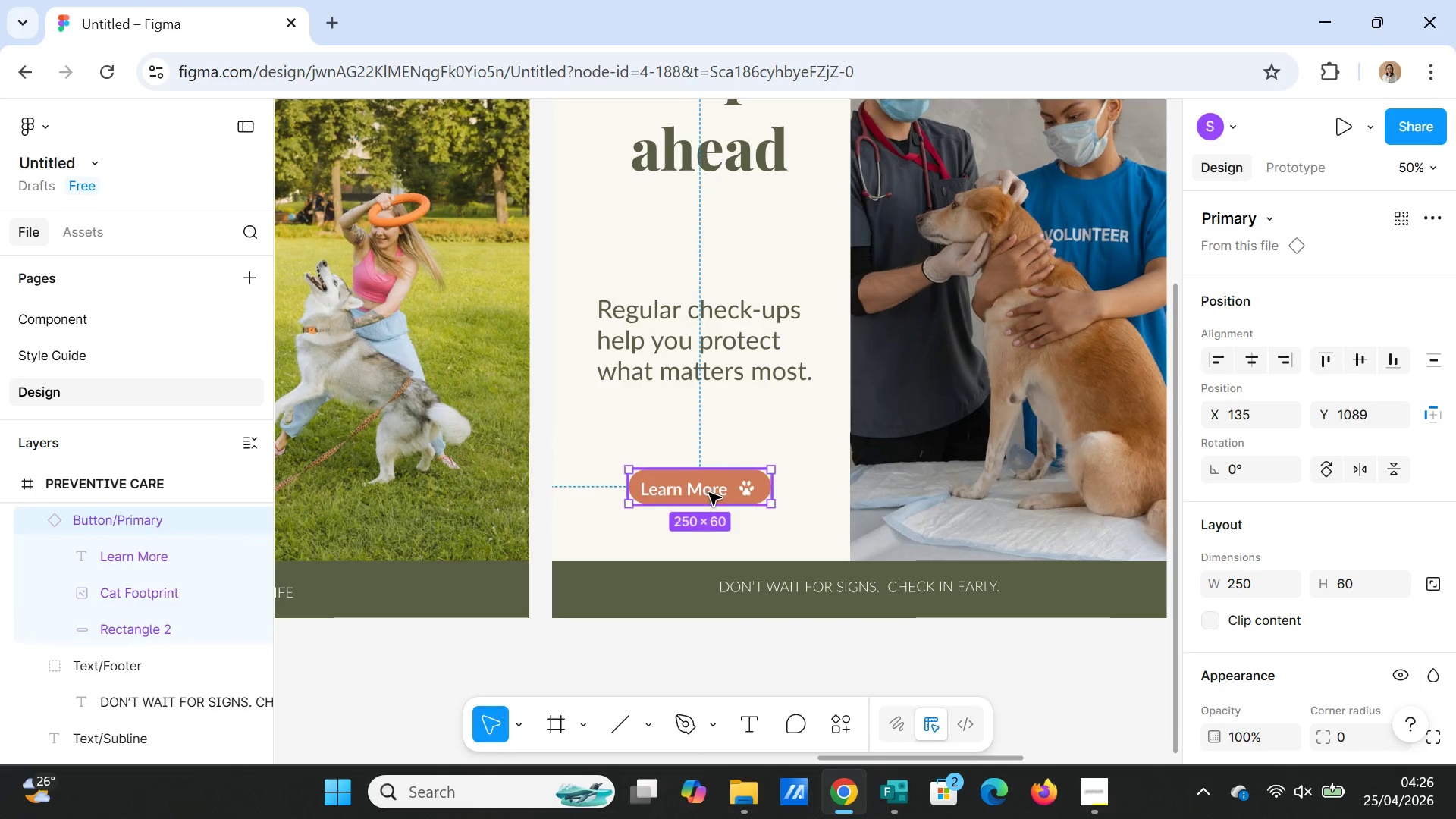 
left_click_drag(start_coordinate=[709, 493], to_coordinate=[723, 507])
 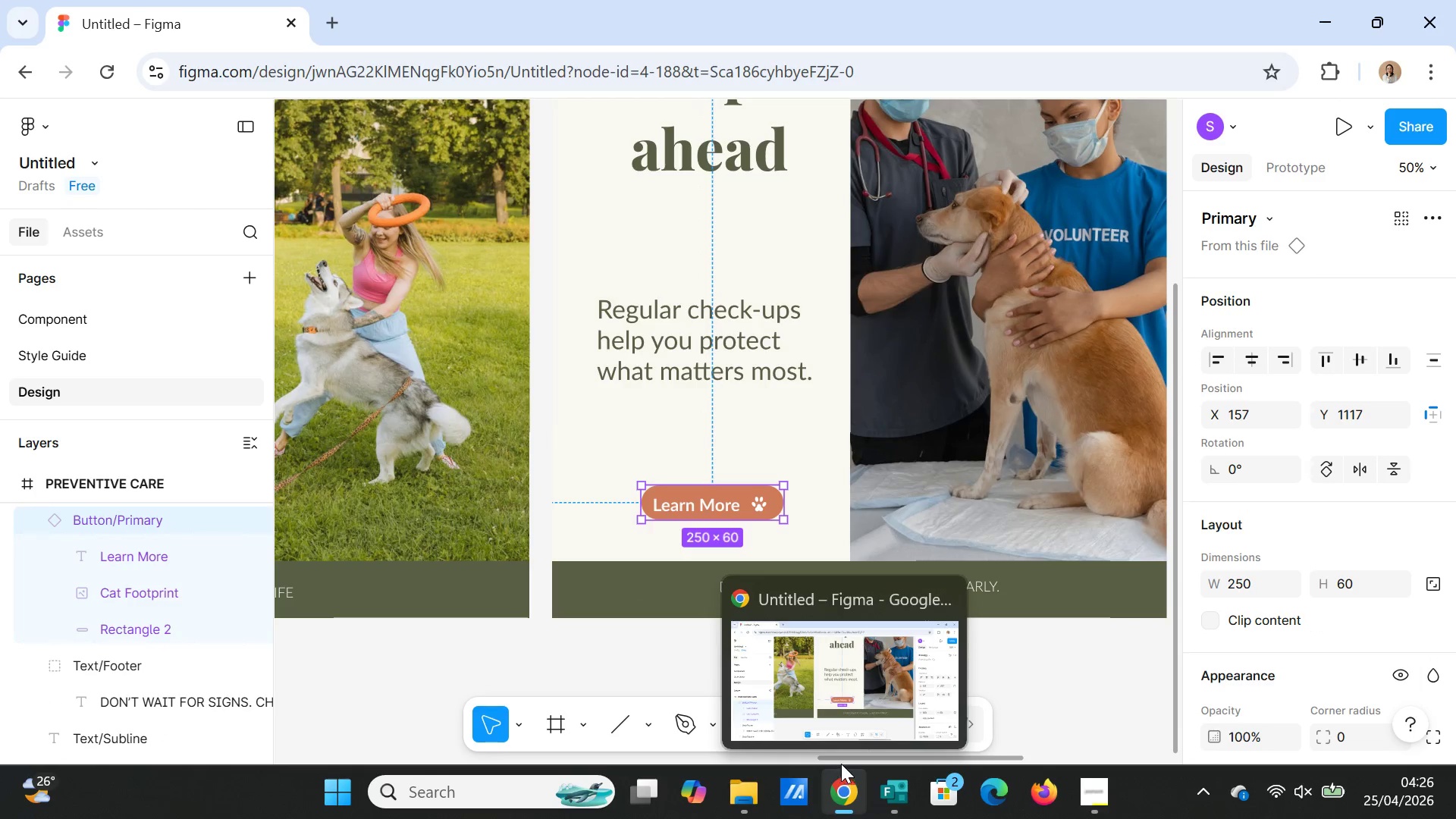 
left_click_drag(start_coordinate=[843, 760], to_coordinate=[912, 755])
 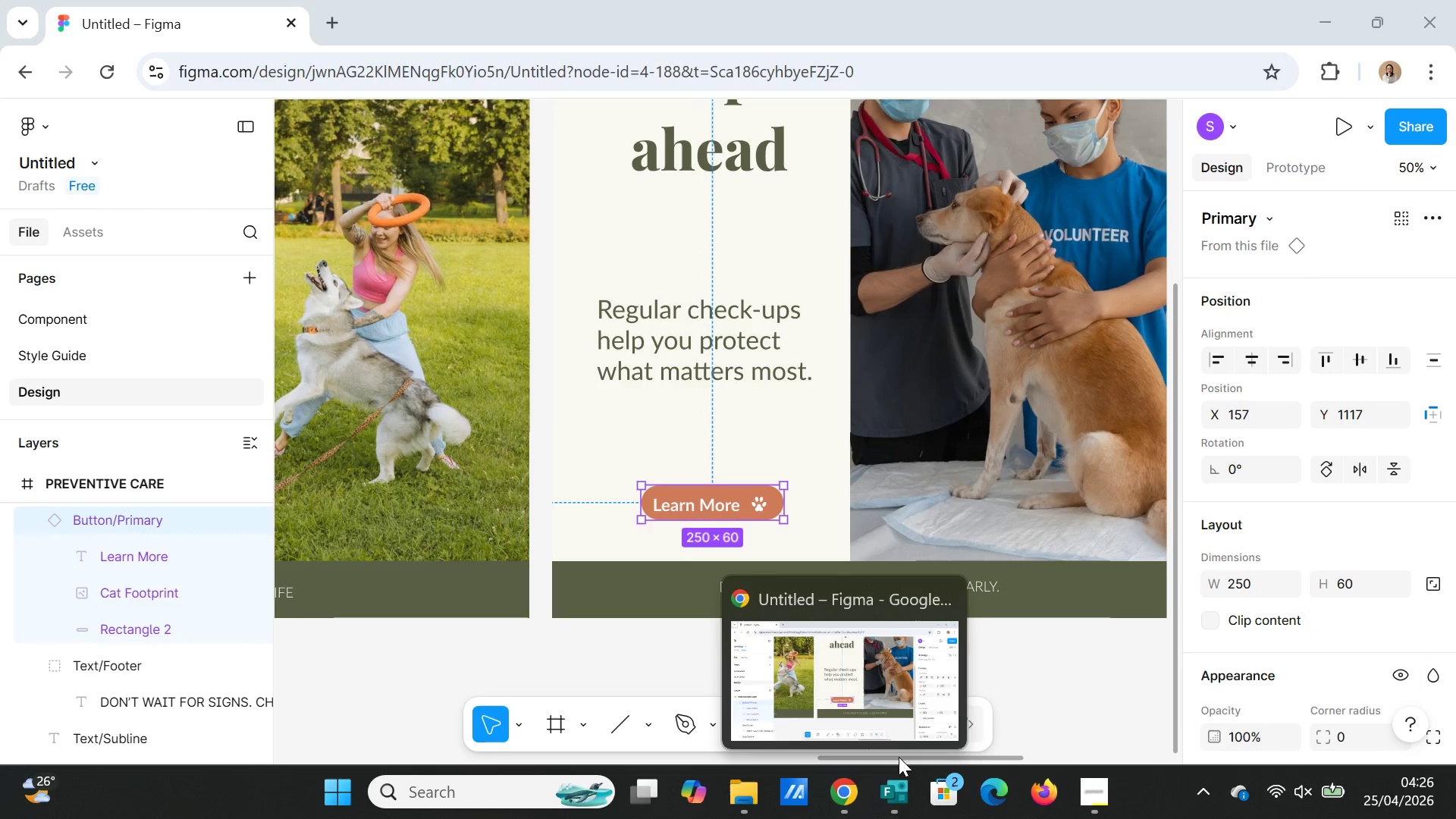 
left_click_drag(start_coordinate=[898, 757], to_coordinate=[956, 755])
 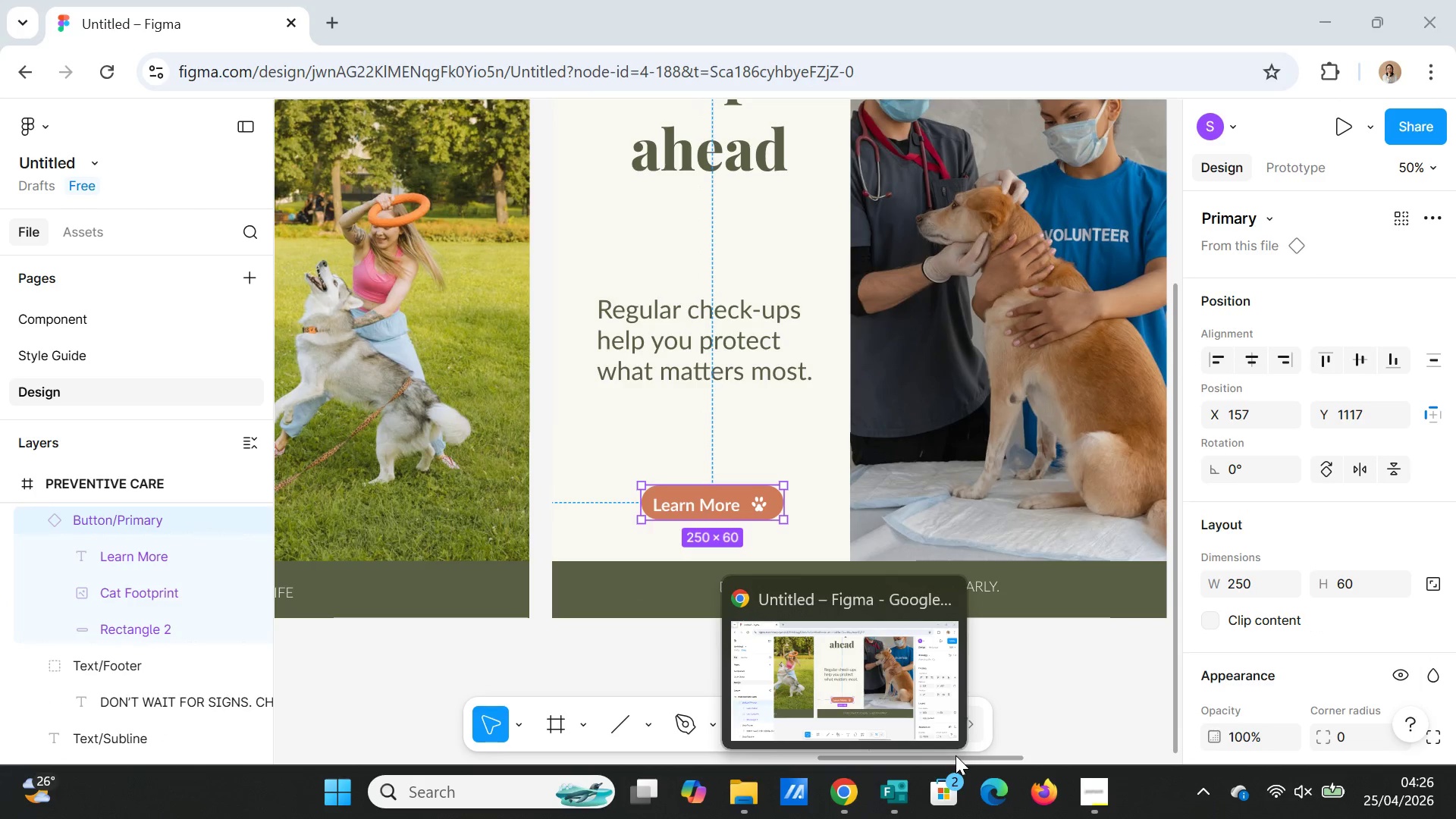 
left_click_drag(start_coordinate=[956, 755], to_coordinate=[1017, 755])
 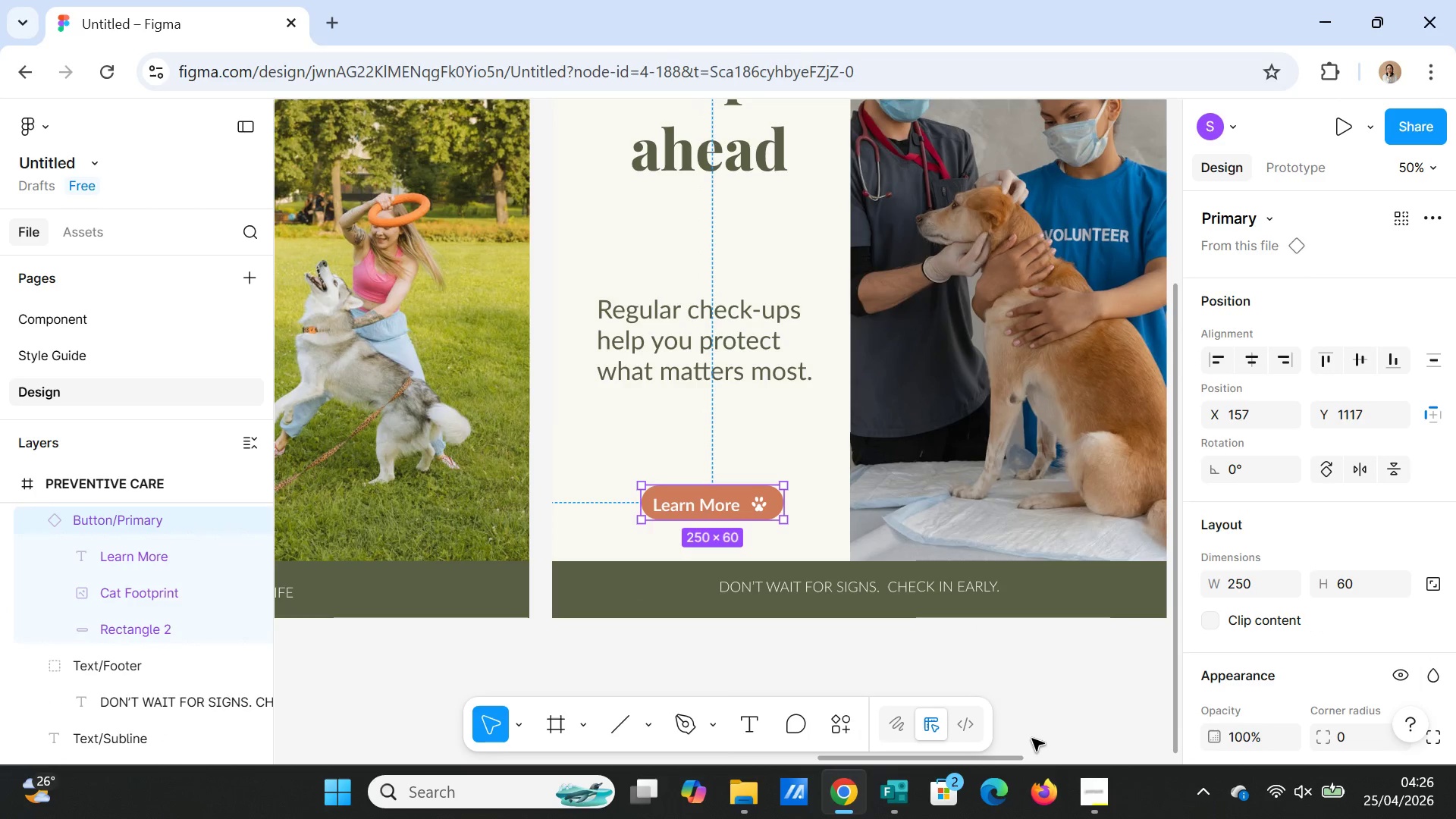 
left_click([1032, 739])
 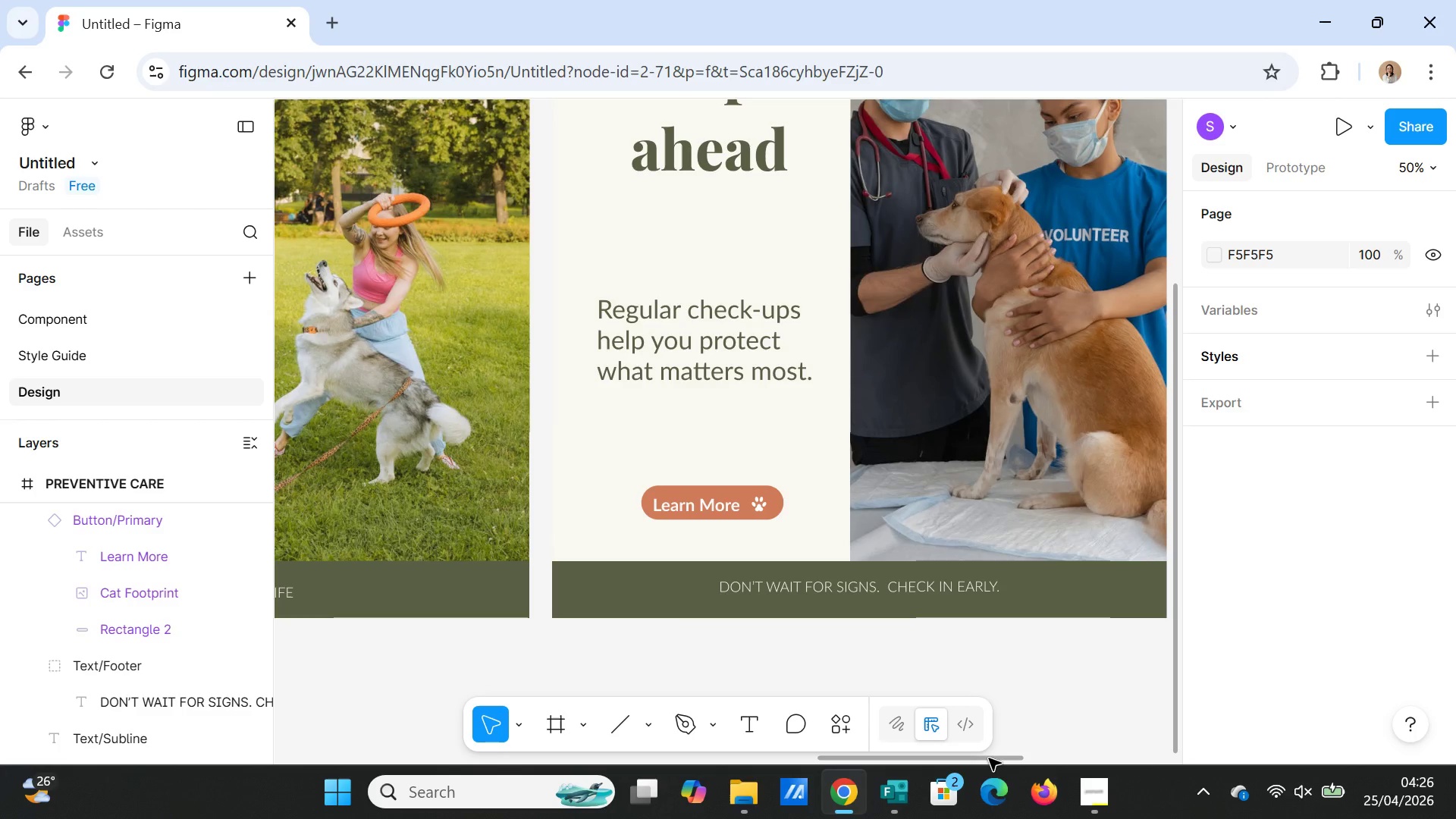 
left_click_drag(start_coordinate=[989, 758], to_coordinate=[1116, 748])
 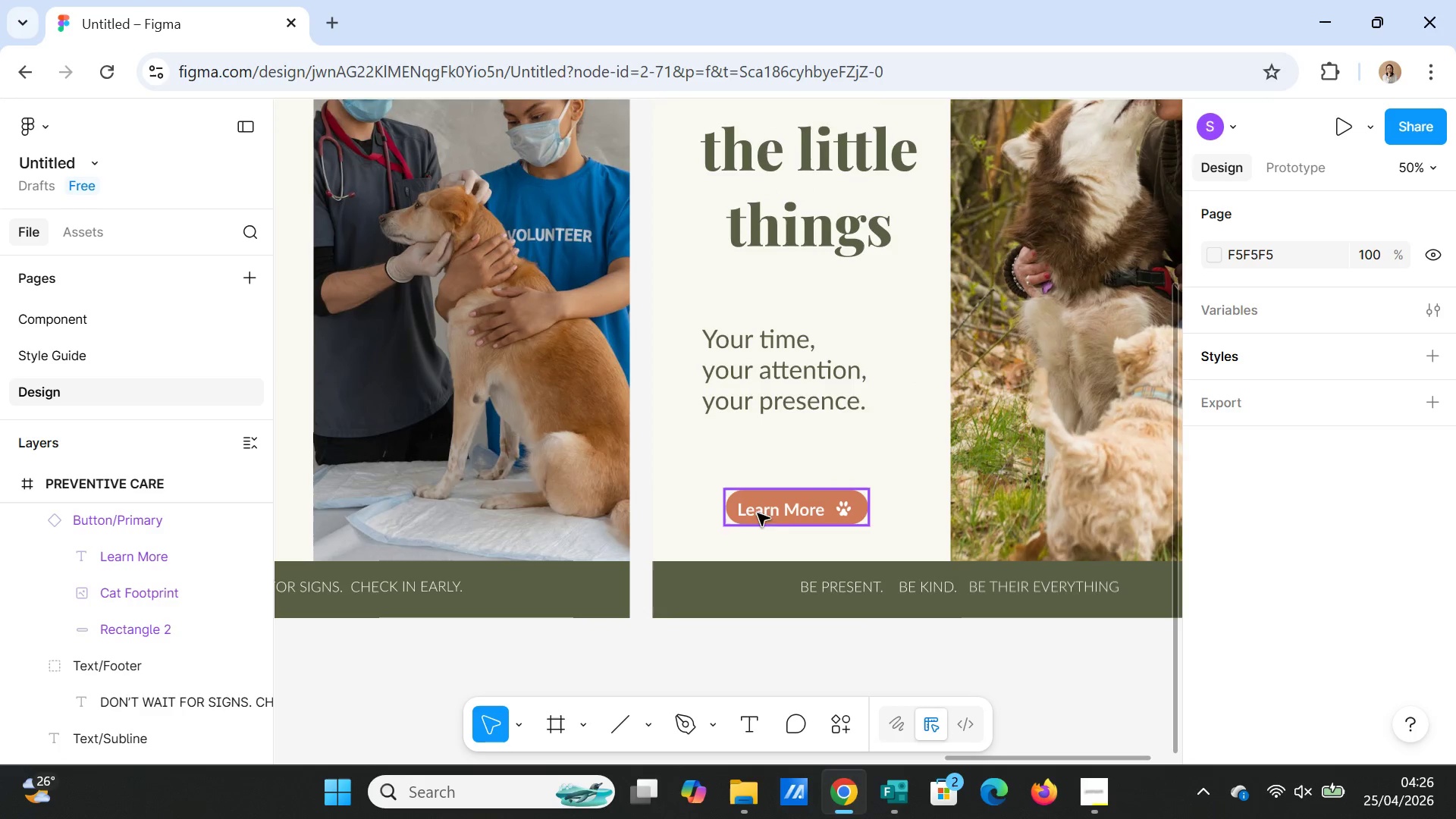 
left_click([777, 511])
 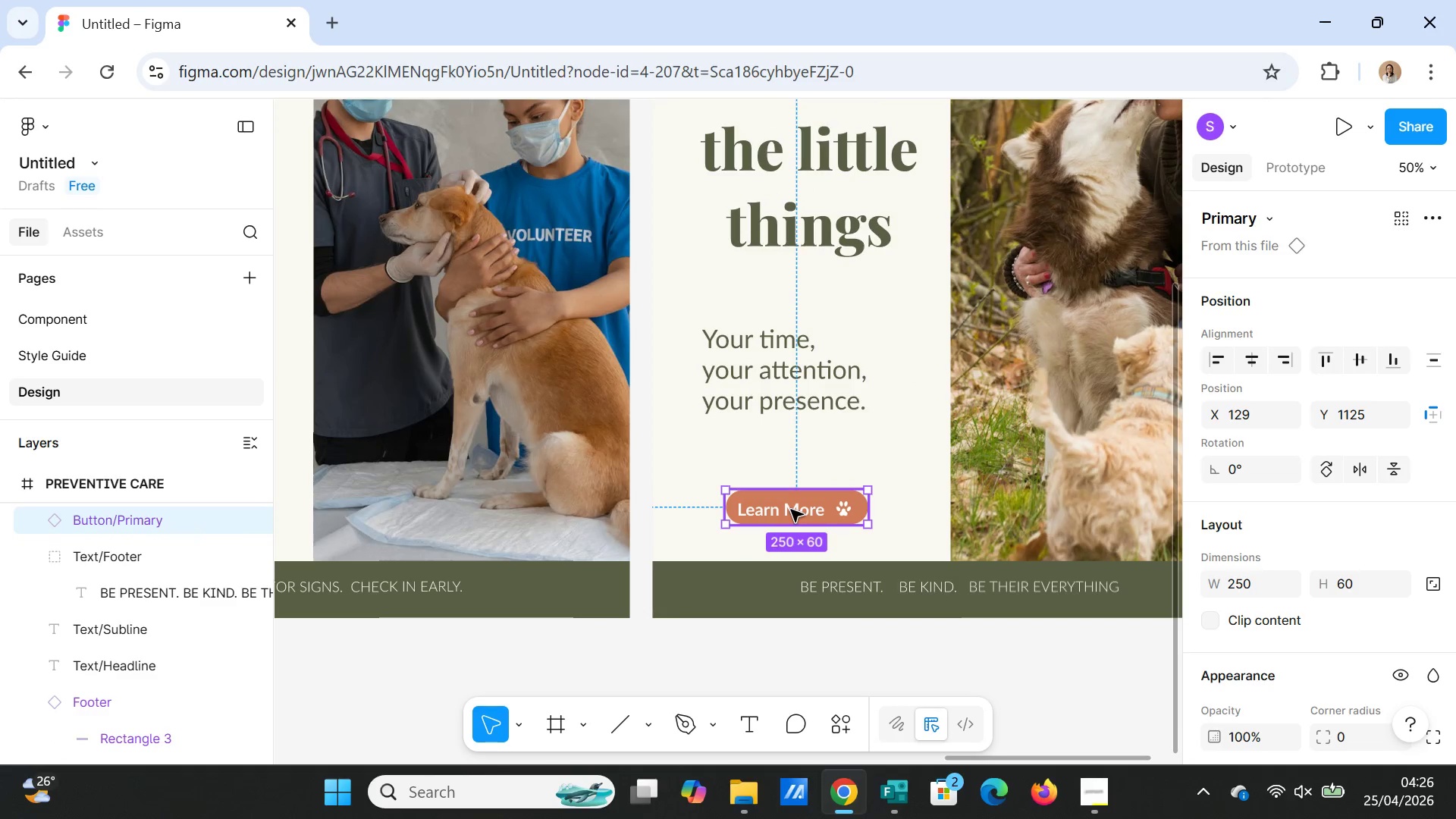 
left_click_drag(start_coordinate=[791, 510], to_coordinate=[800, 528])
 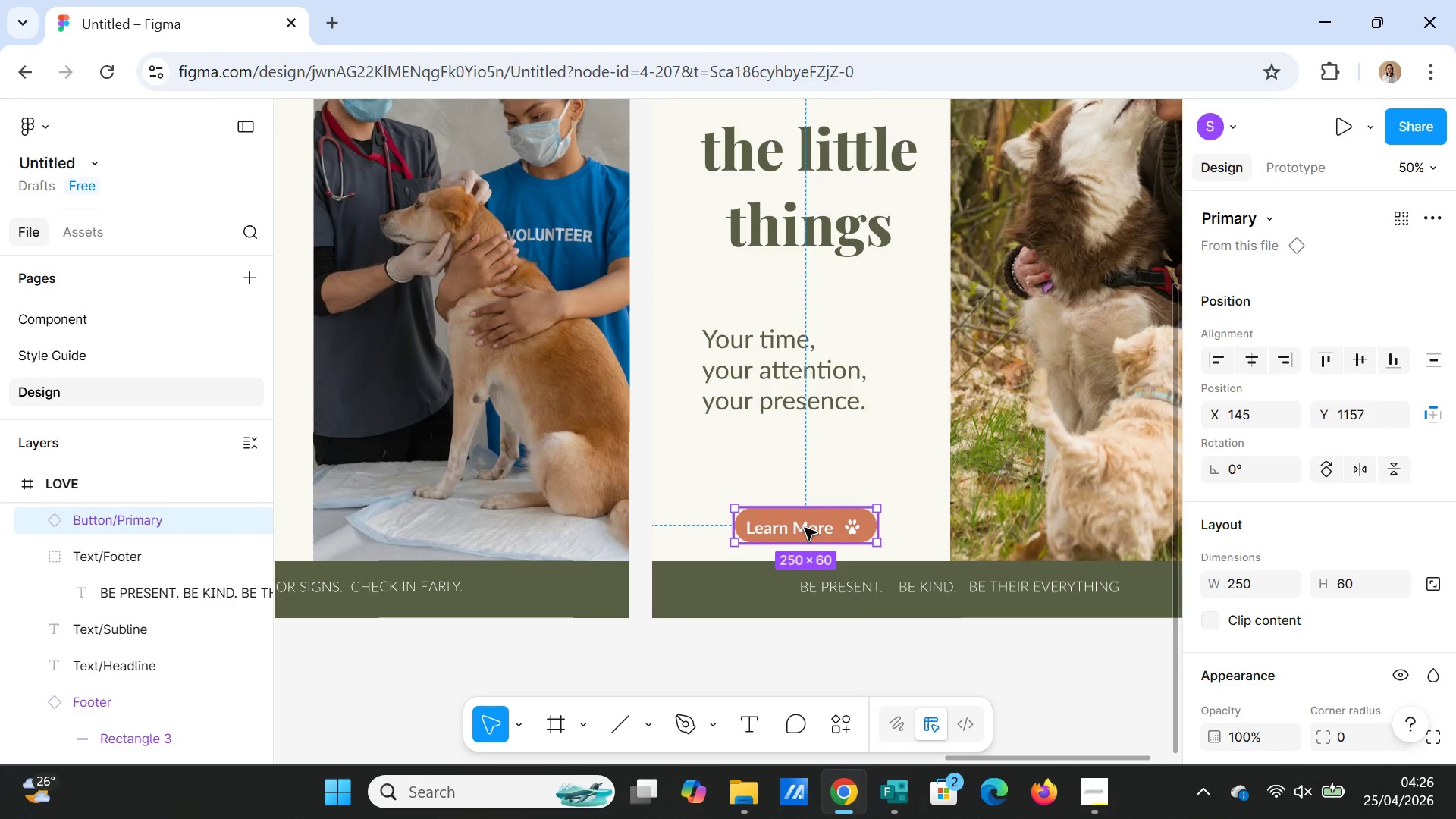 
left_click_drag(start_coordinate=[805, 528], to_coordinate=[790, 508])
 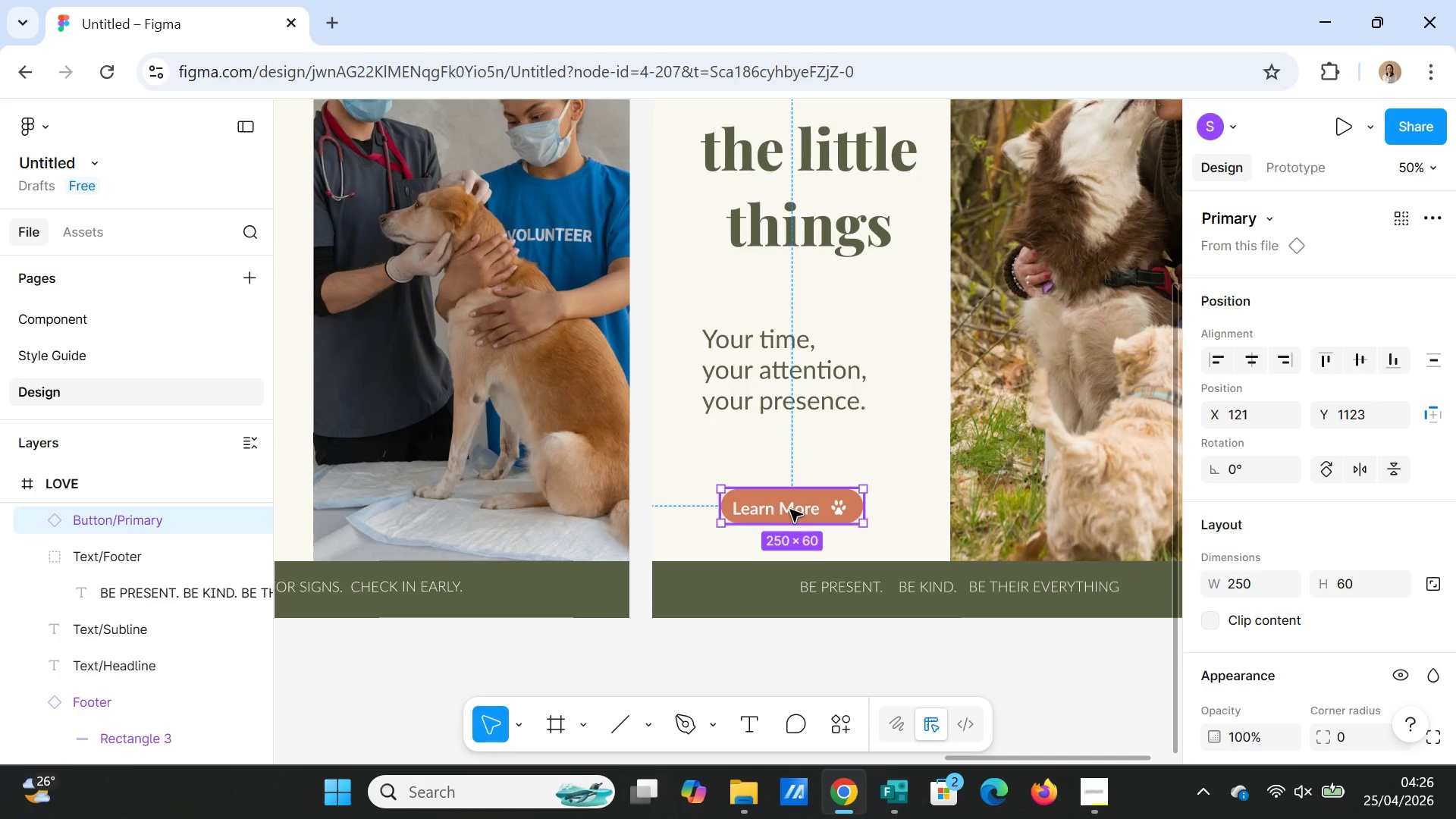 
left_click_drag(start_coordinate=[790, 510], to_coordinate=[808, 504])
 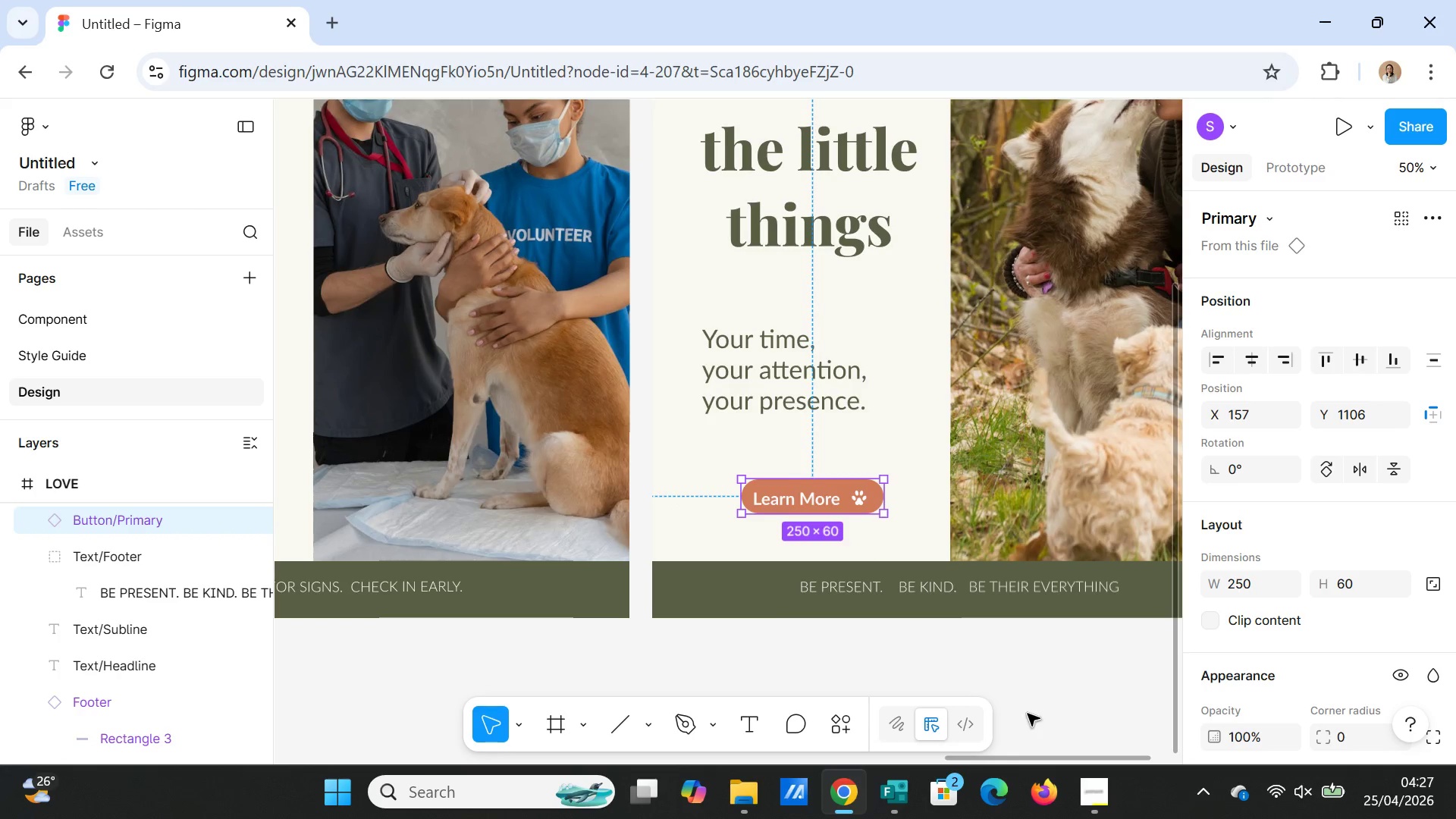 
left_click([1034, 679])
 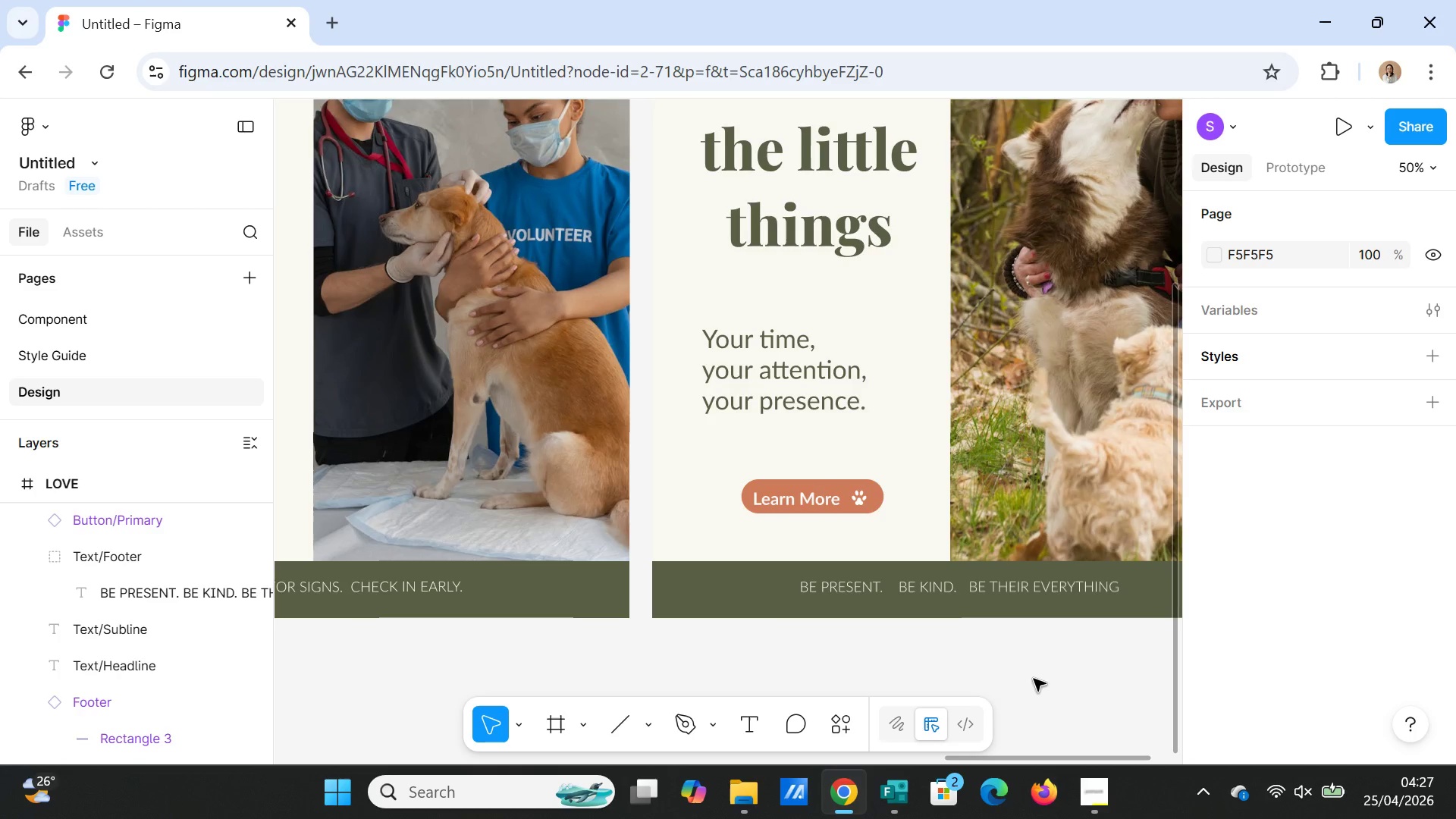 
scroll: coordinate [197, 640], scroll_direction: up, amount: 8.0
 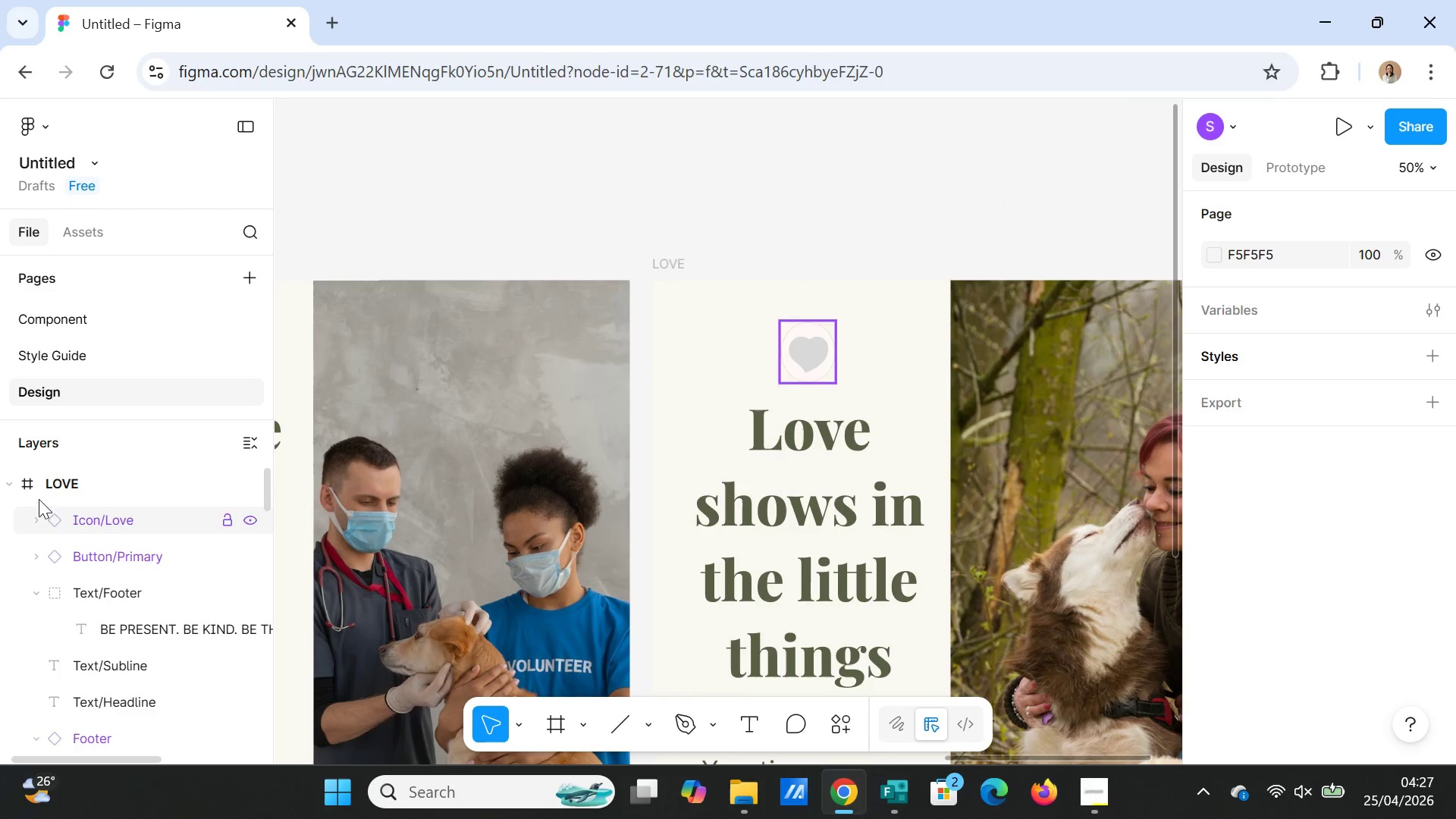 
left_click([5, 482])
 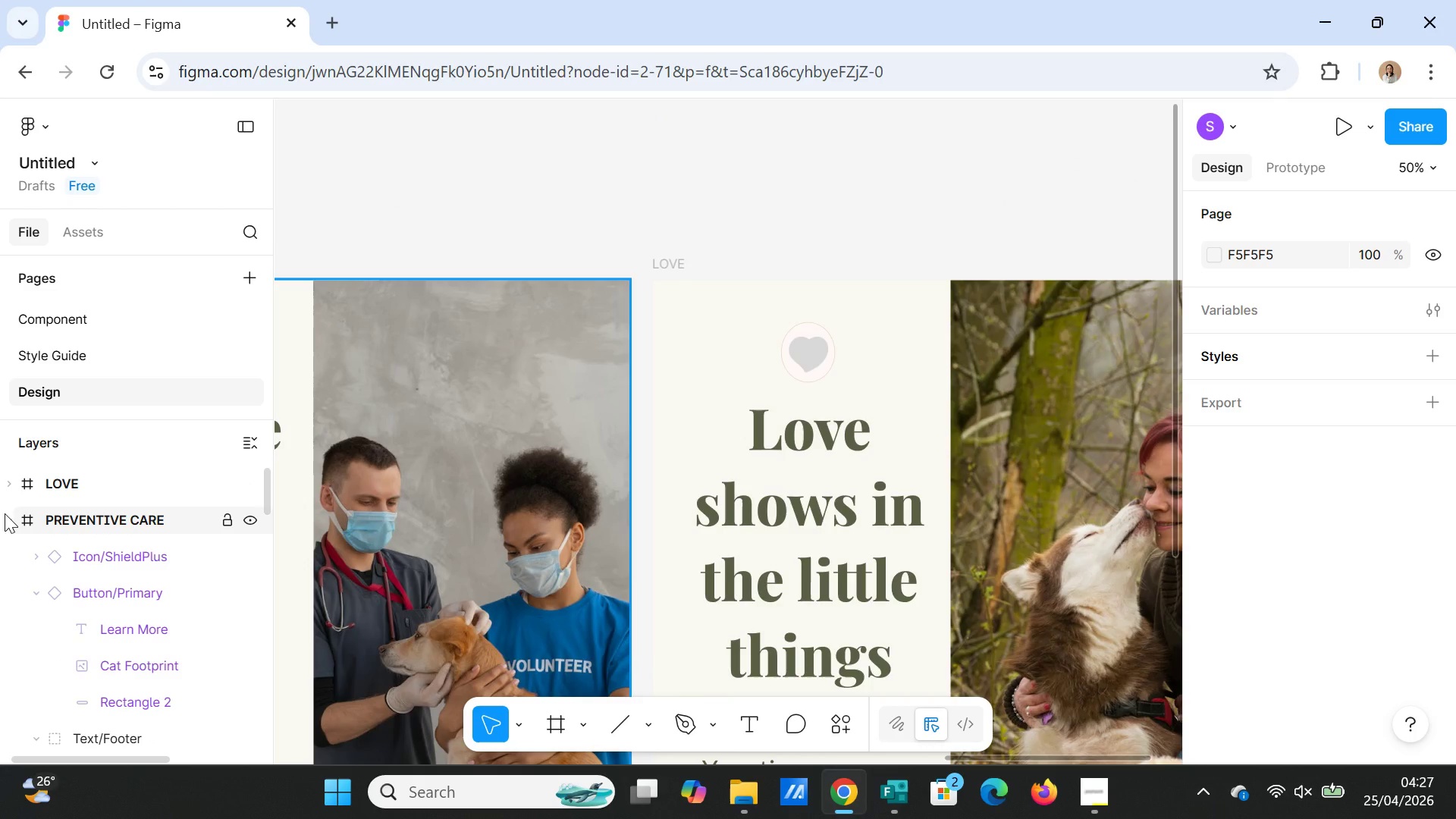 
left_click([5, 513])
 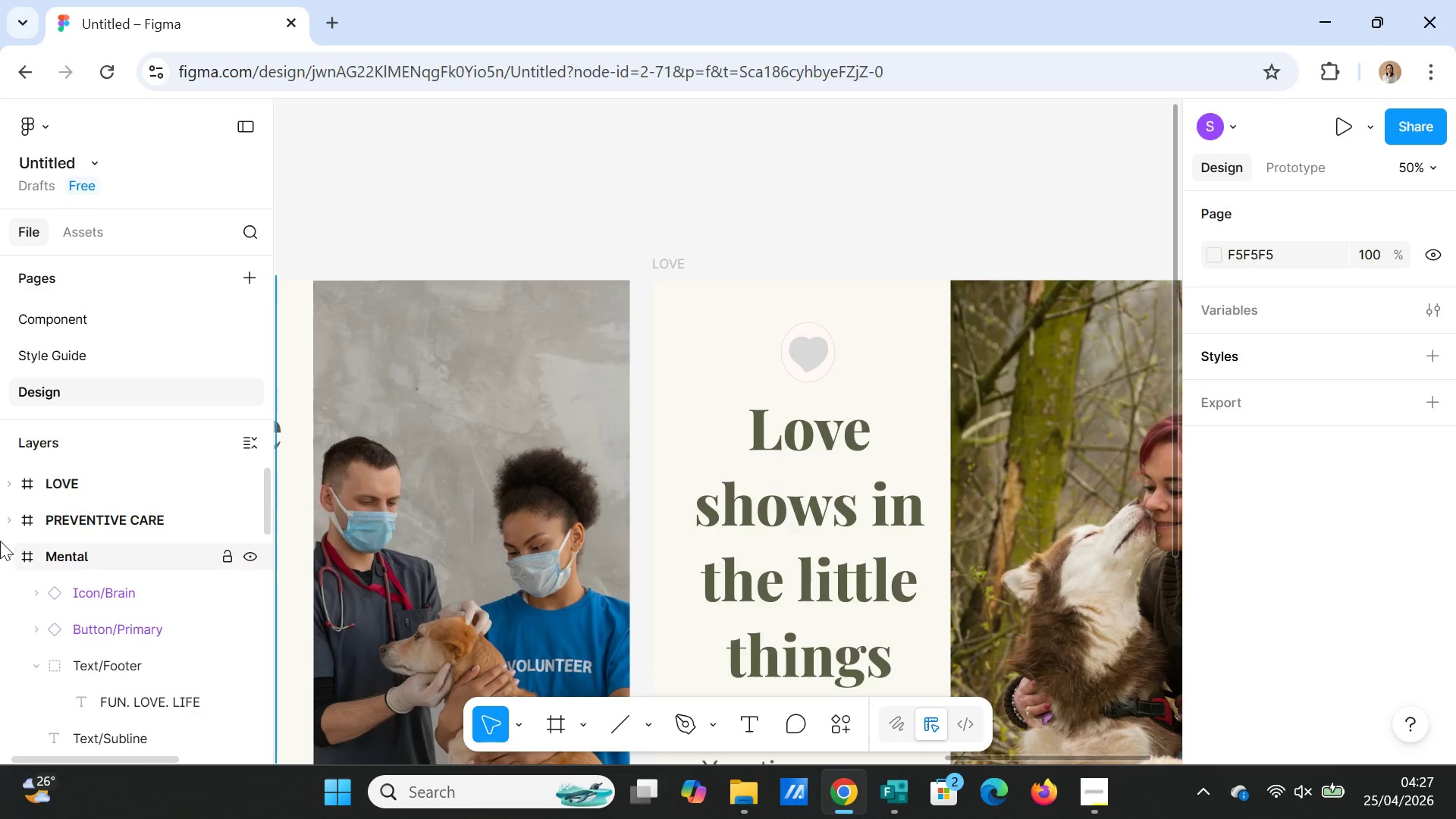 
left_click([0, 541])
 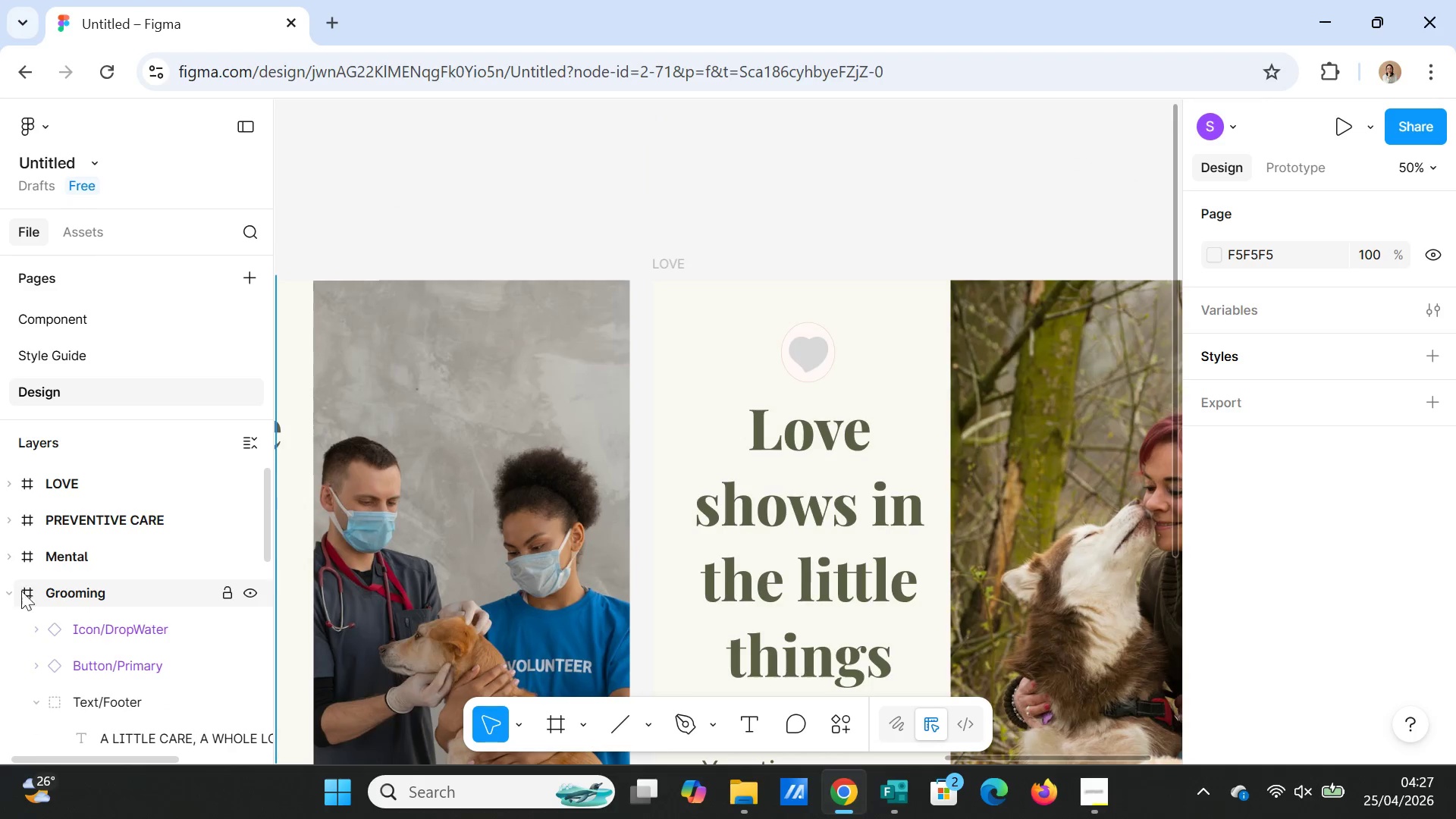 
left_click([8, 598])
 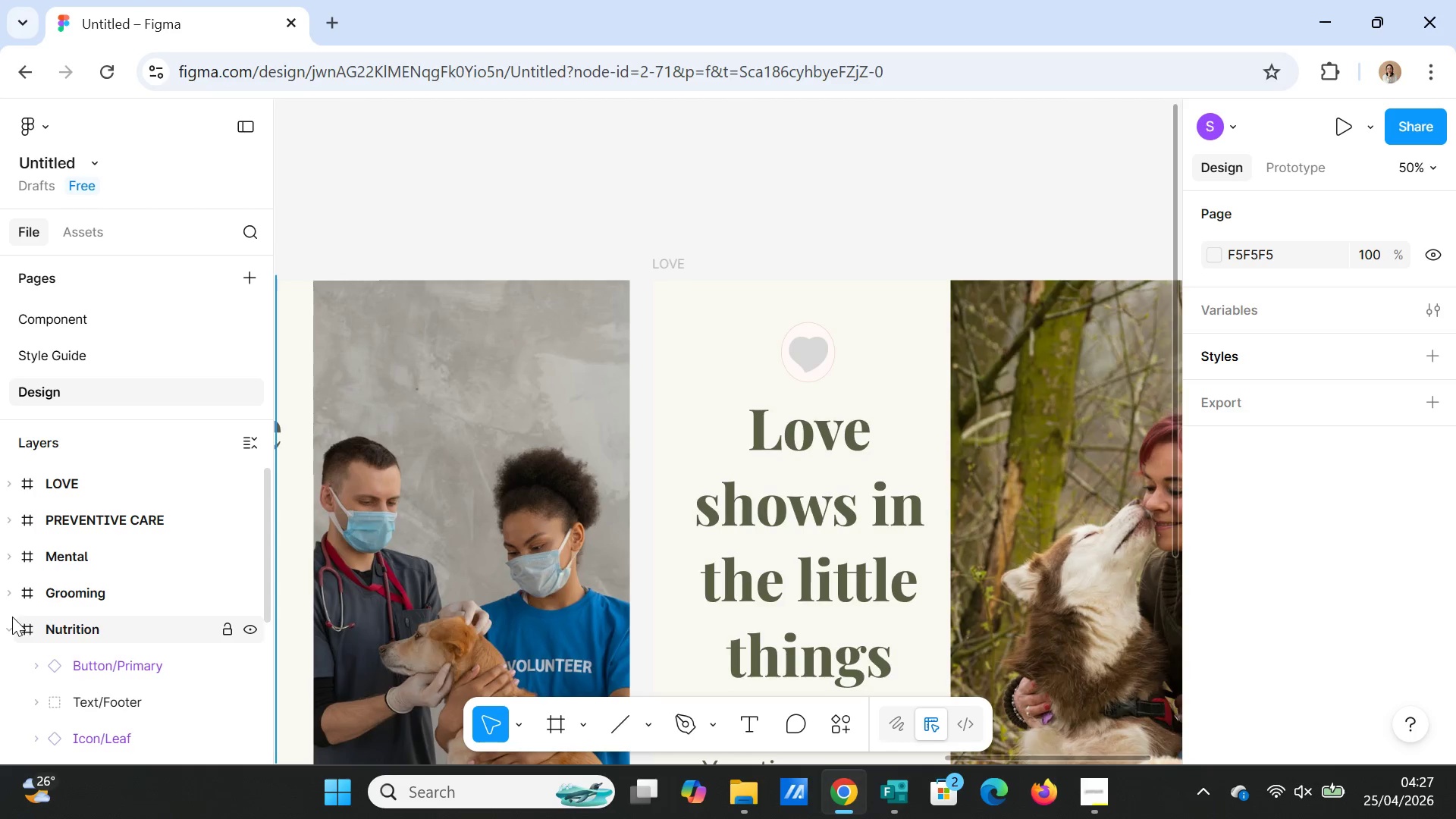 
left_click([12, 623])
 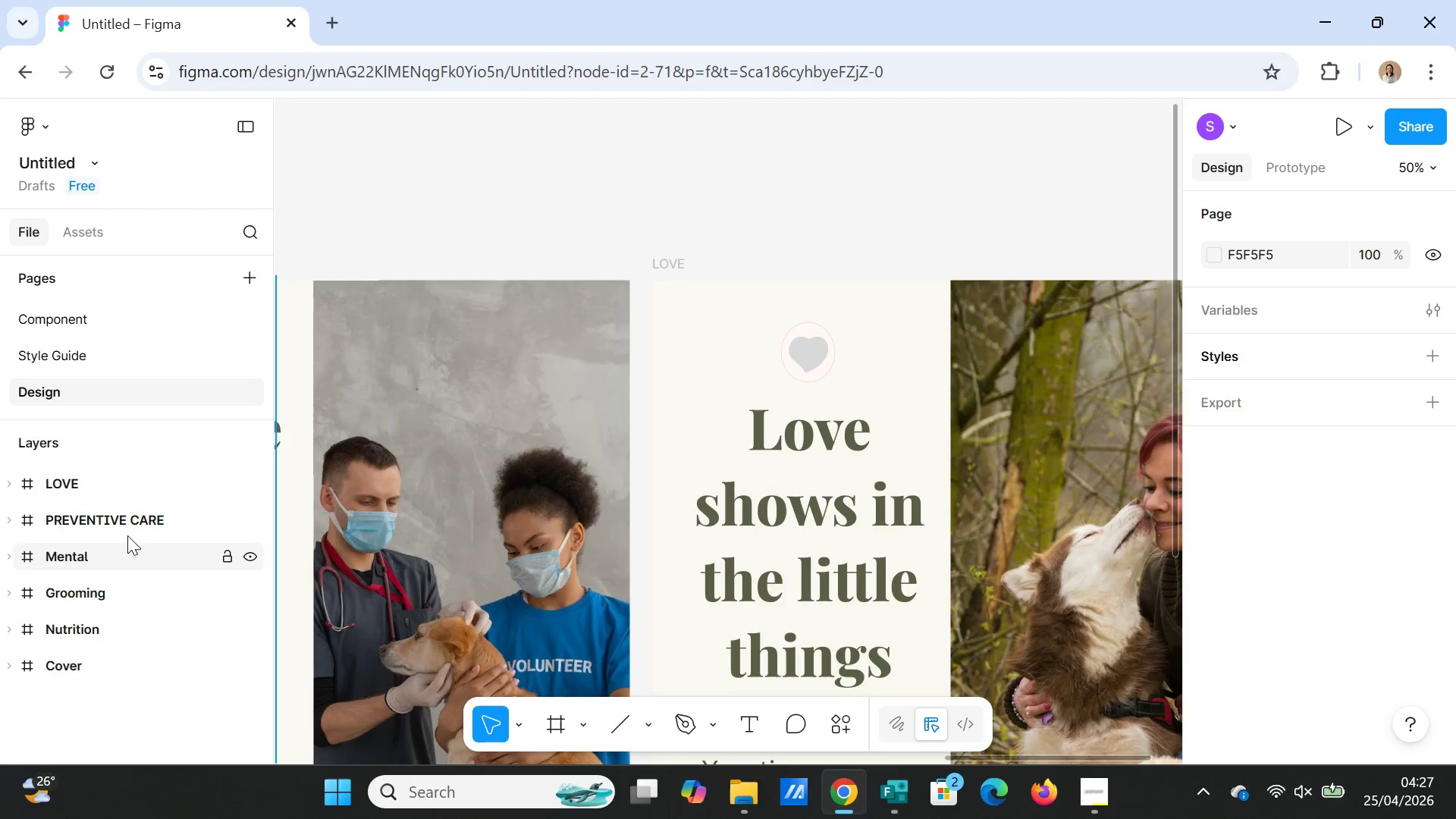 
scroll: coordinate [341, 516], scroll_direction: up, amount: 2.0
 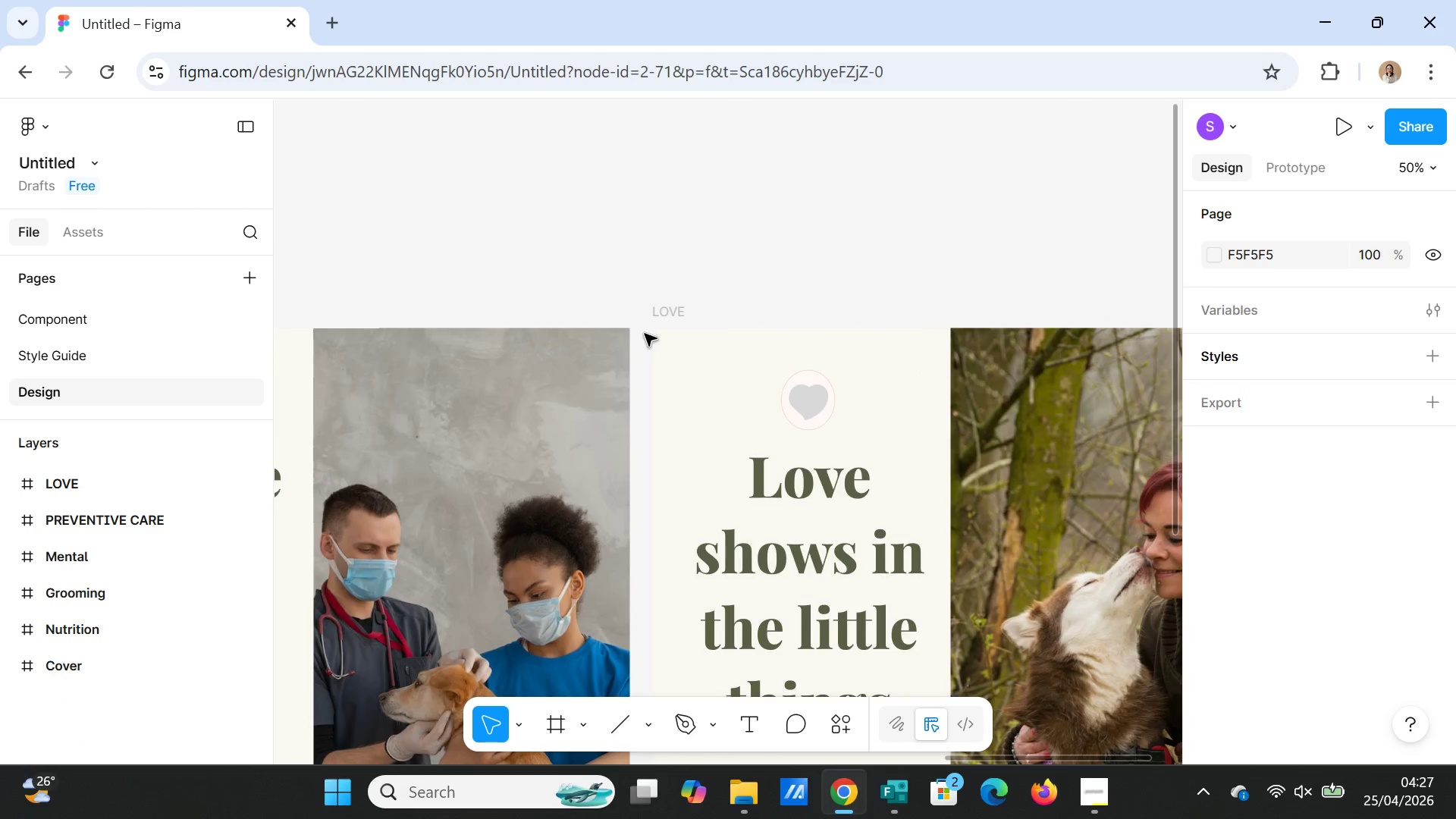 
left_click([679, 312])
 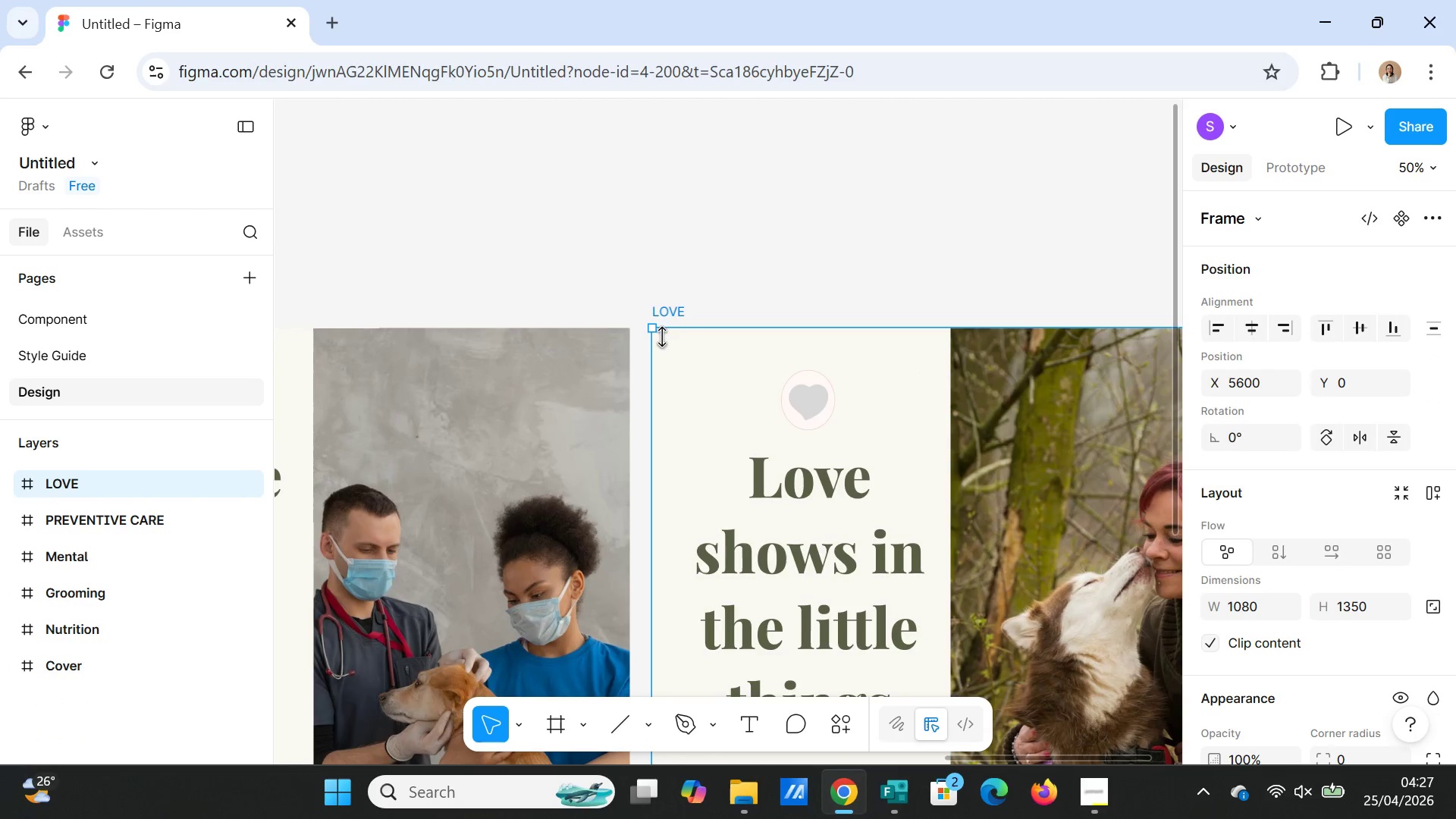 
key(Control+D)
 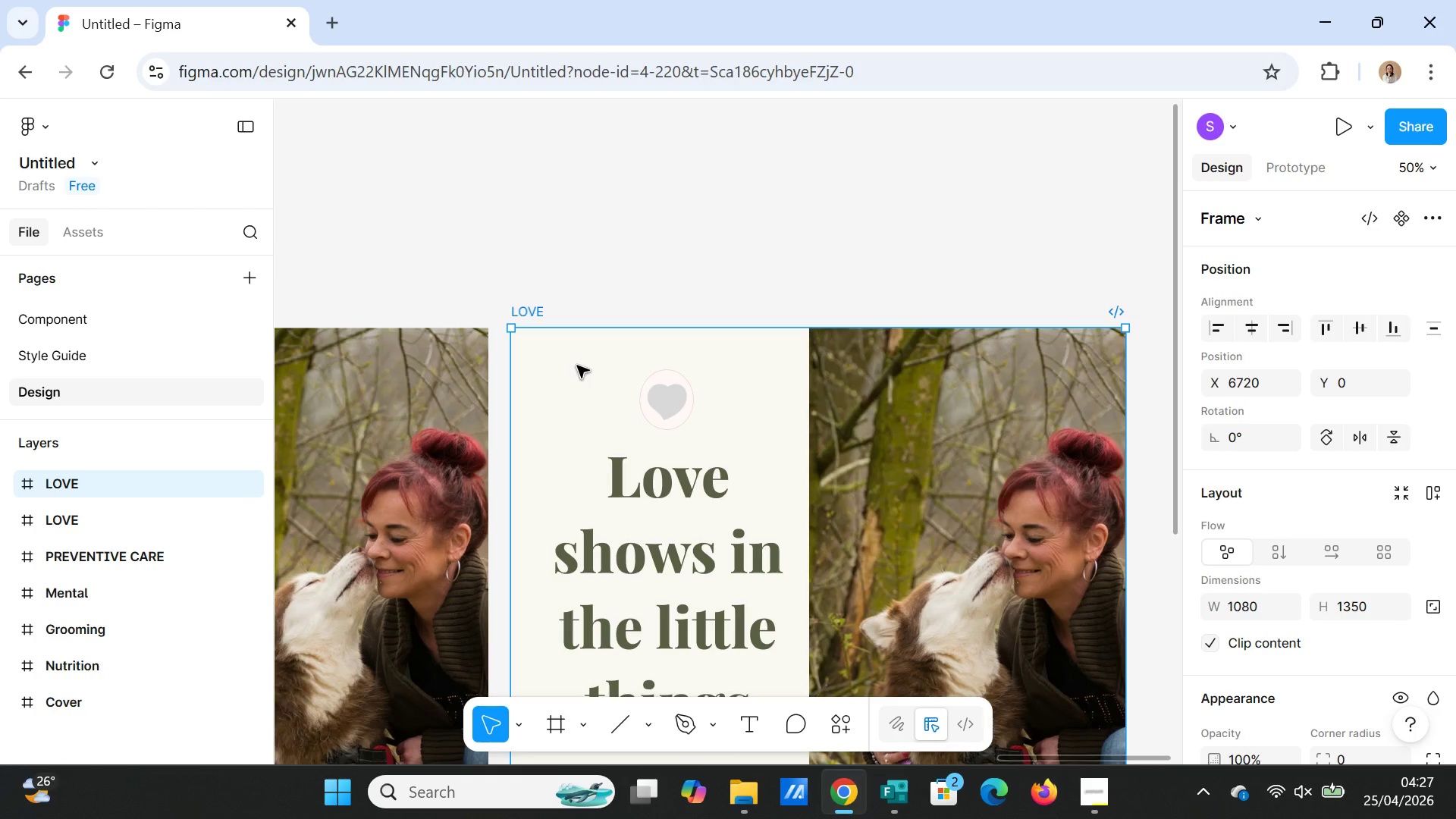 
wait(9.38)
 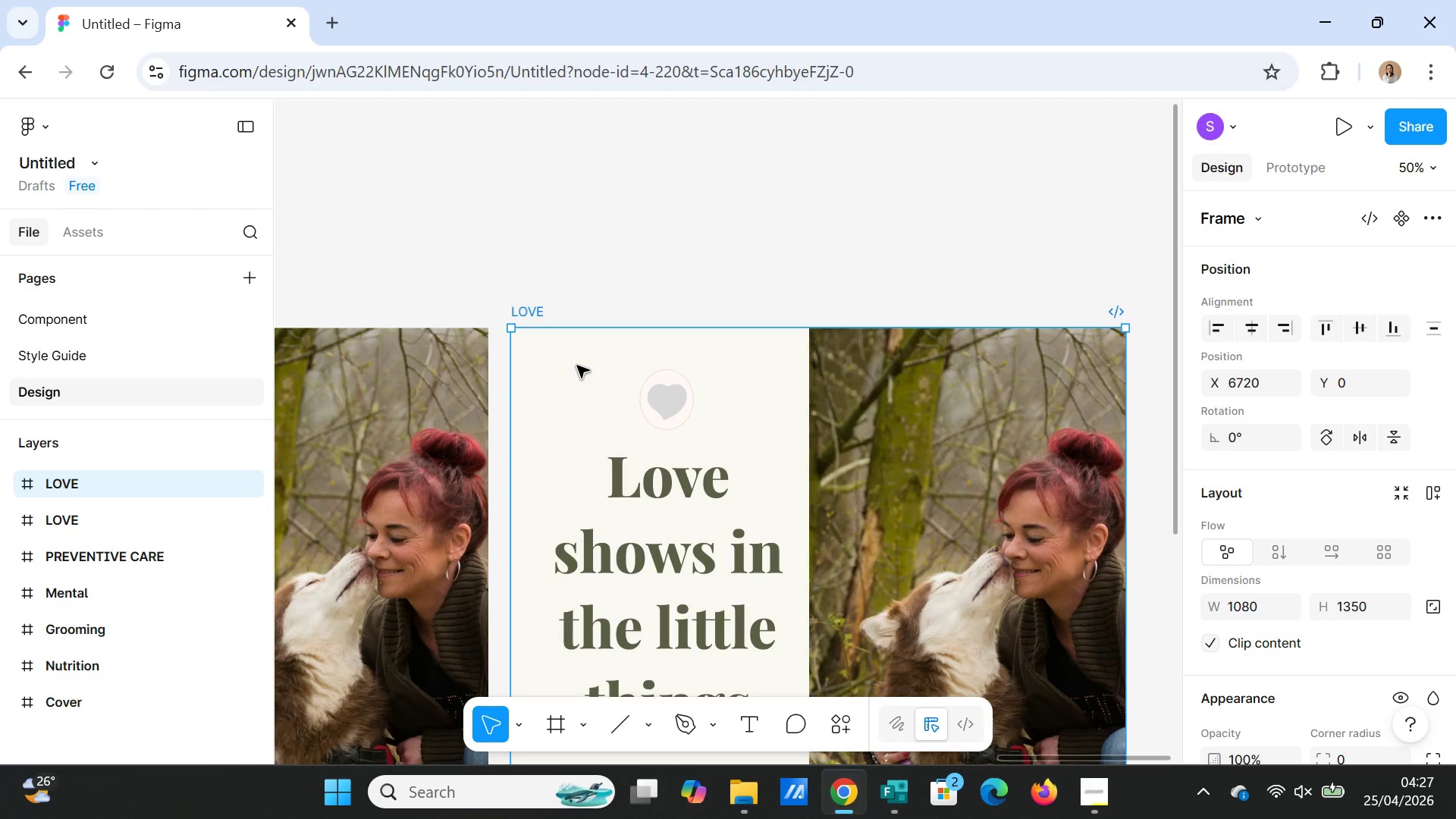 
double_click([540, 315])
 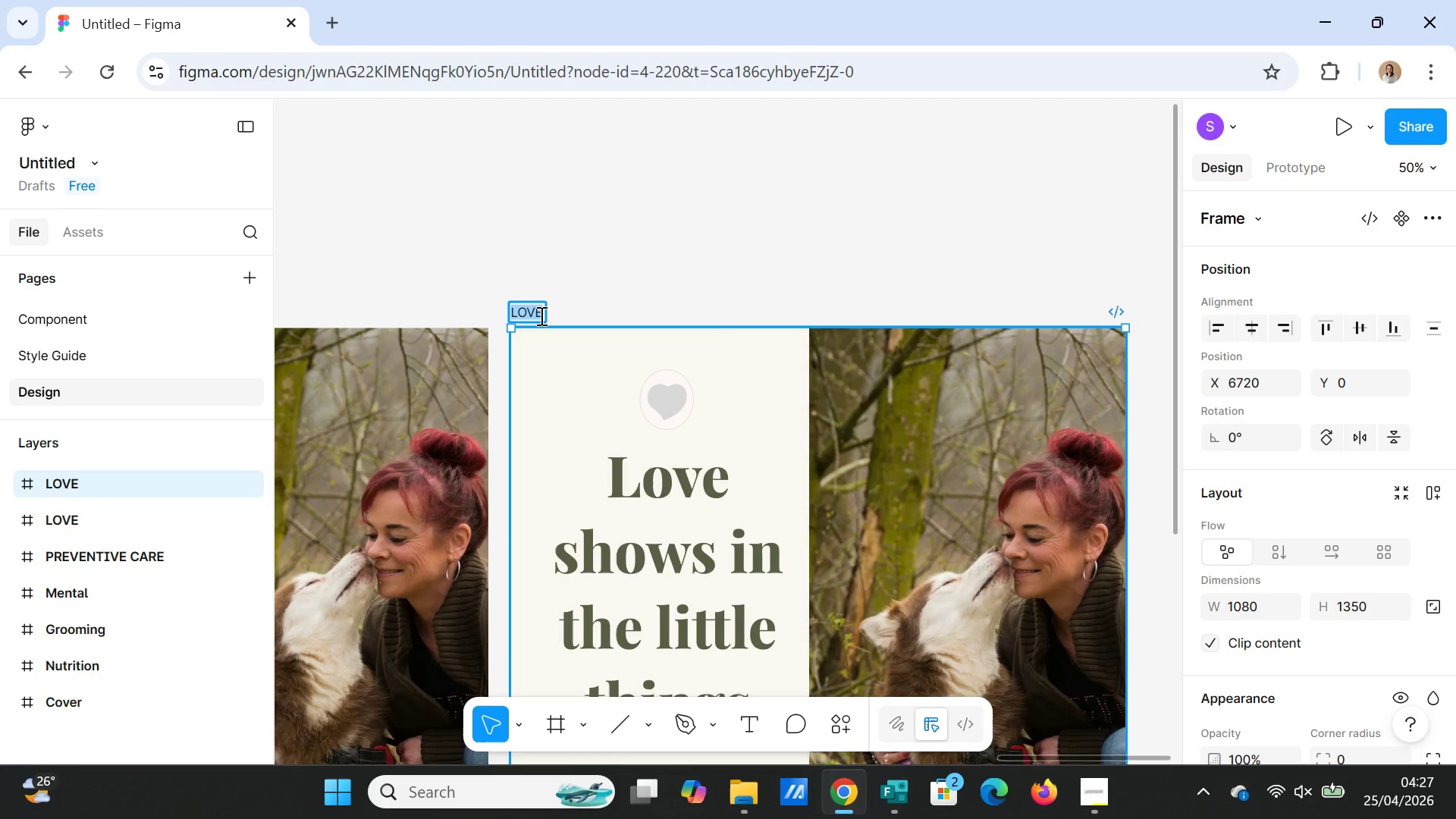 
triple_click([540, 315])
 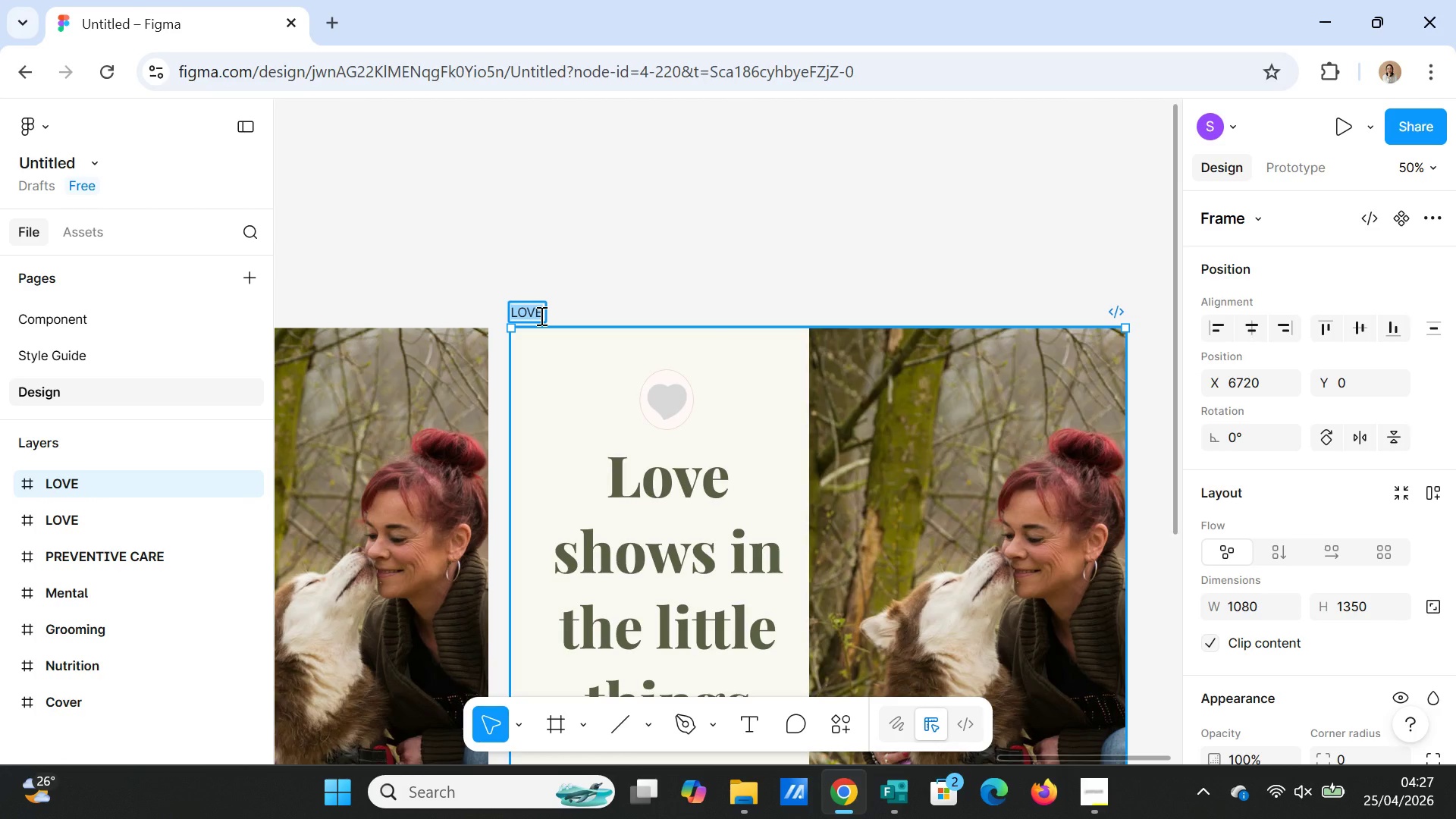 
type(Community)
 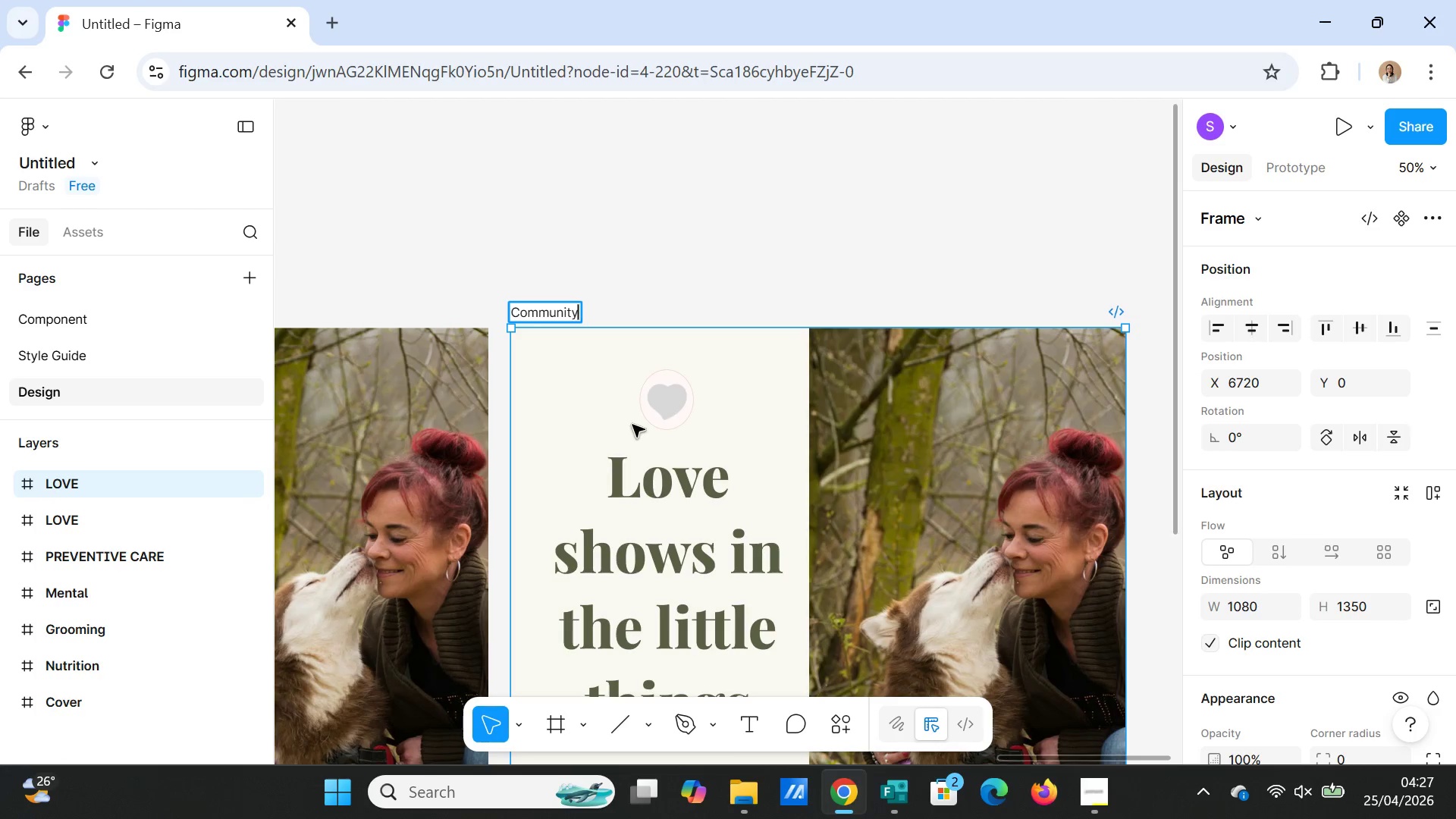 
left_click([668, 414])
 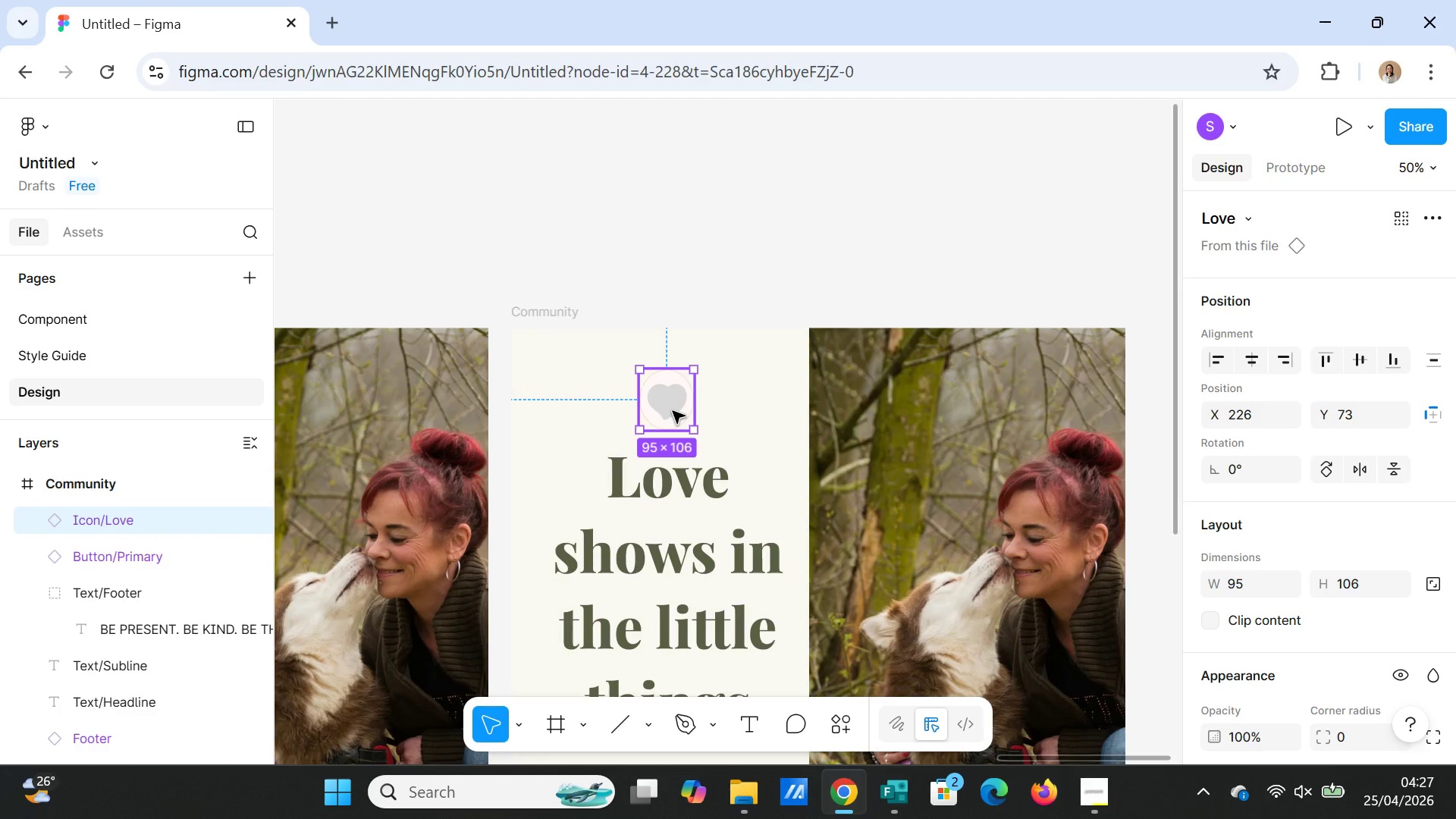 
wait(9.56)
 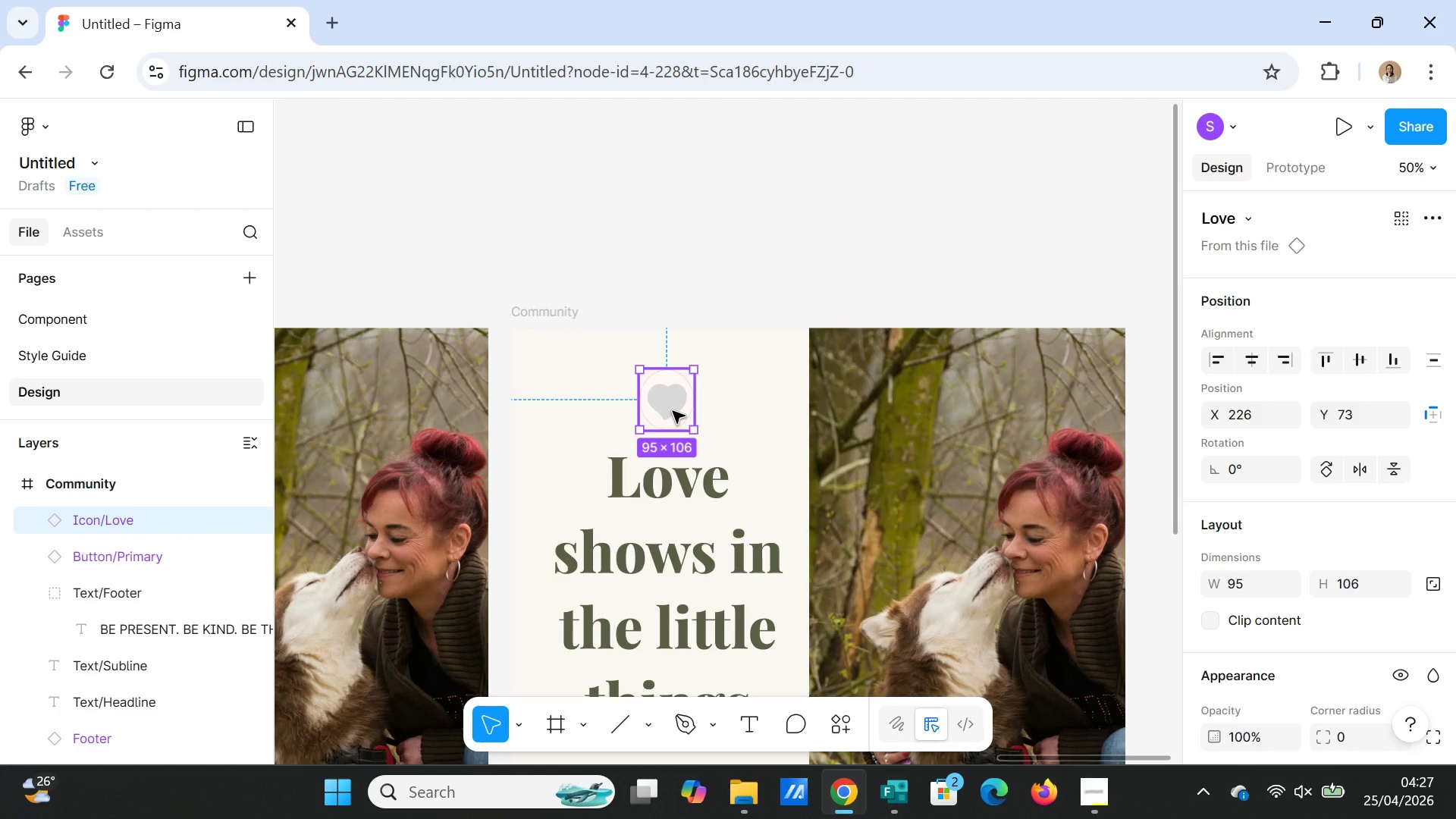 
key(Delete)
 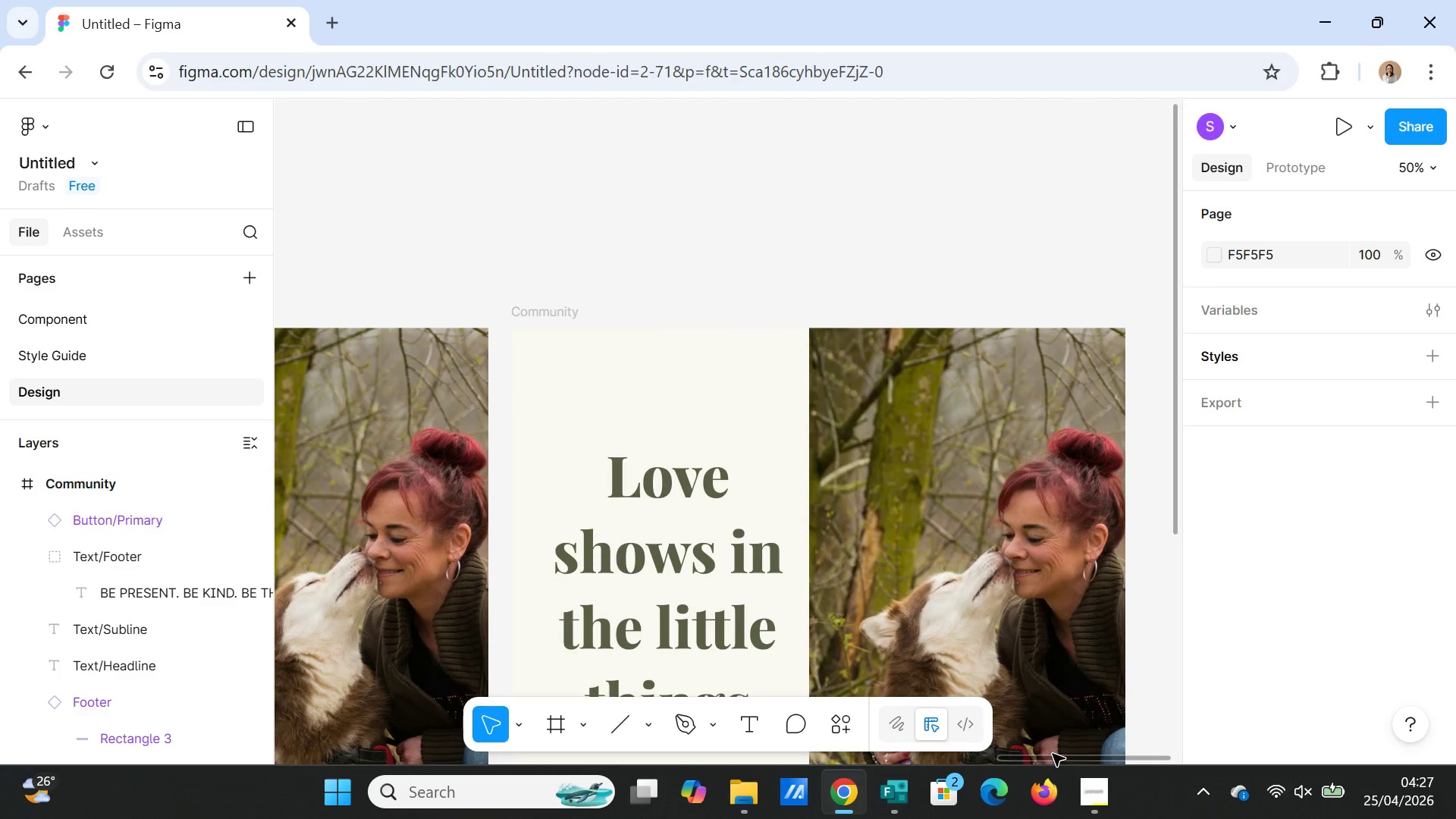 
left_click_drag(start_coordinate=[1054, 761], to_coordinate=[392, 635])
 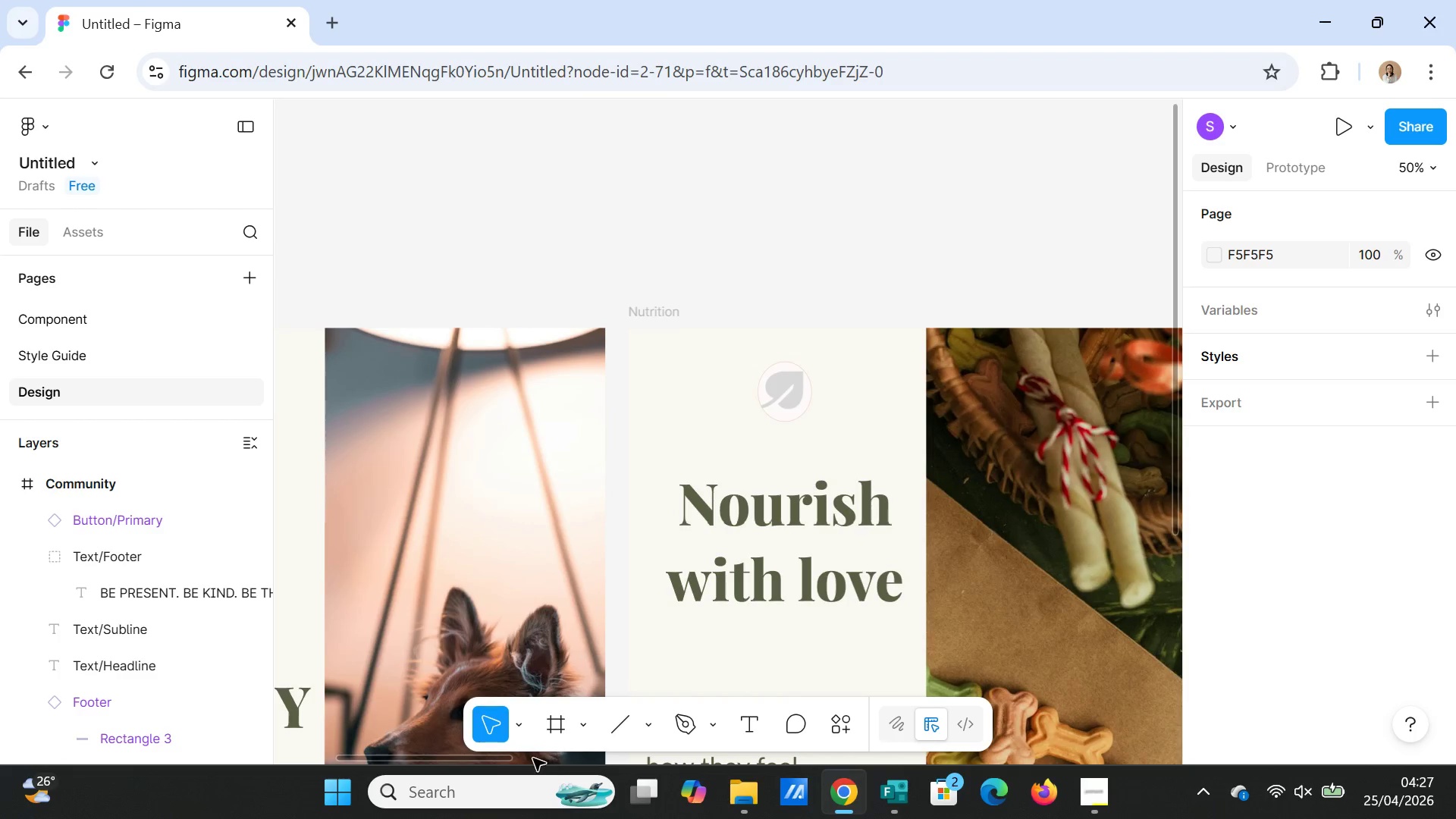 
left_click_drag(start_coordinate=[504, 758], to_coordinate=[408, 751])
 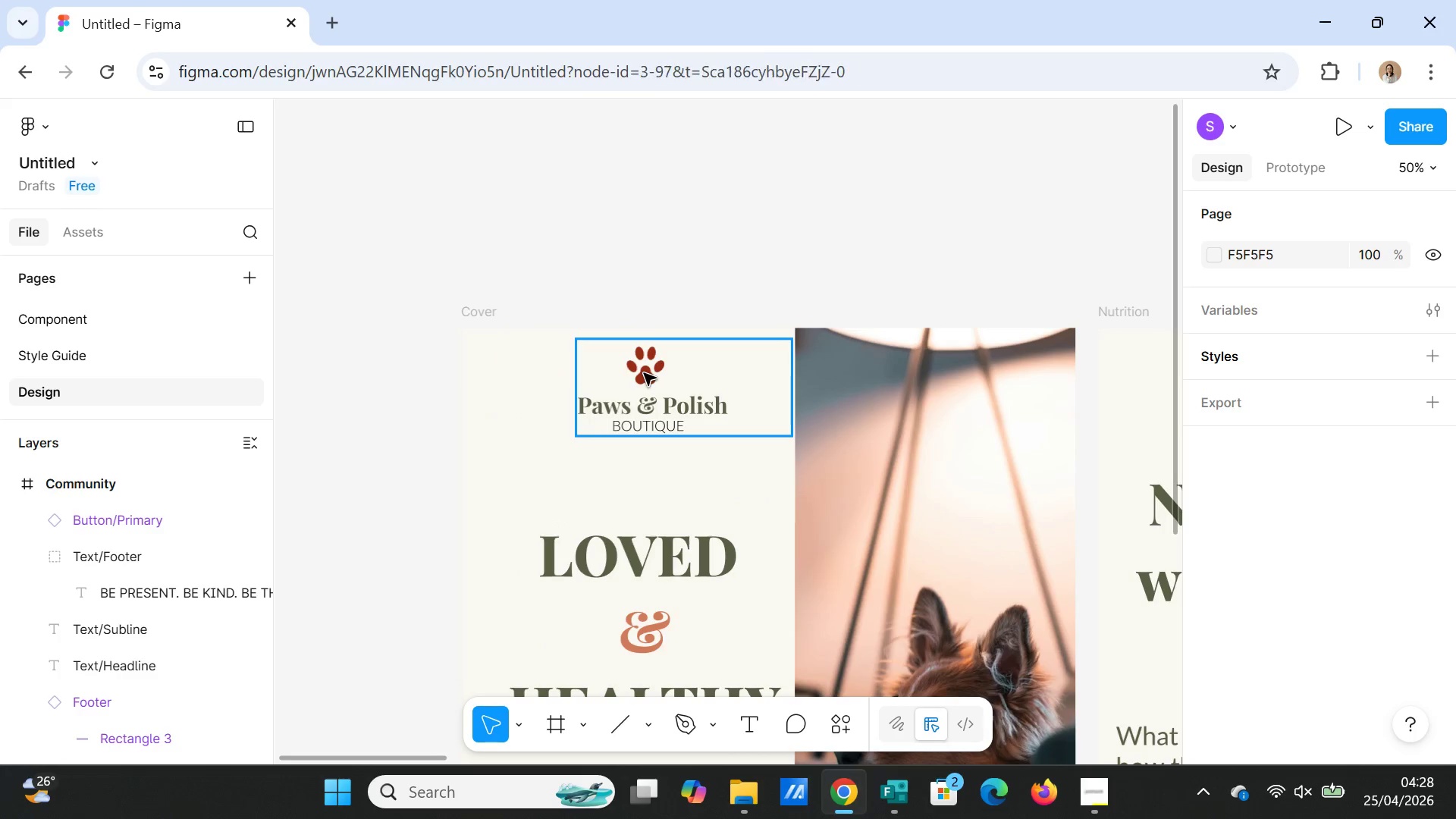 
double_click([644, 373])
 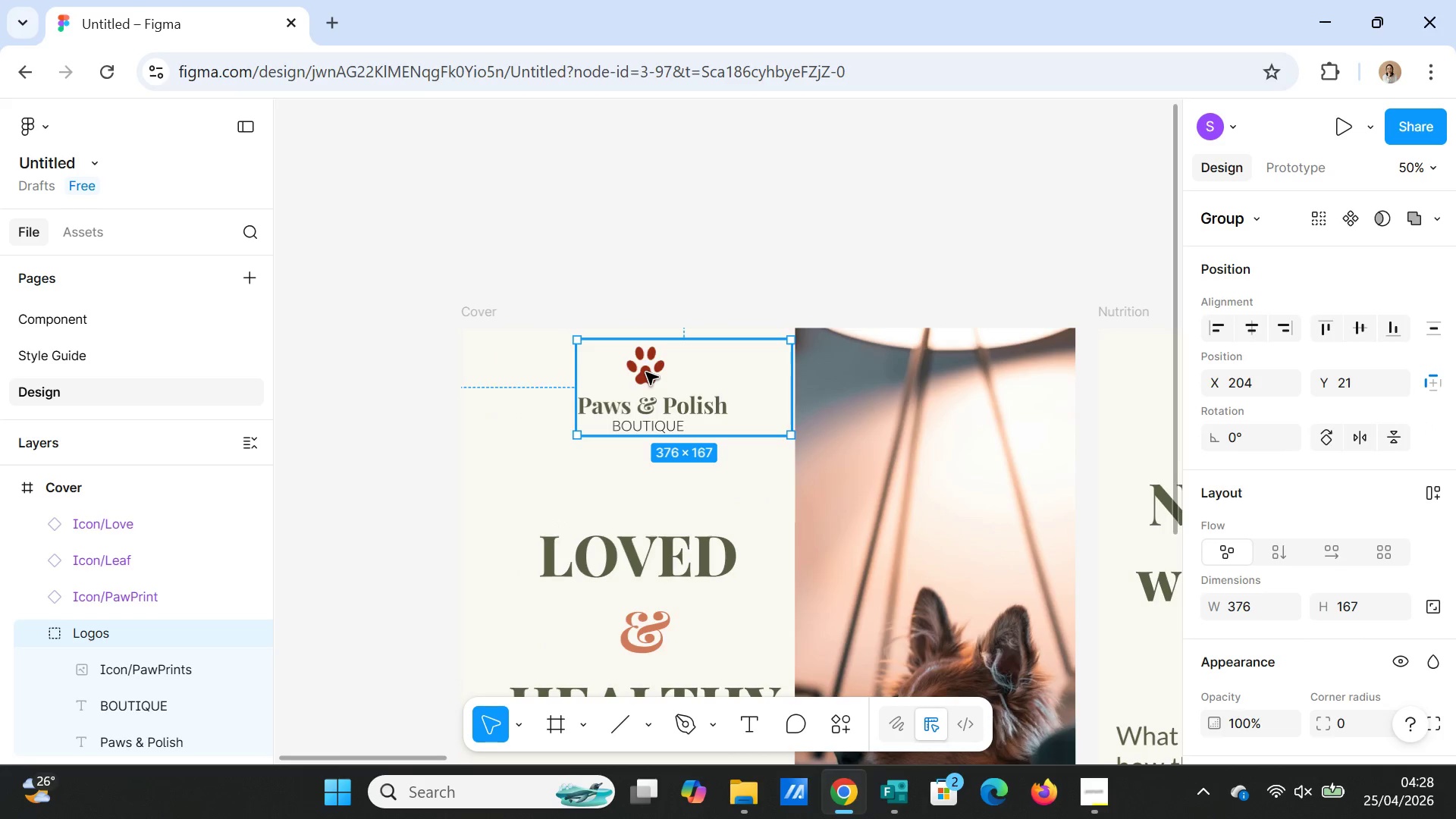 
double_click([646, 372])
 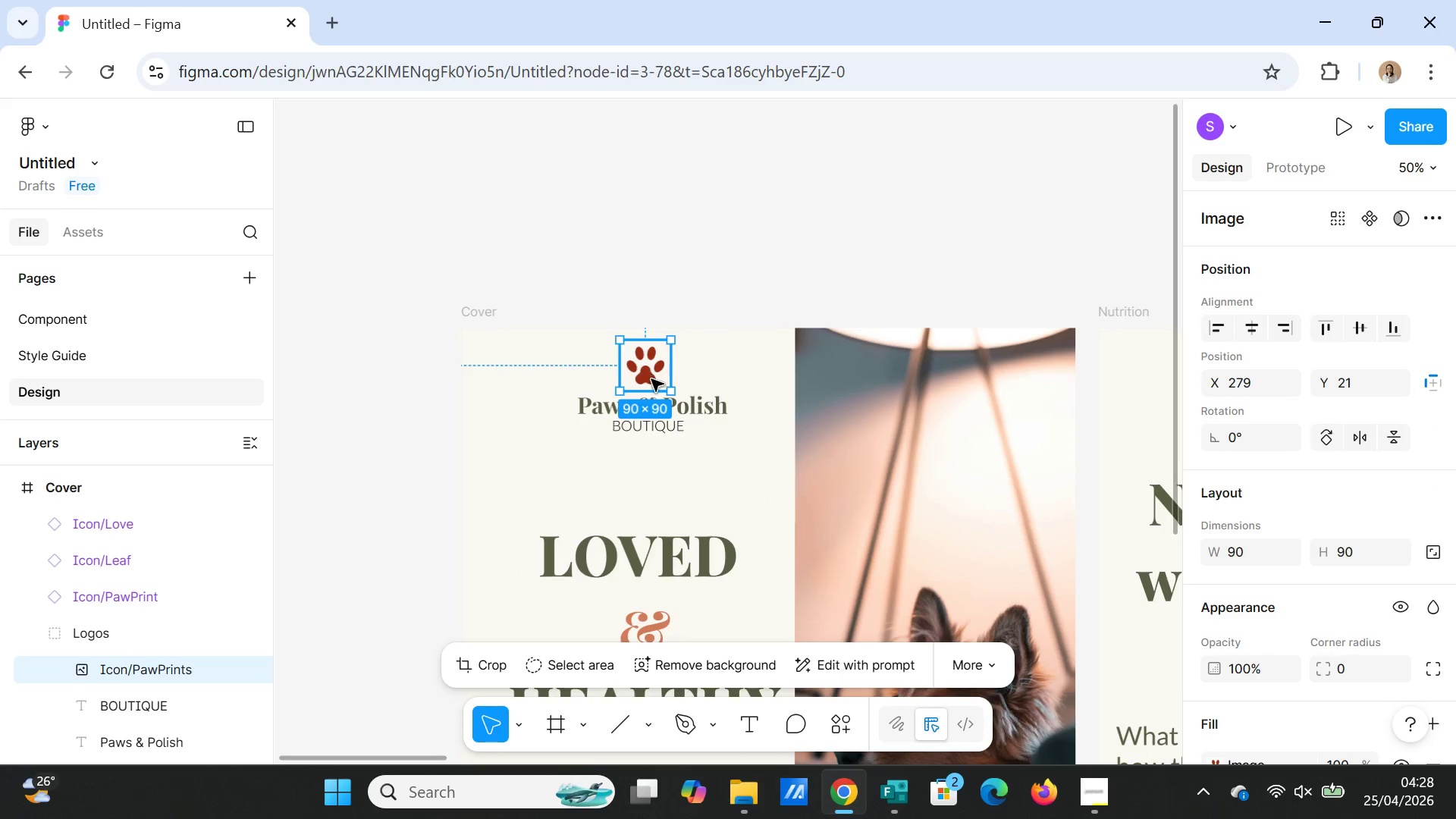 
key(Control+C)
 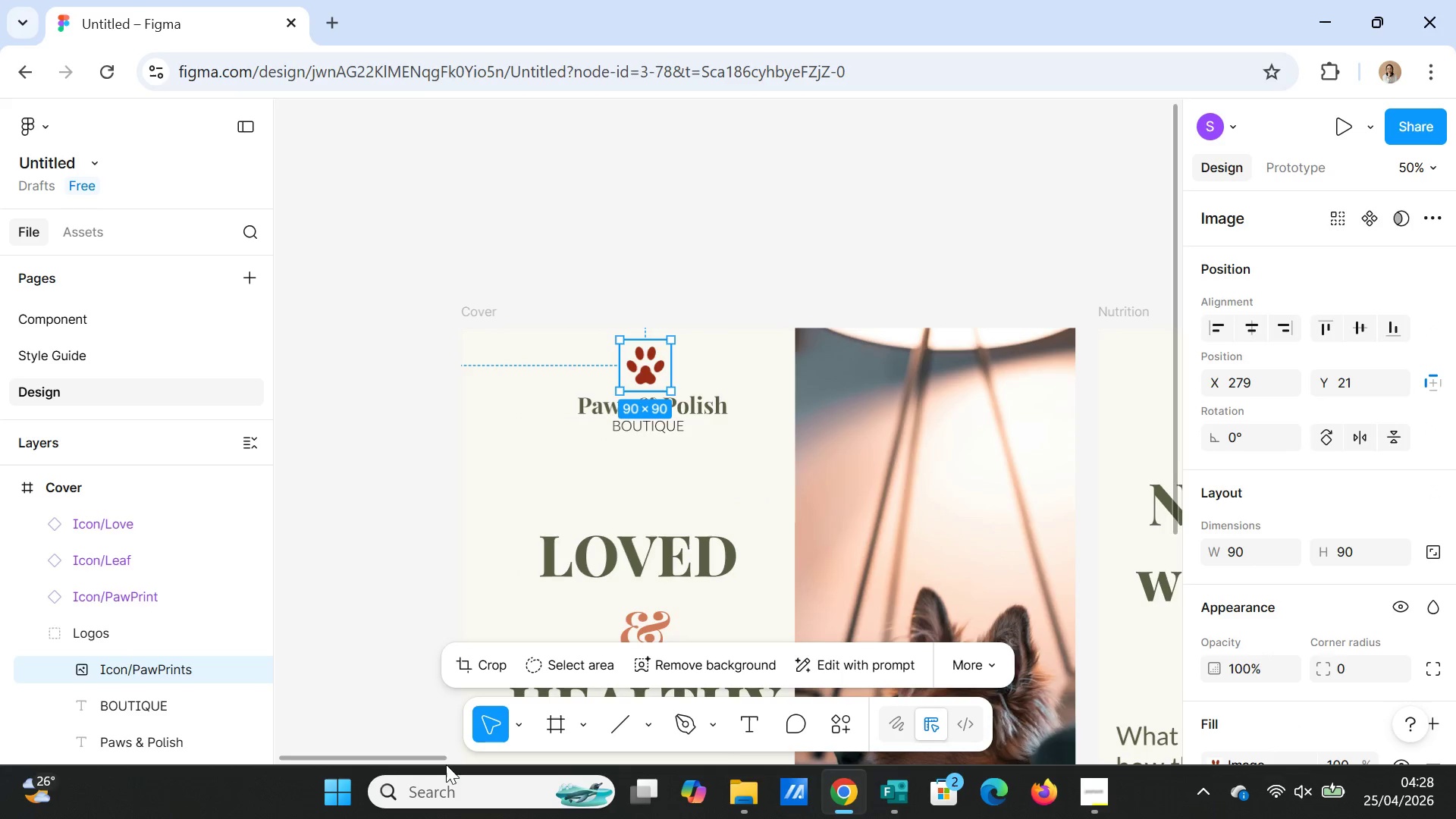 
left_click_drag(start_coordinate=[442, 759], to_coordinate=[1163, 726])
 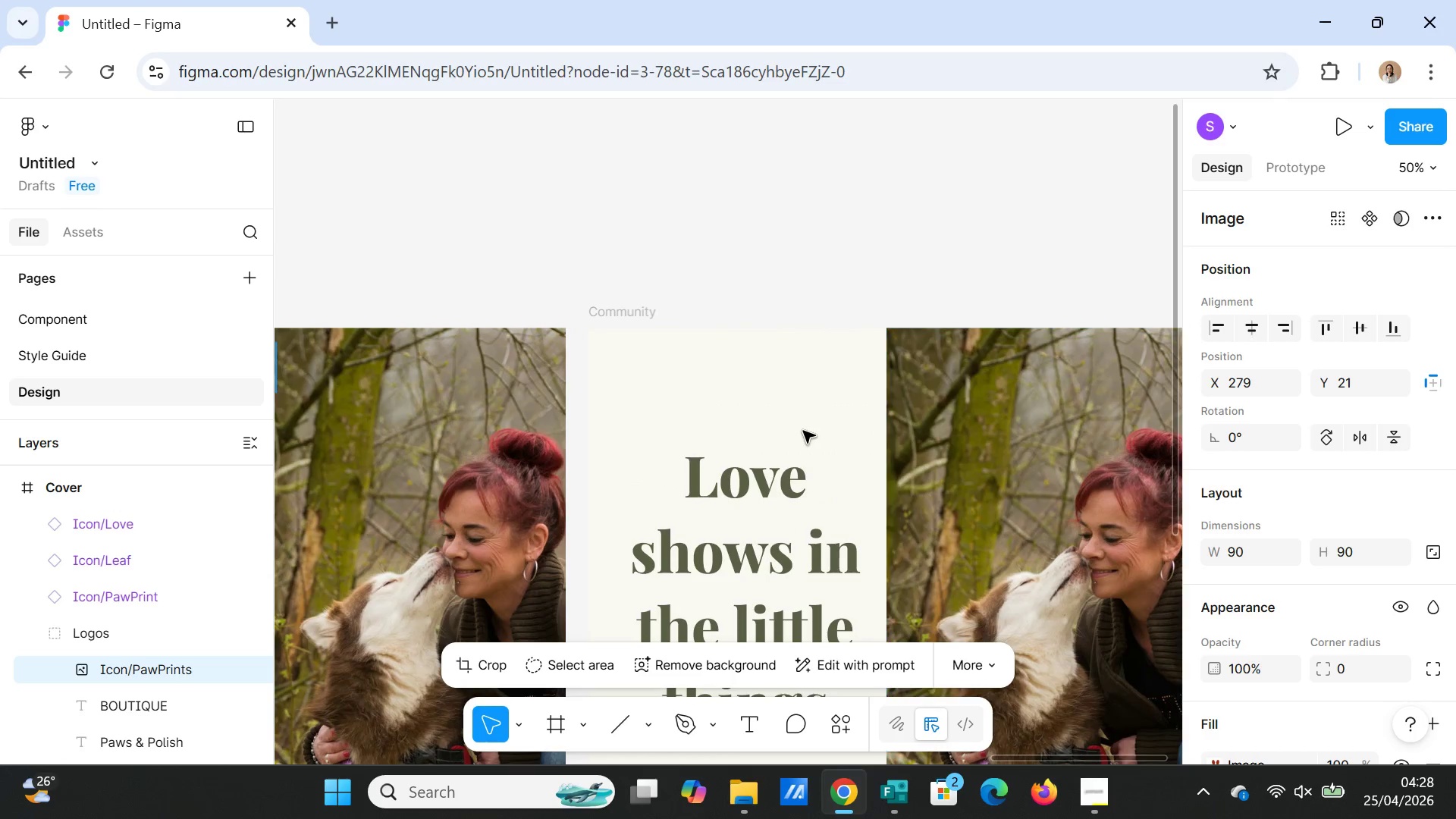 
left_click([802, 425])
 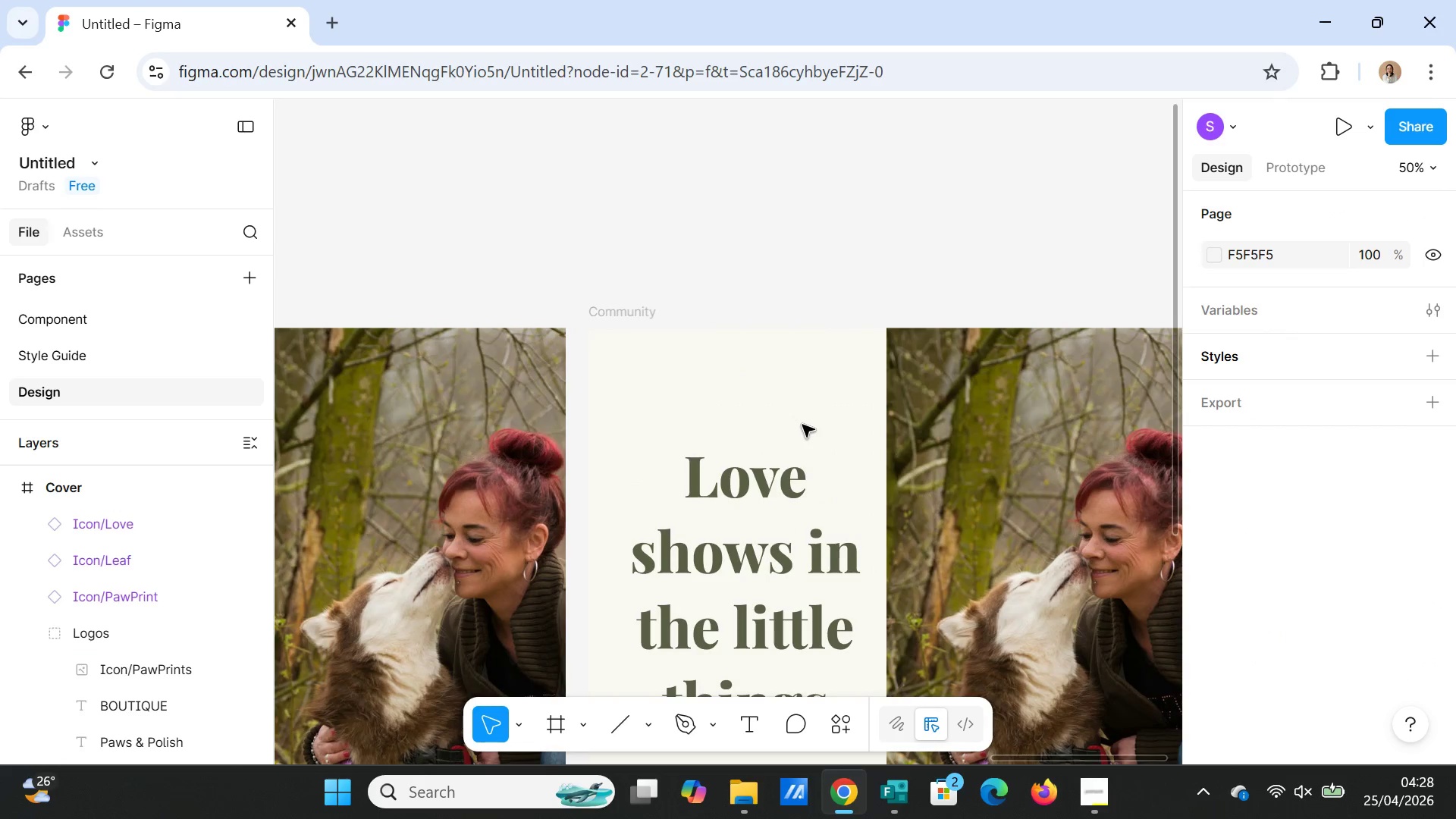 
key(Control+V)
 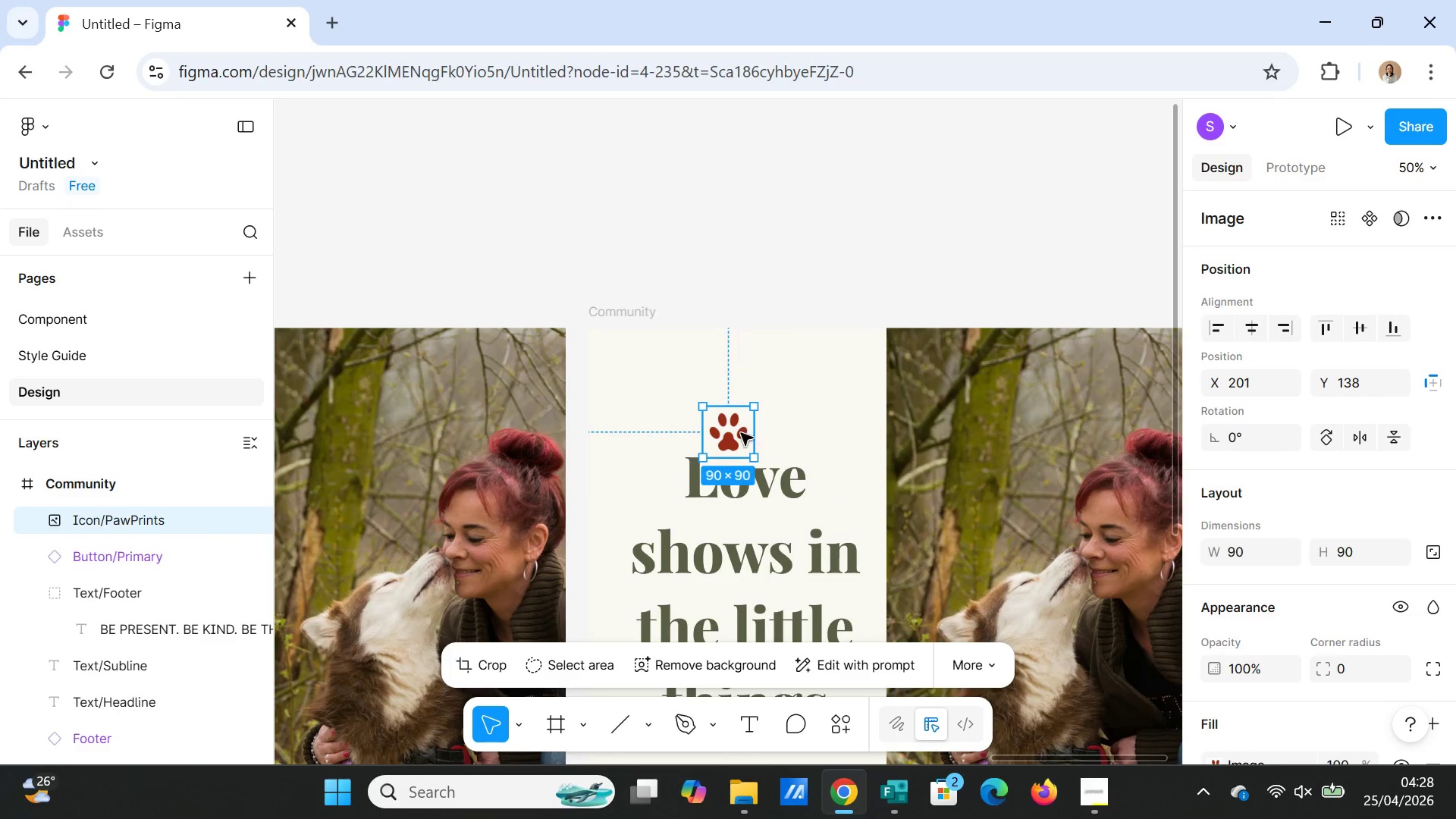 
left_click([740, 433])
 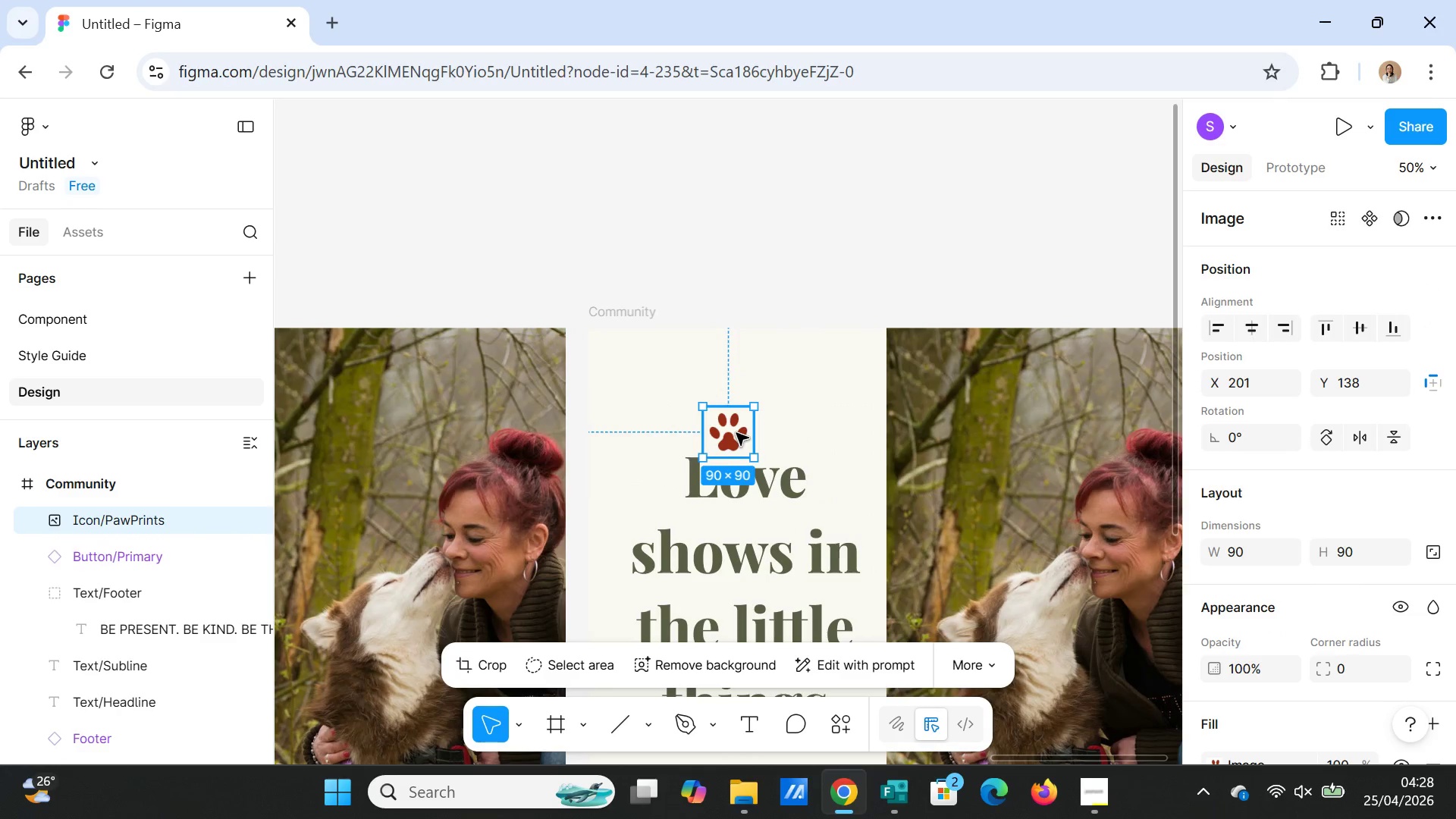 
left_click_drag(start_coordinate=[736, 433], to_coordinate=[760, 373])
 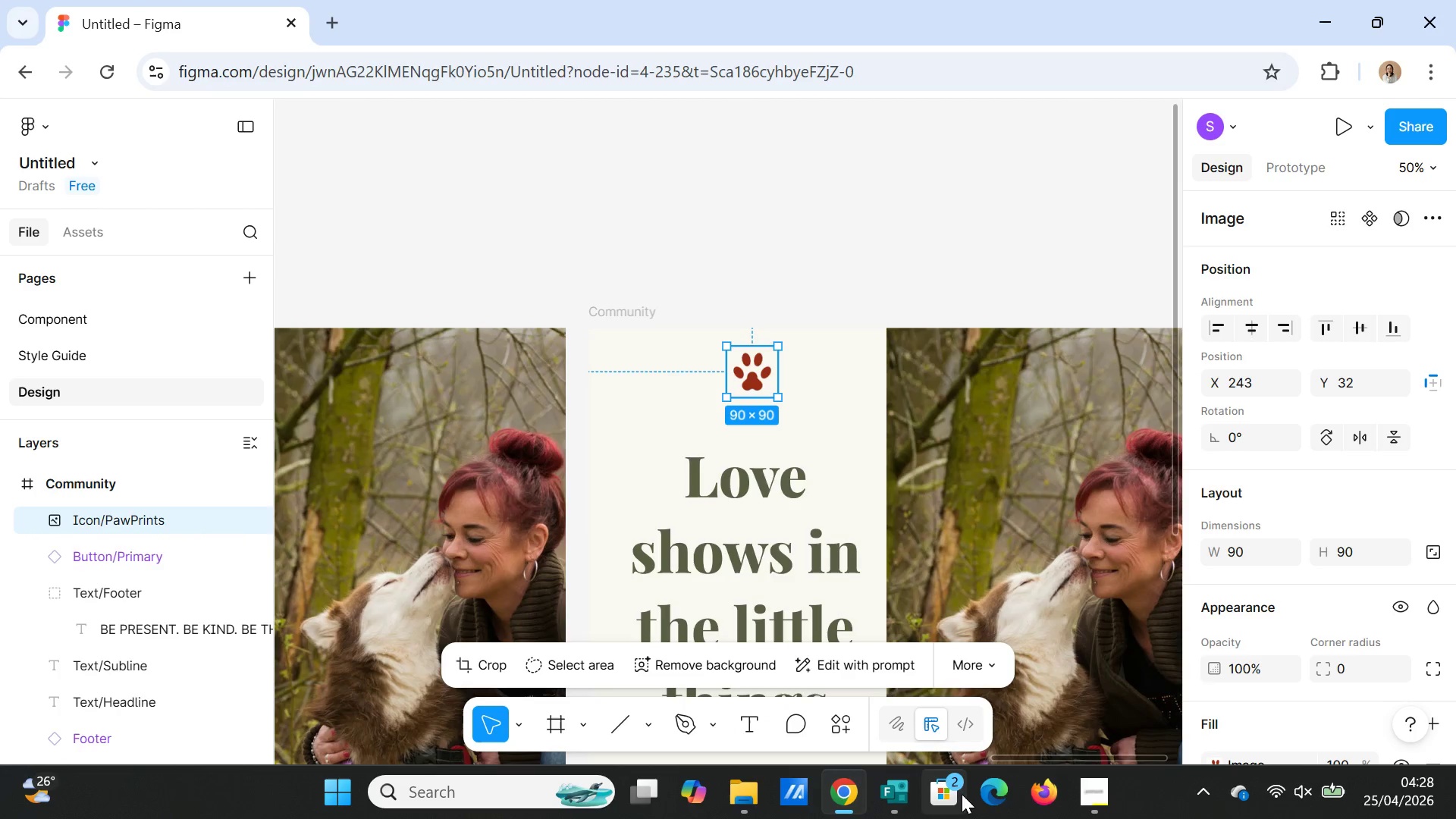 
mouse_move([1067, 786])
 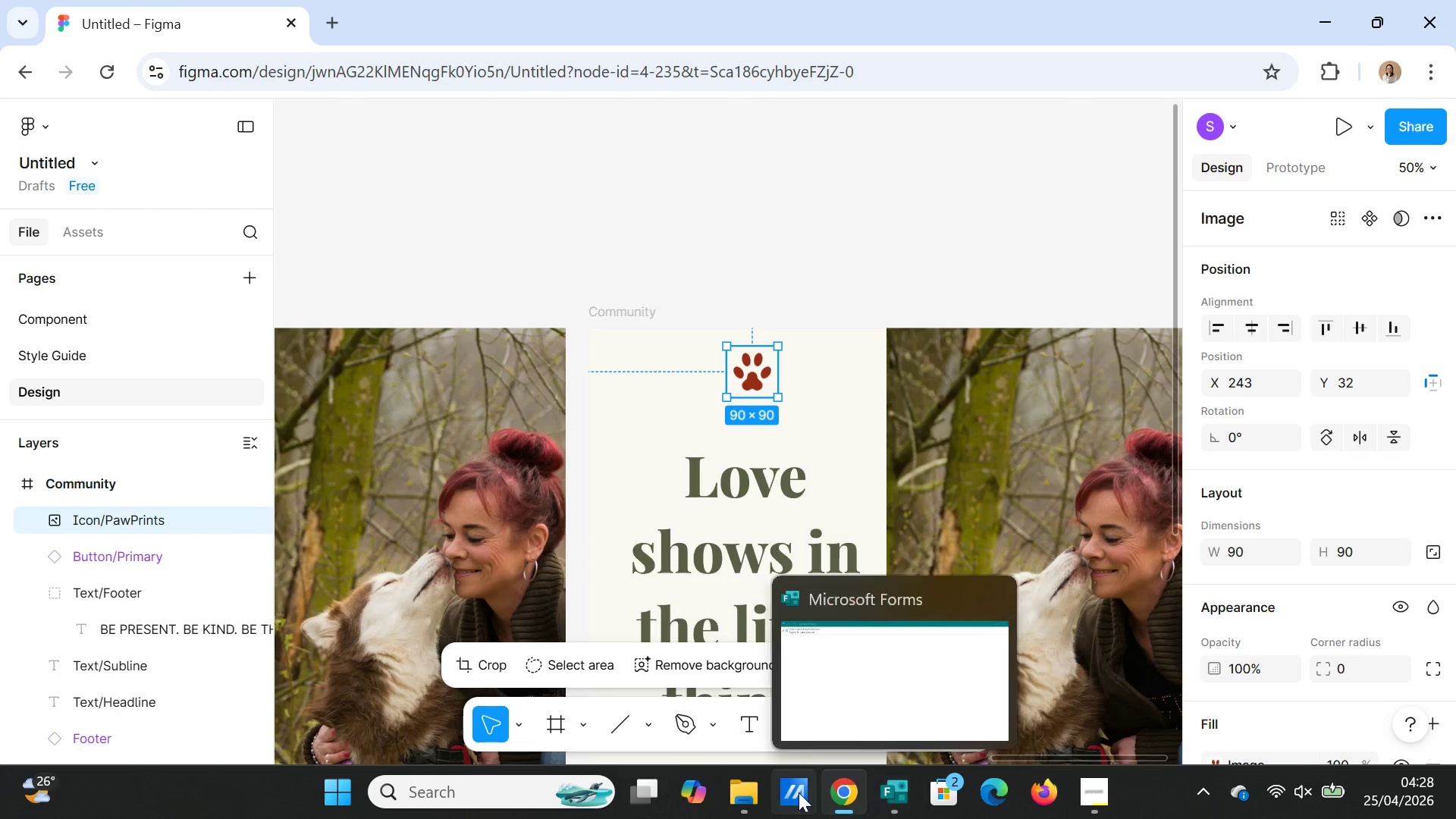 
mouse_move([756, 771])
 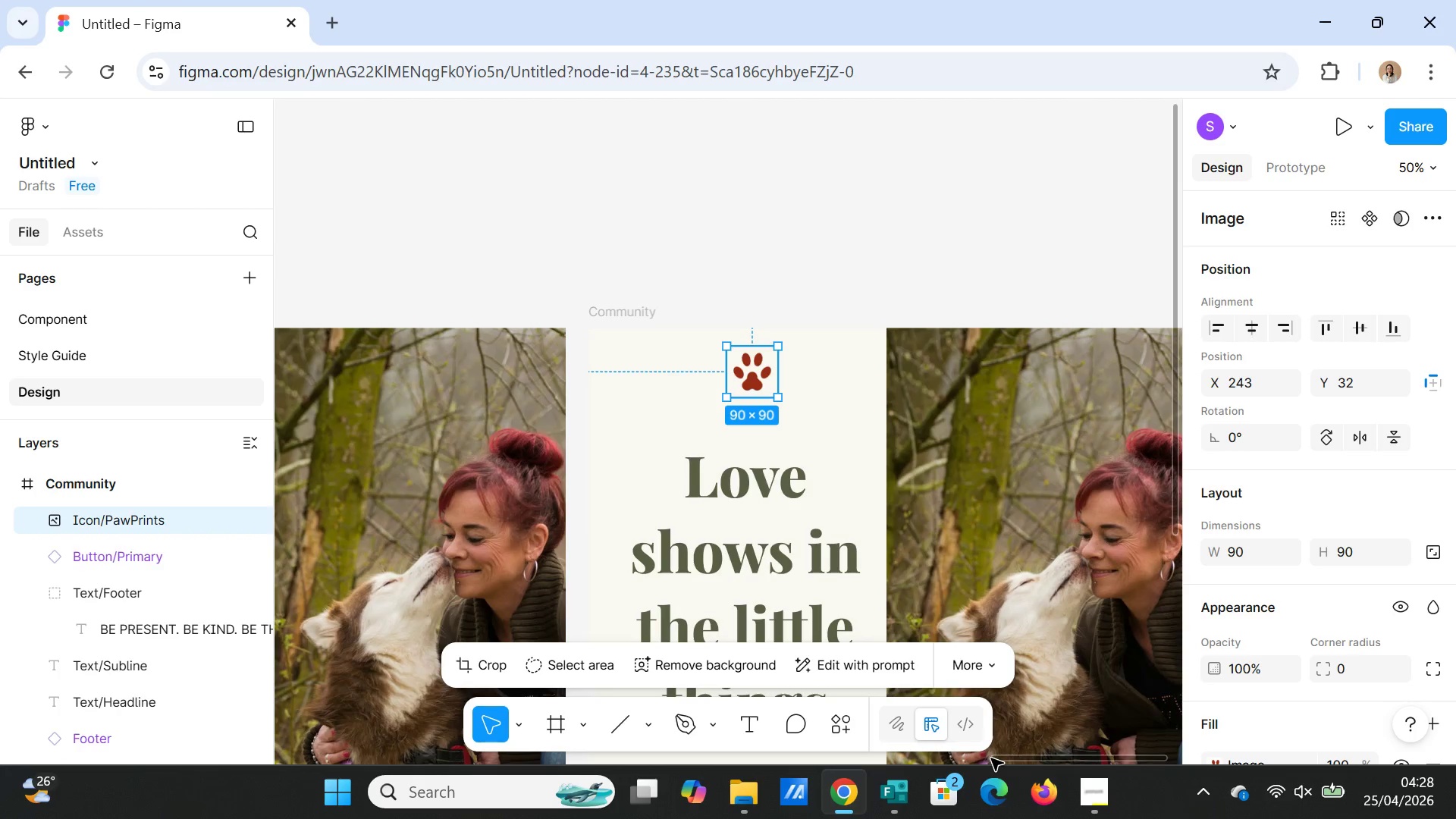 
left_click_drag(start_coordinate=[991, 758], to_coordinate=[242, 689])
 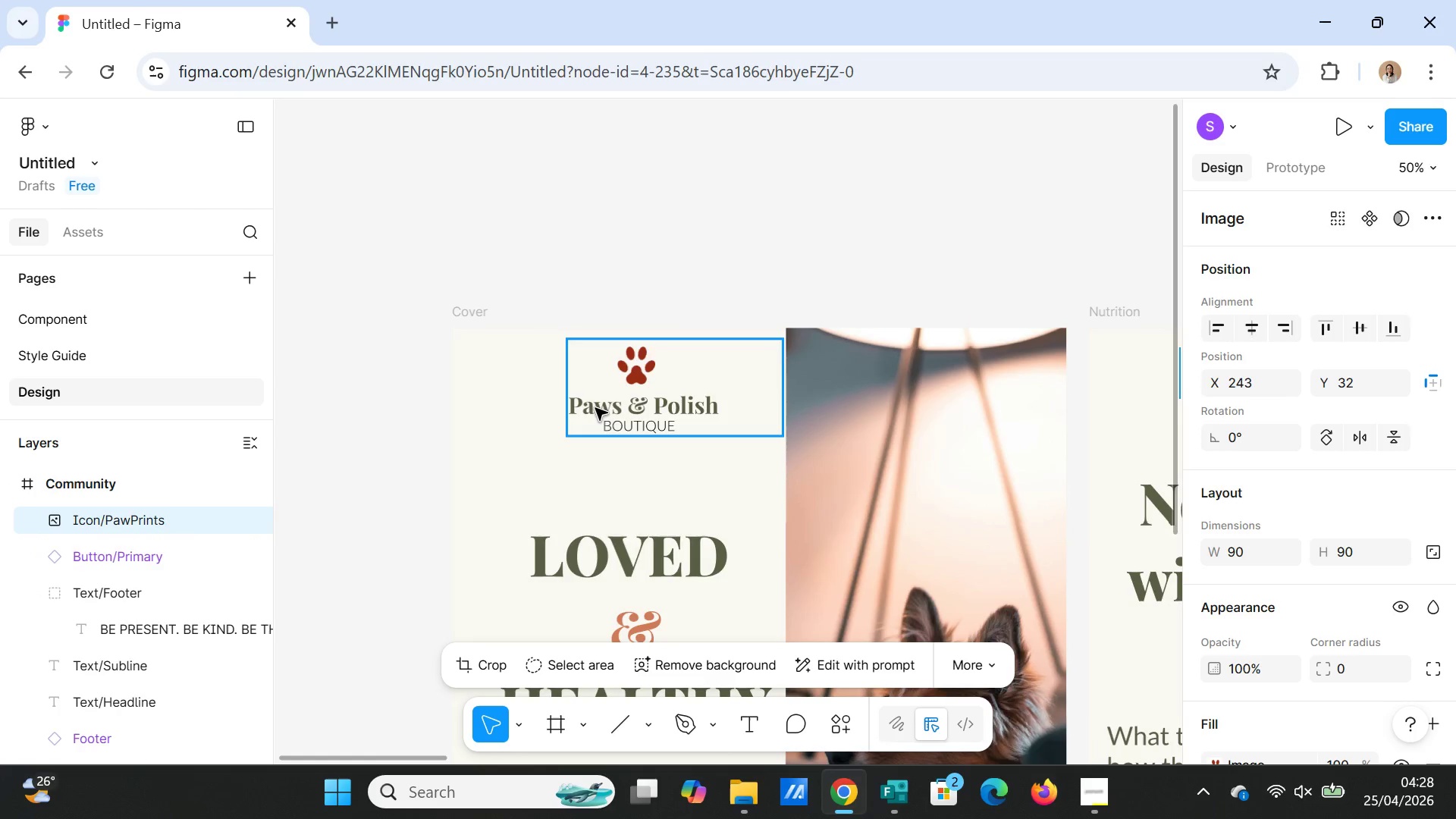 
double_click([595, 408])
 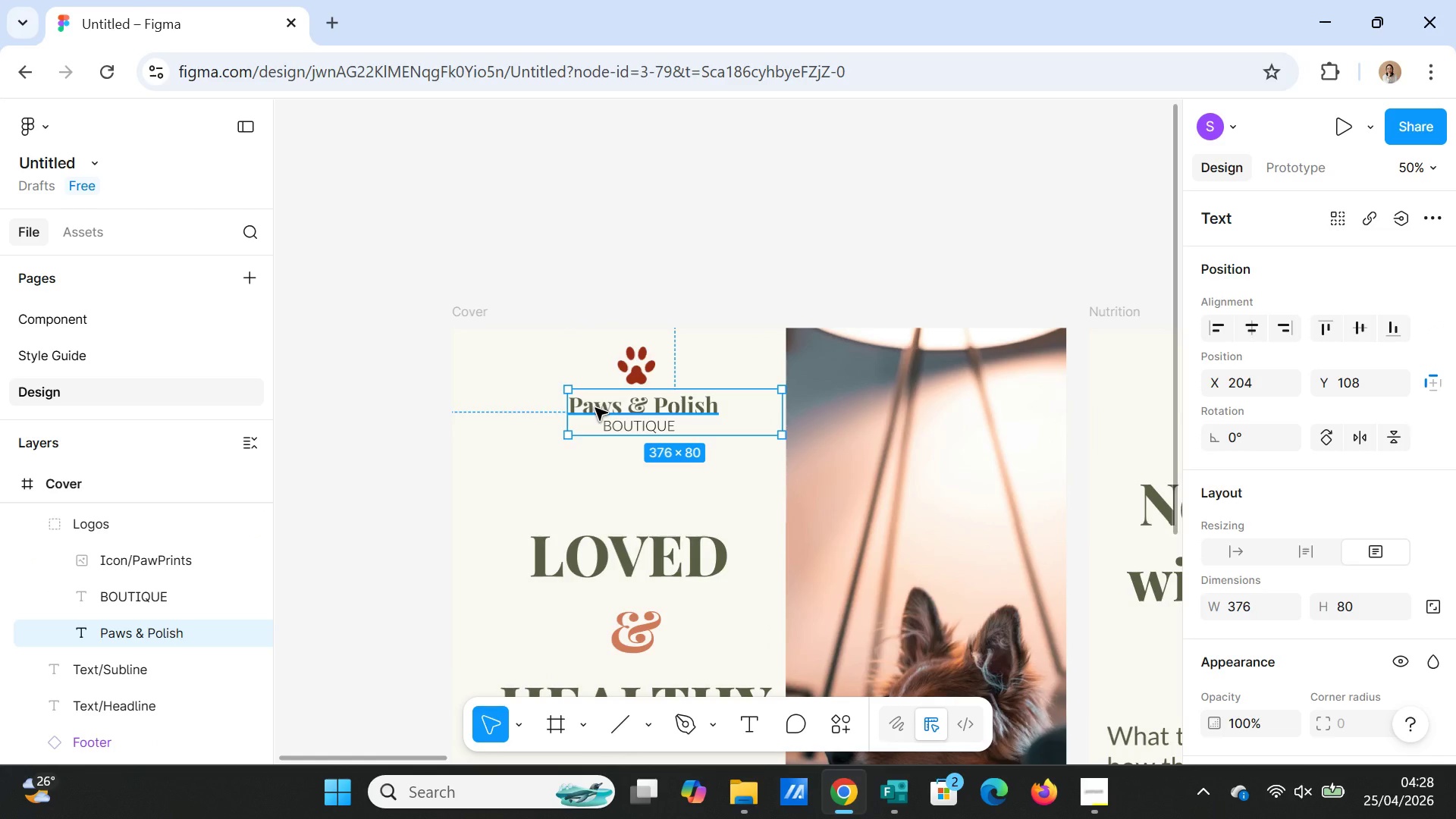 
double_click([595, 408])
 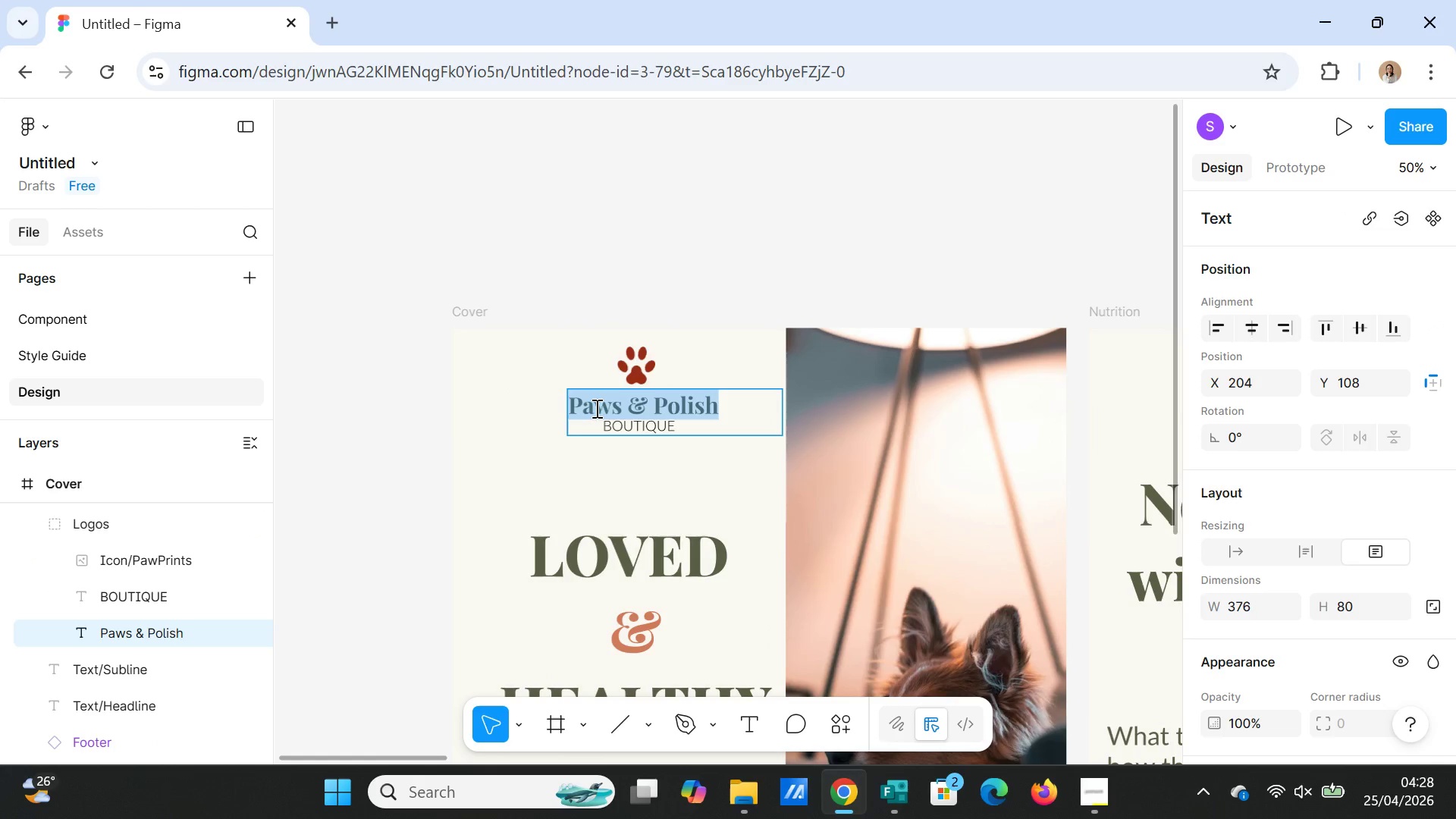 
key(Control+C)
 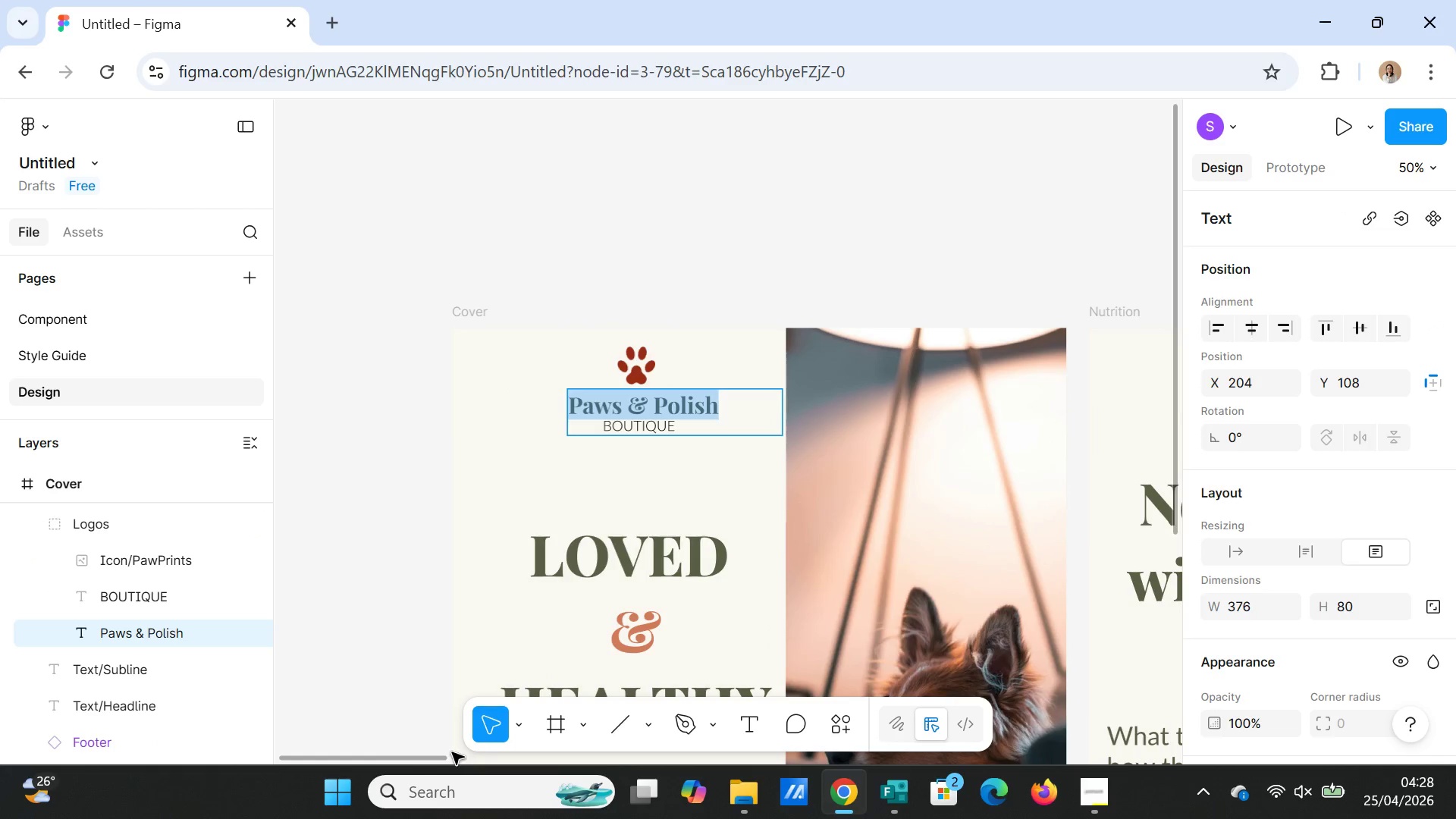 
left_click_drag(start_coordinate=[438, 758], to_coordinate=[1163, 752])
 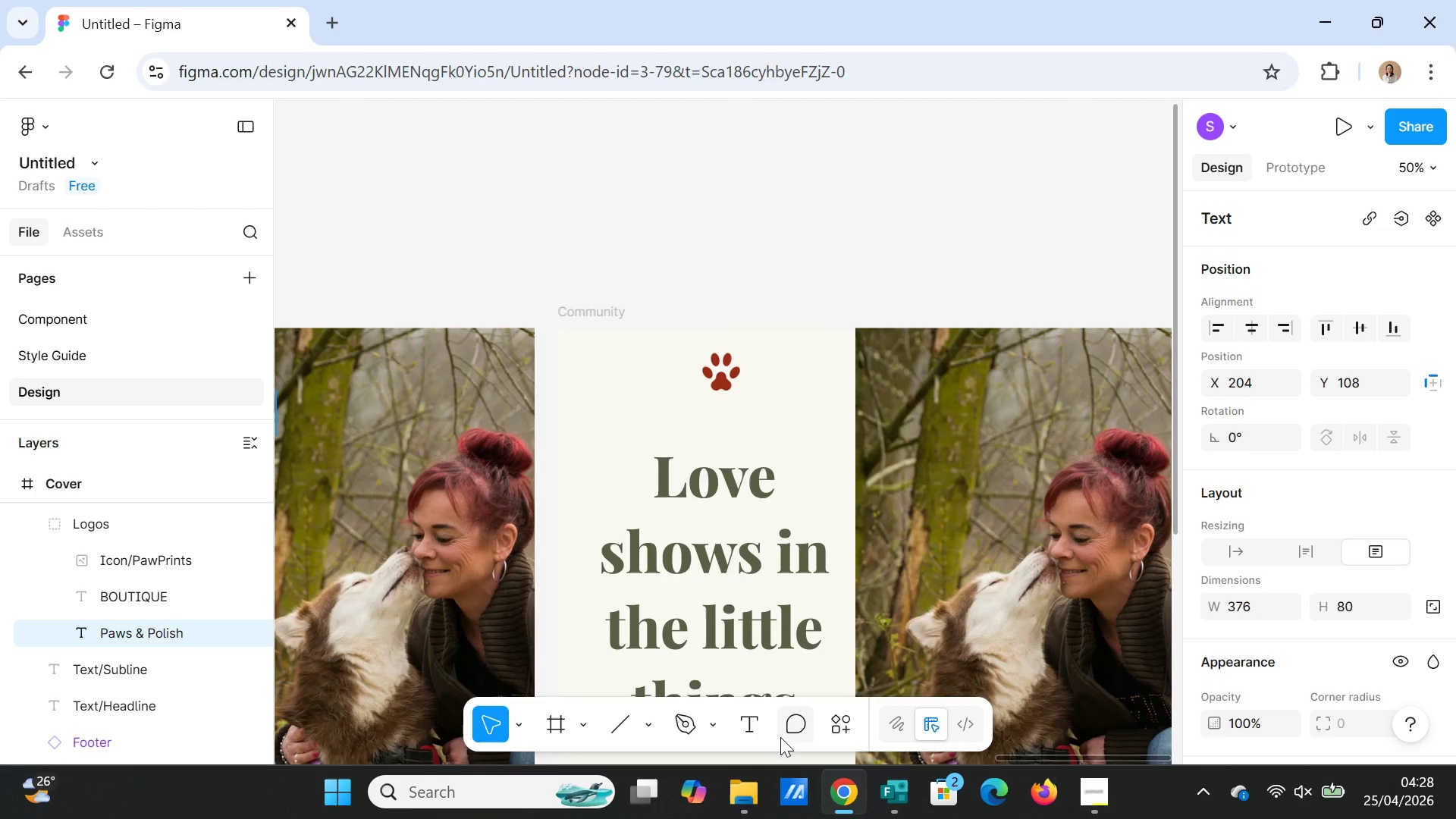 
left_click([743, 724])
 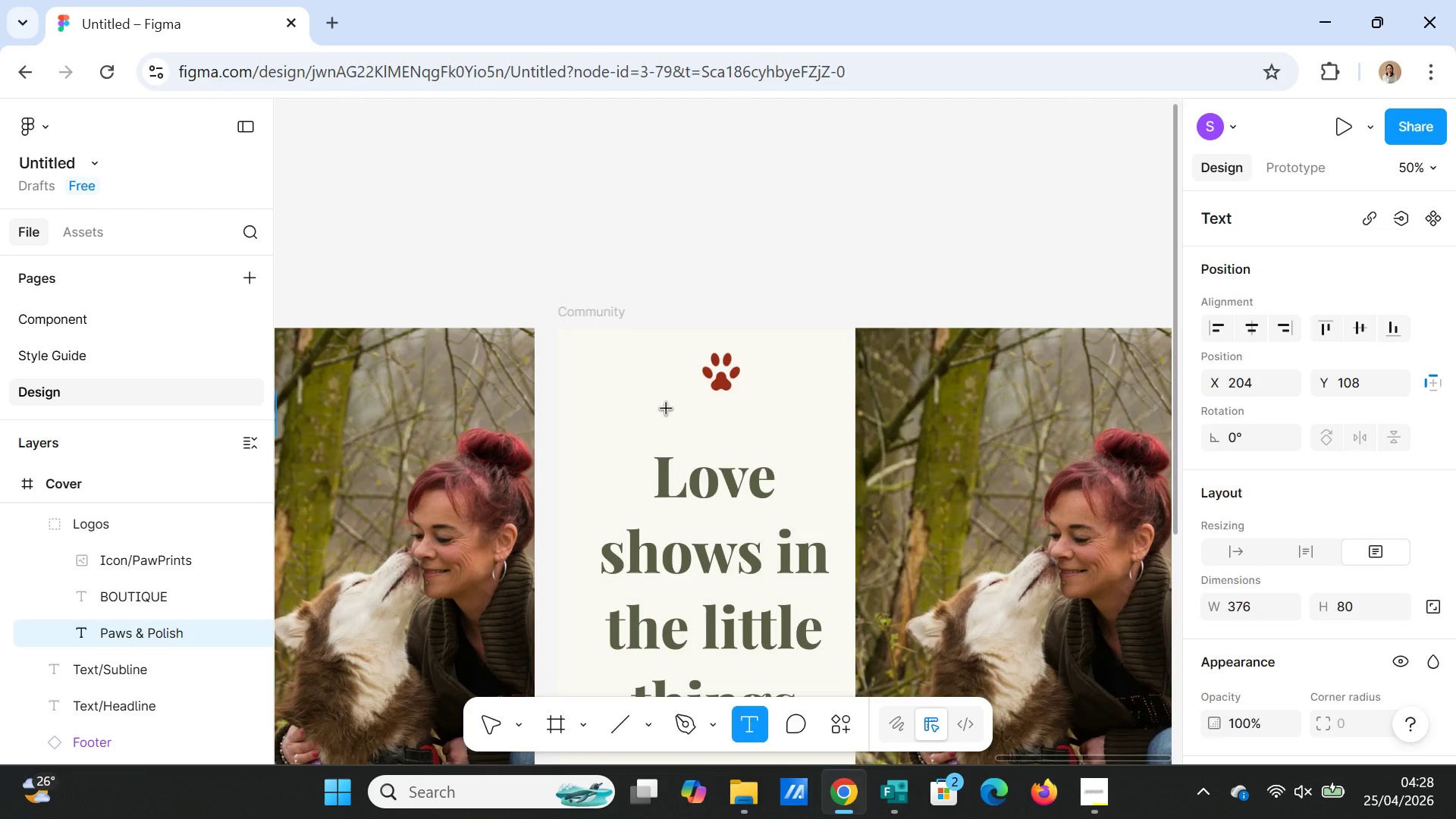 
left_click_drag(start_coordinate=[667, 409], to_coordinate=[776, 427])
 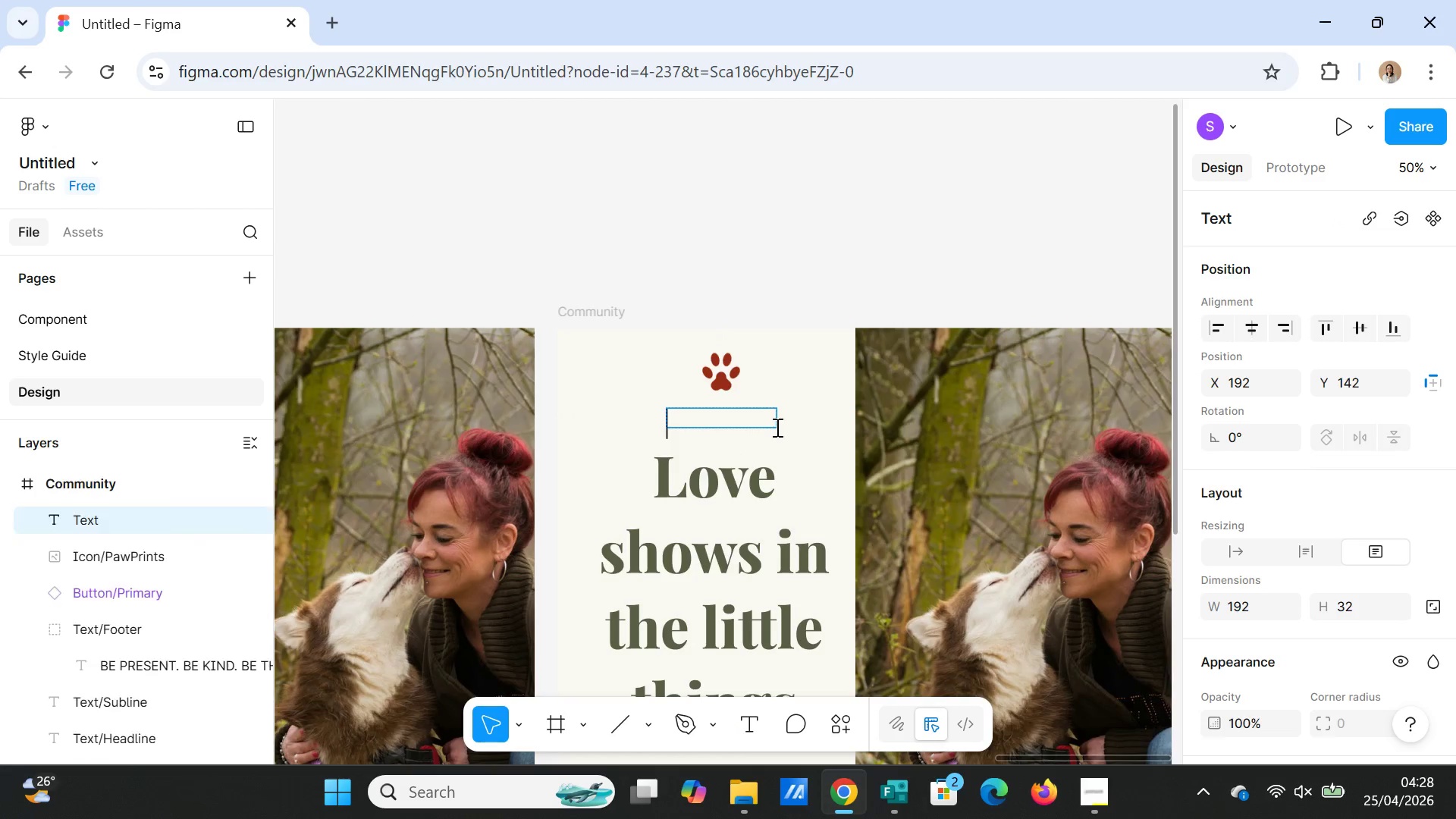 
key(Control+V)
 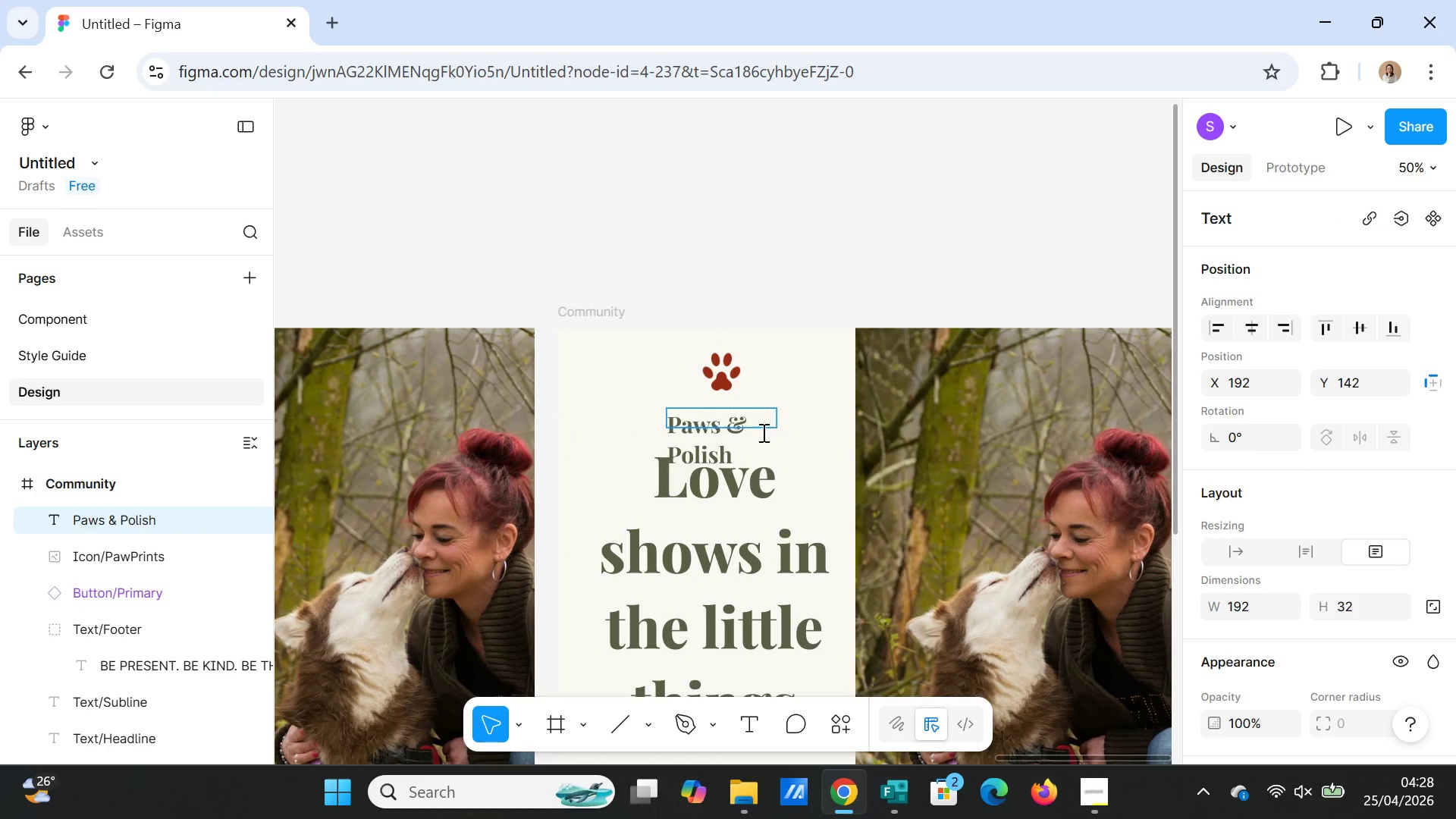 
double_click([713, 428])
 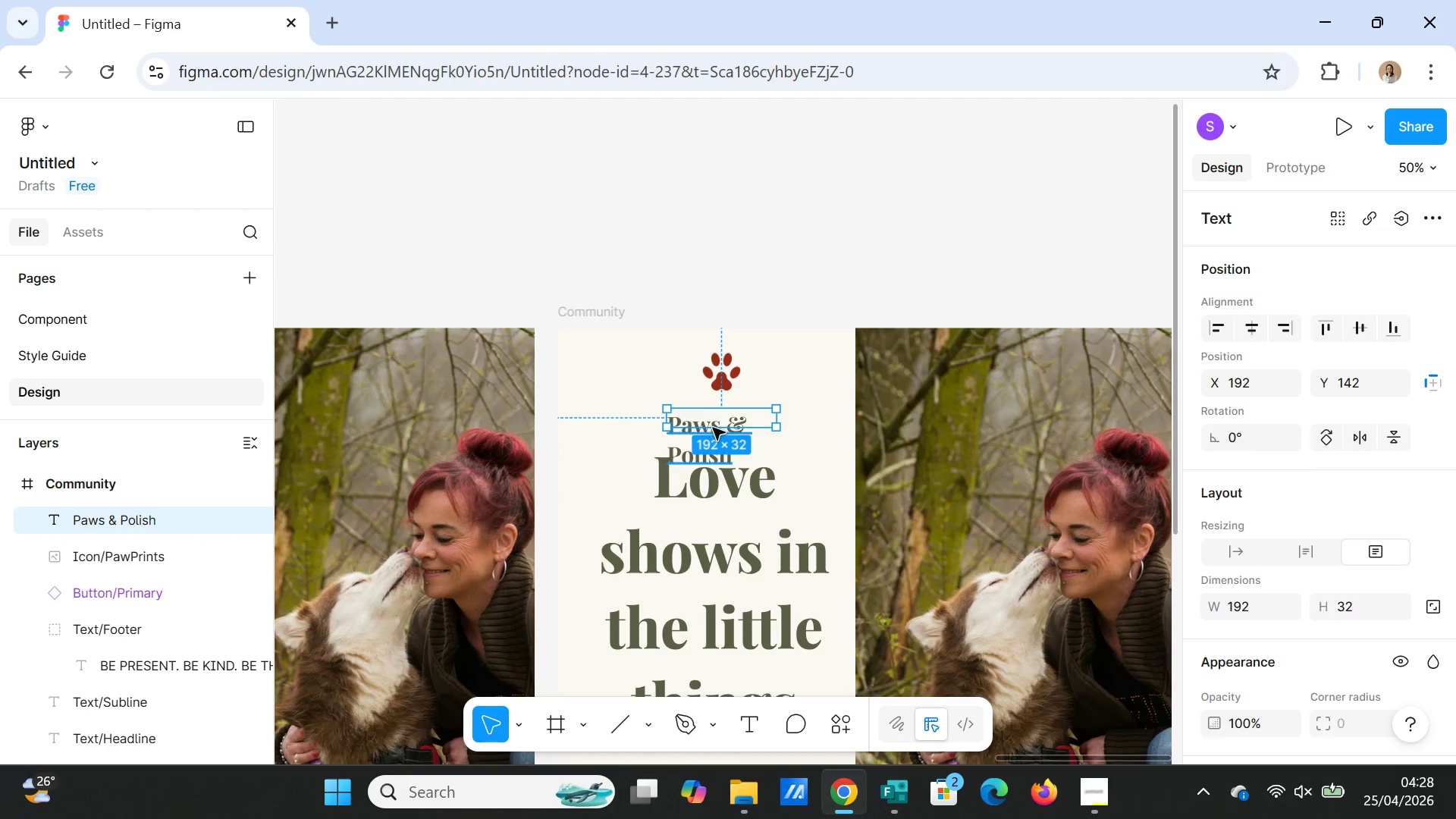 
triple_click([713, 428])
 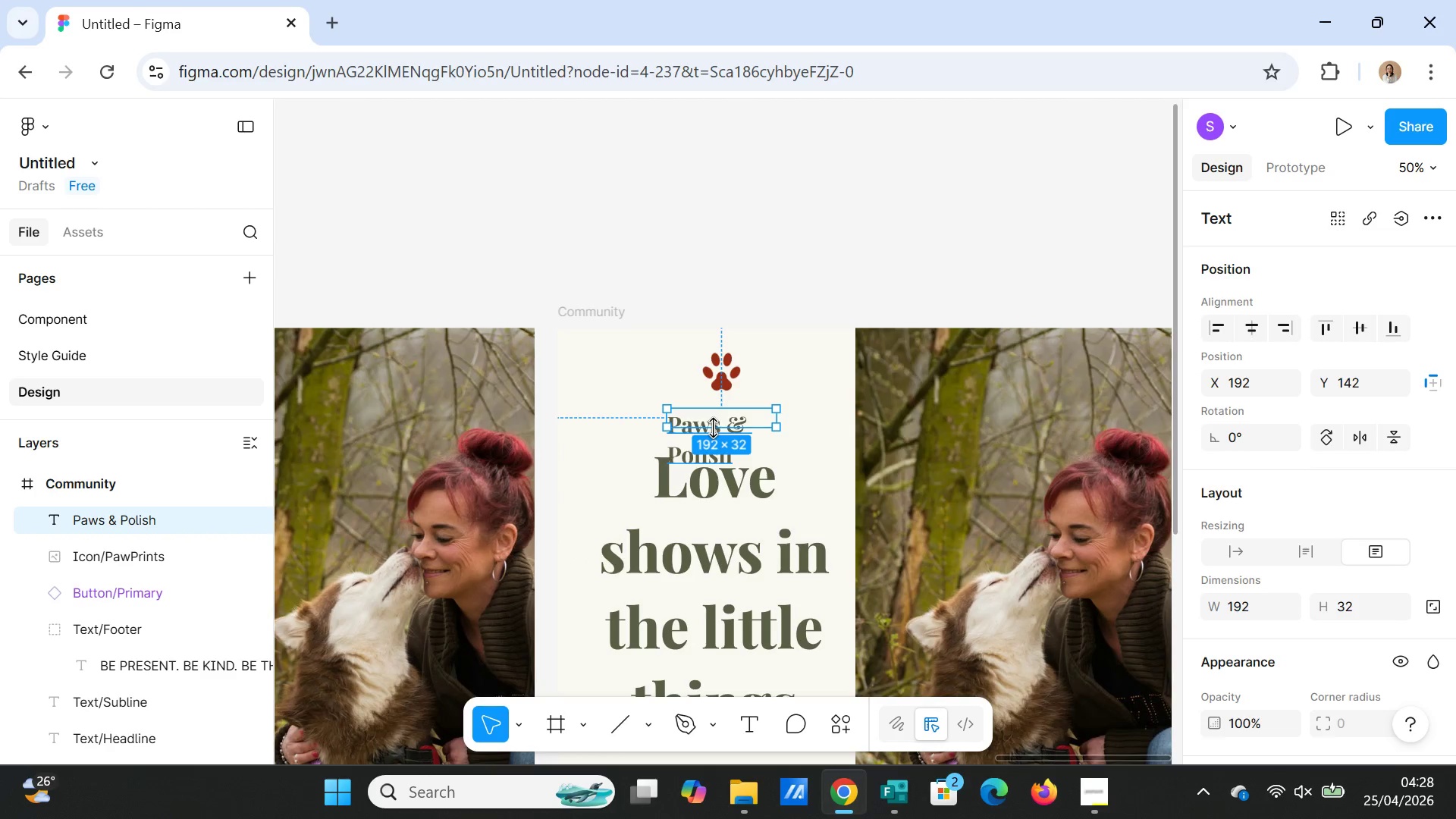 
double_click([713, 428])
 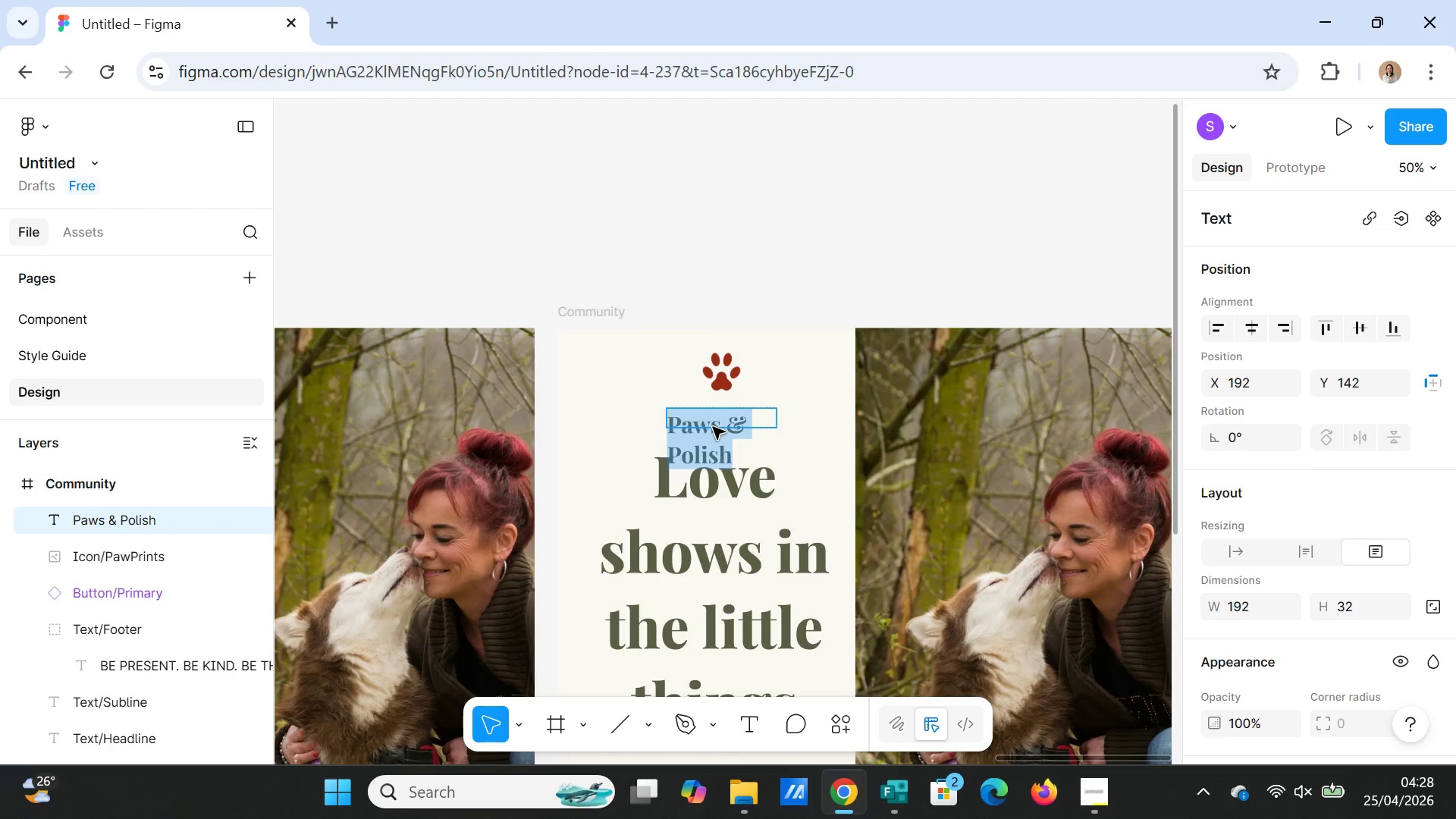 
triple_click([713, 427])
 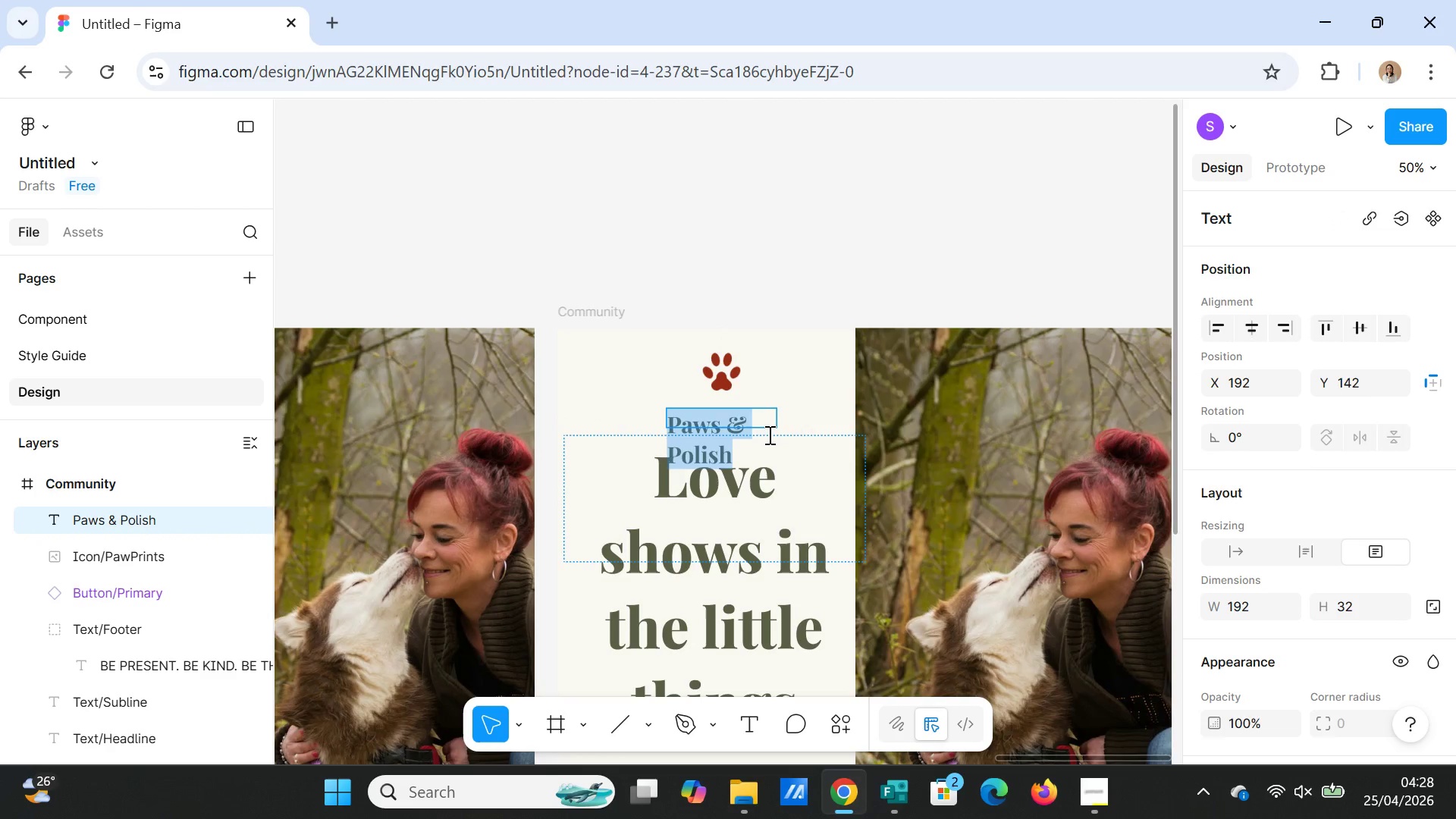 
type(Community)
 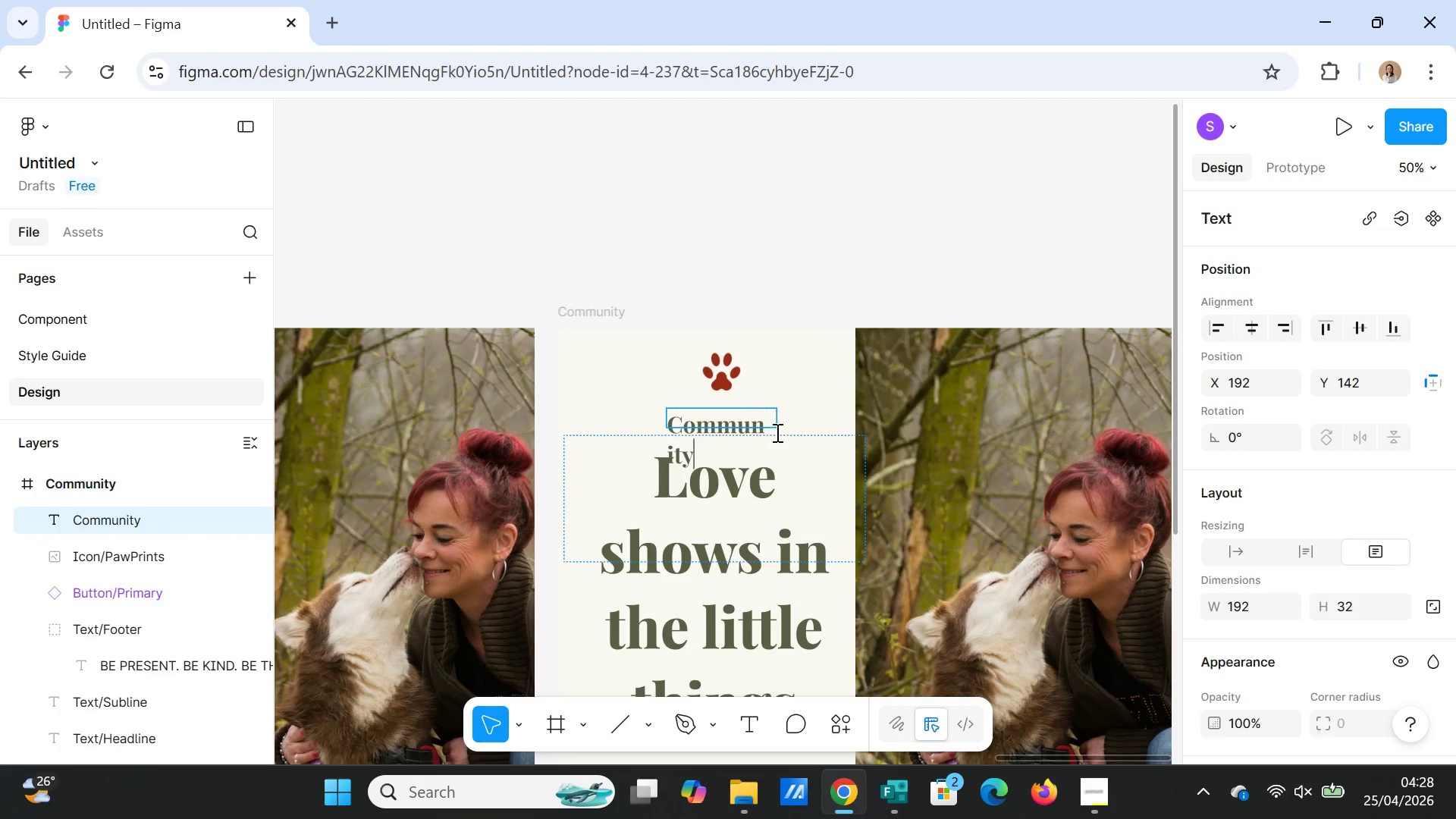 
left_click([799, 438])
 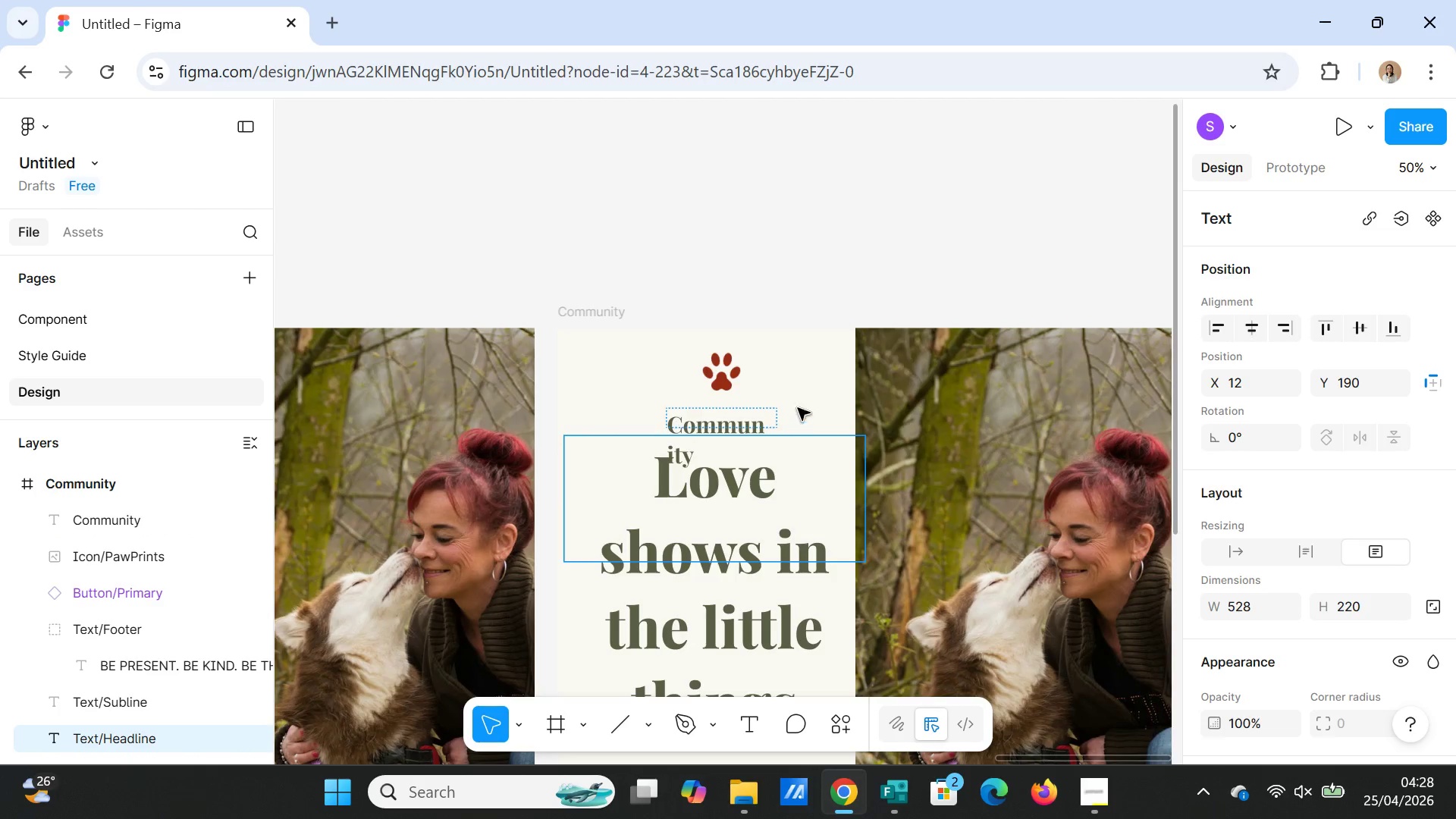 
left_click([798, 398])
 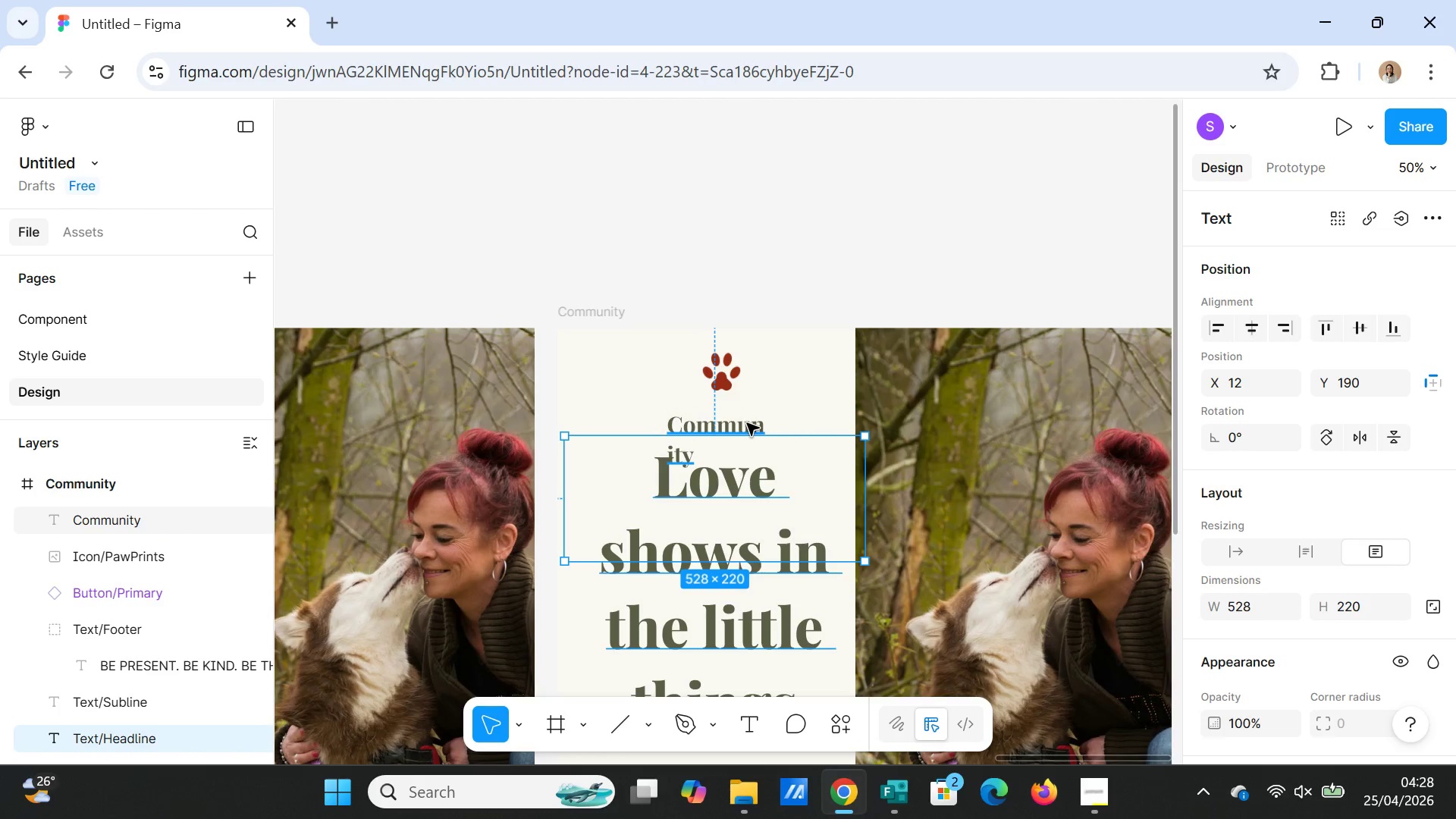 
left_click([747, 423])
 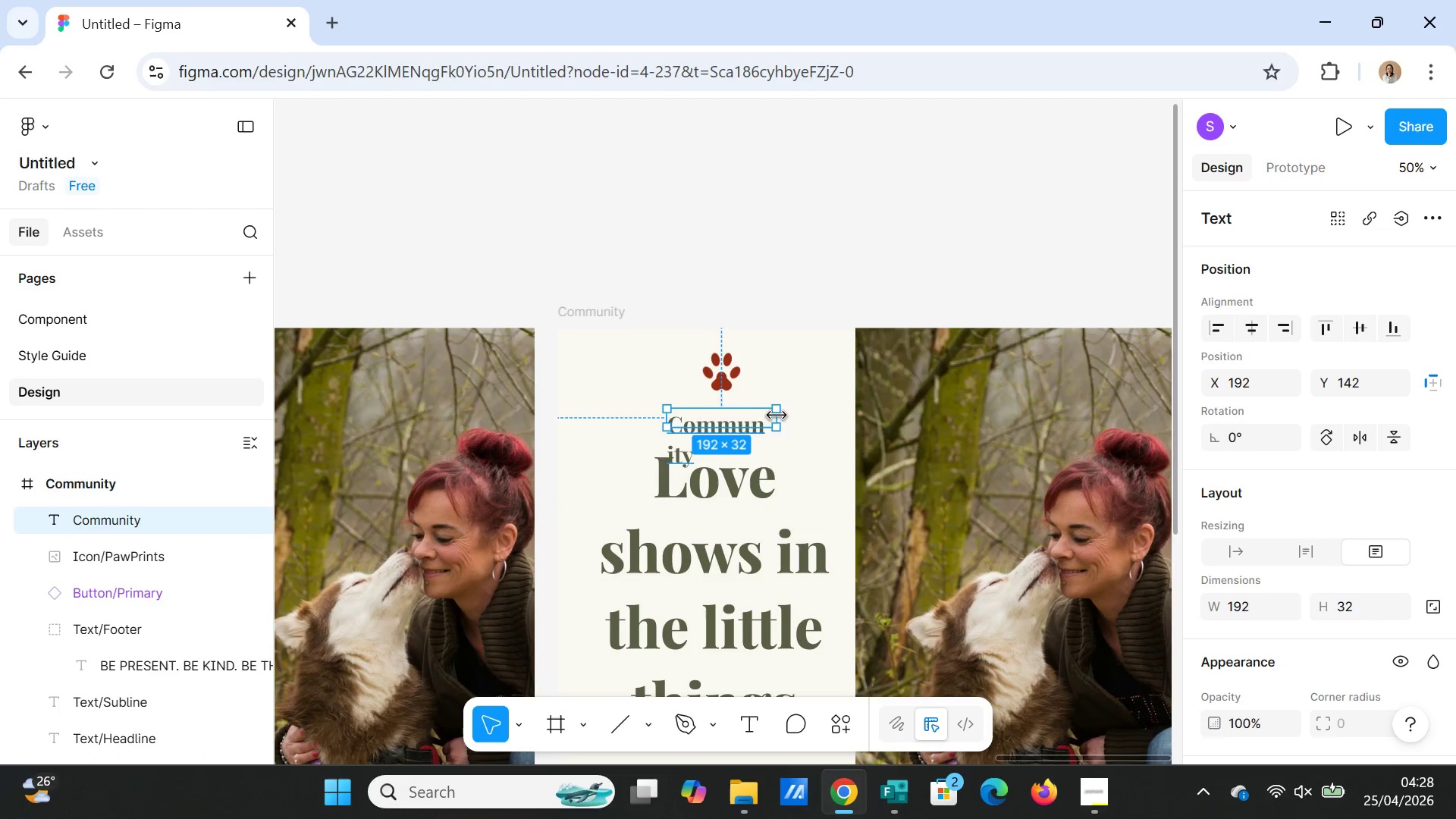 
left_click([785, 419])
 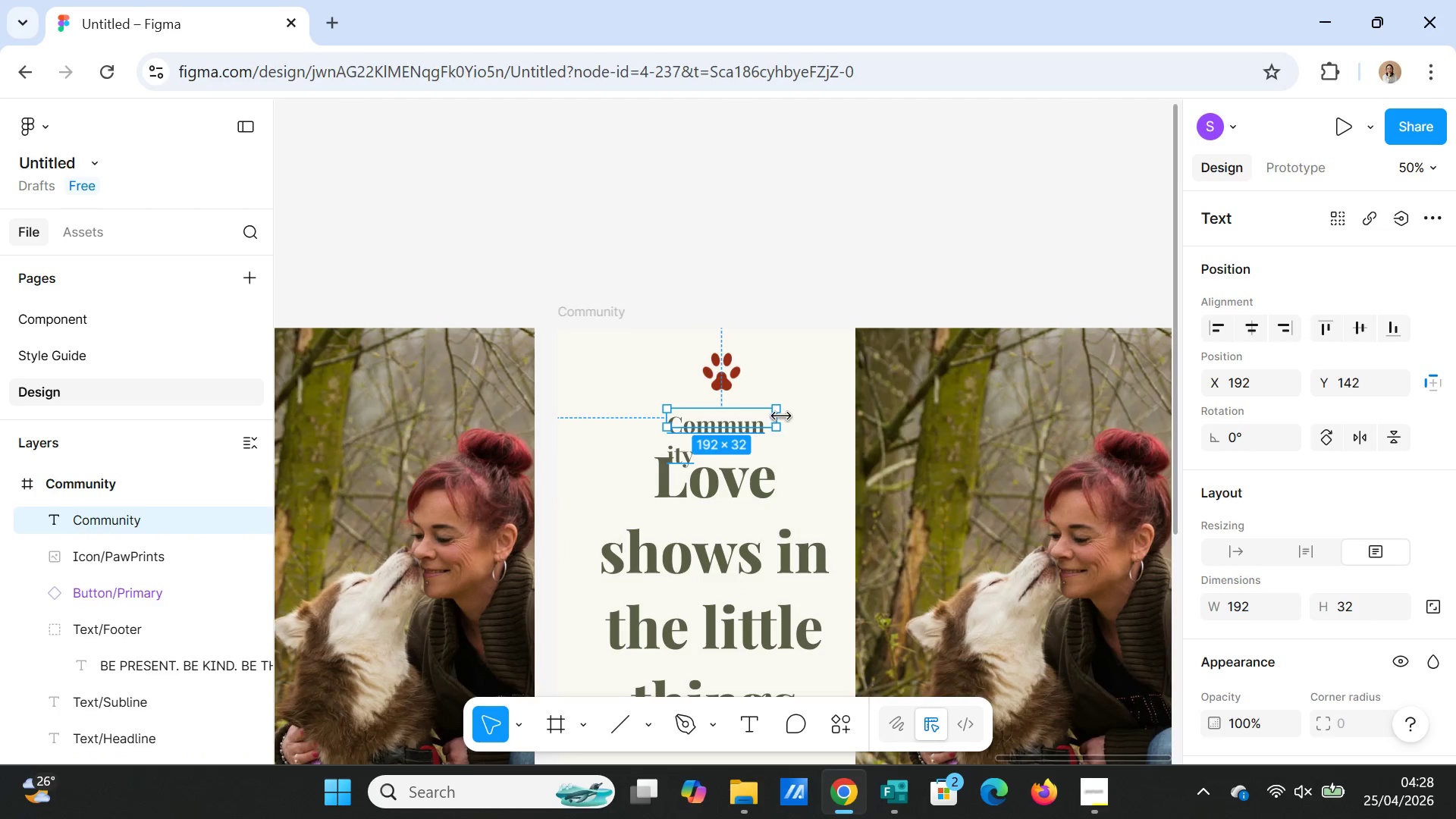 
left_click_drag(start_coordinate=[781, 416], to_coordinate=[811, 408])
 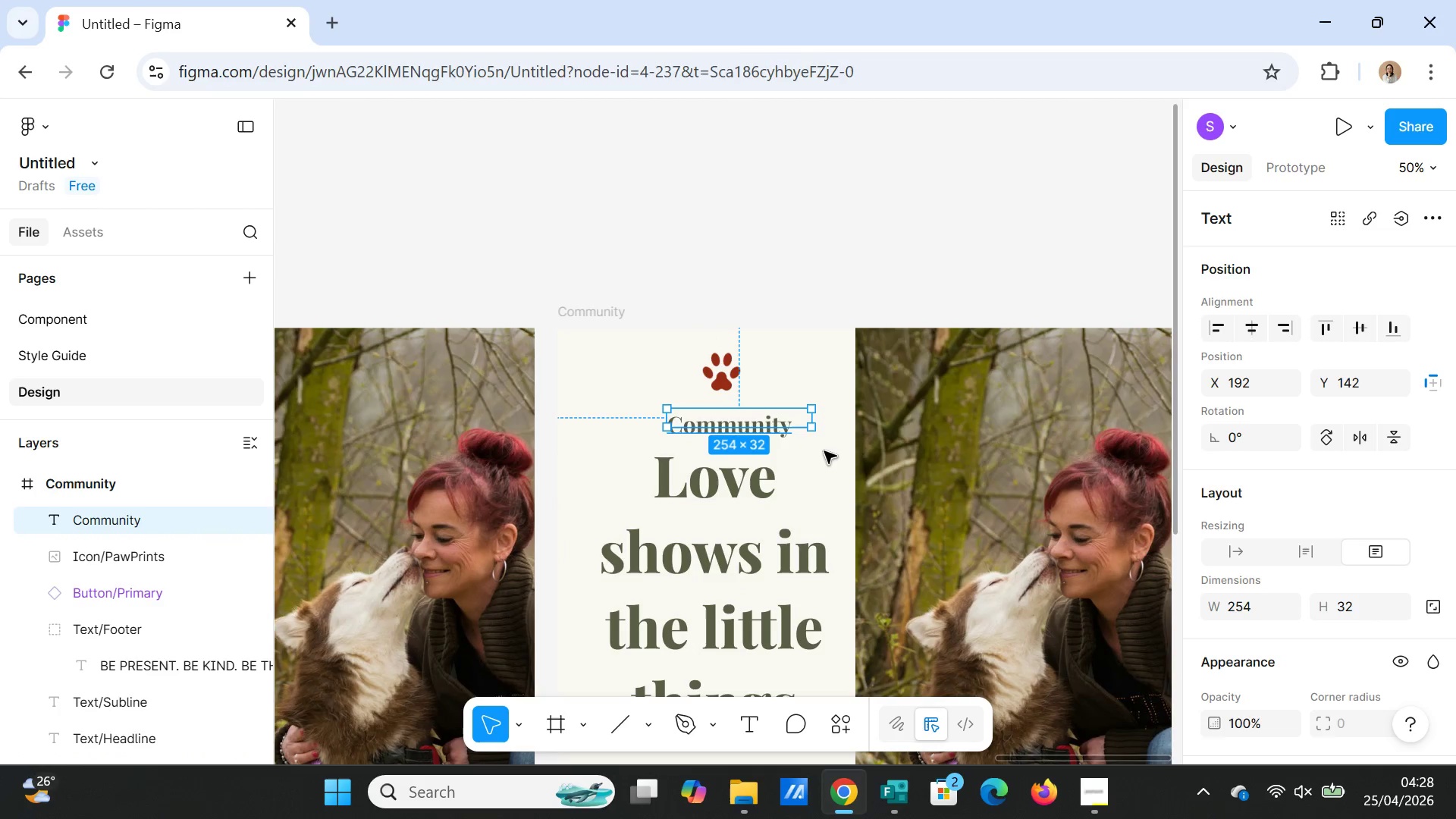 
left_click([824, 451])
 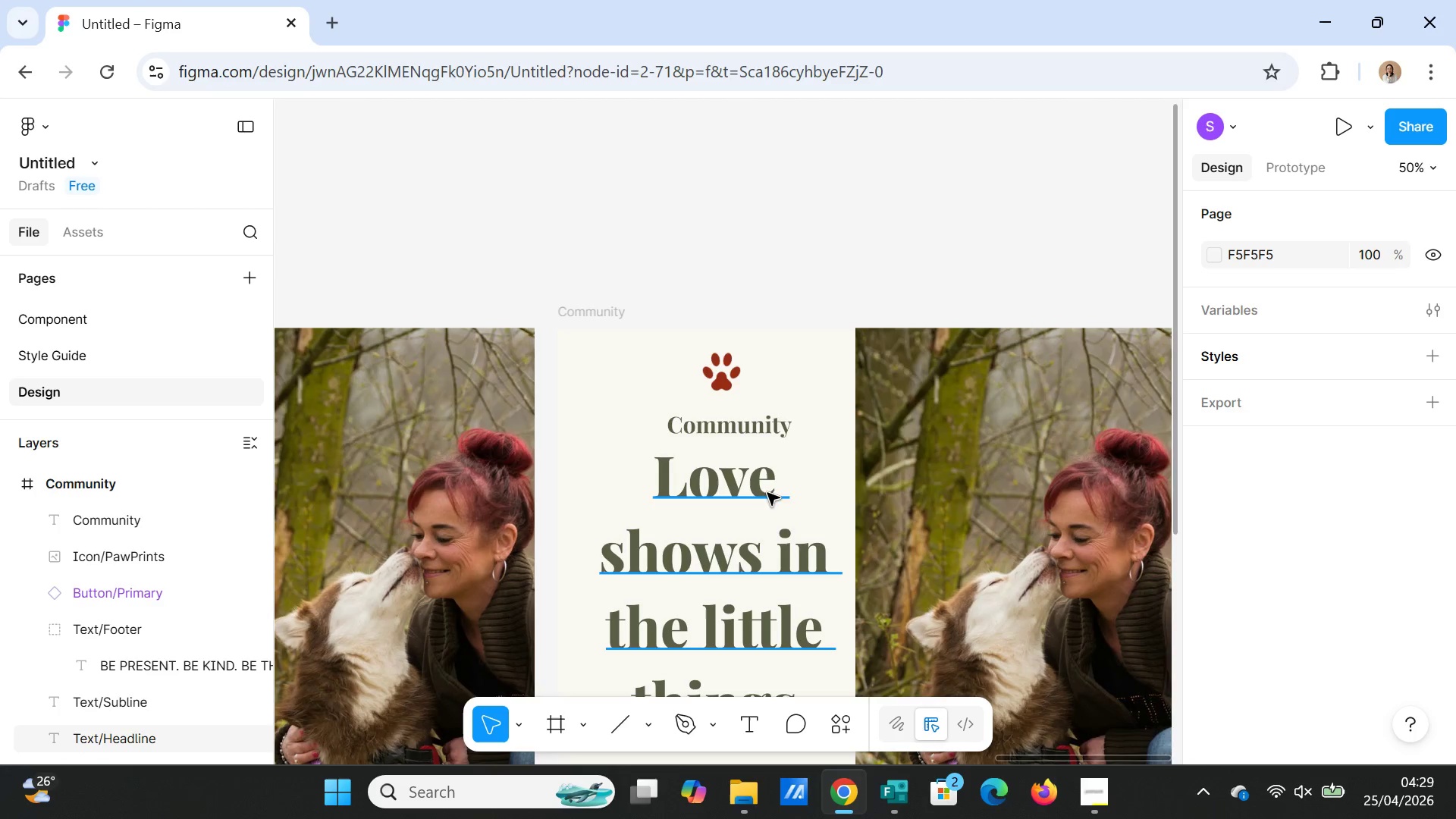 
left_click([758, 427])
 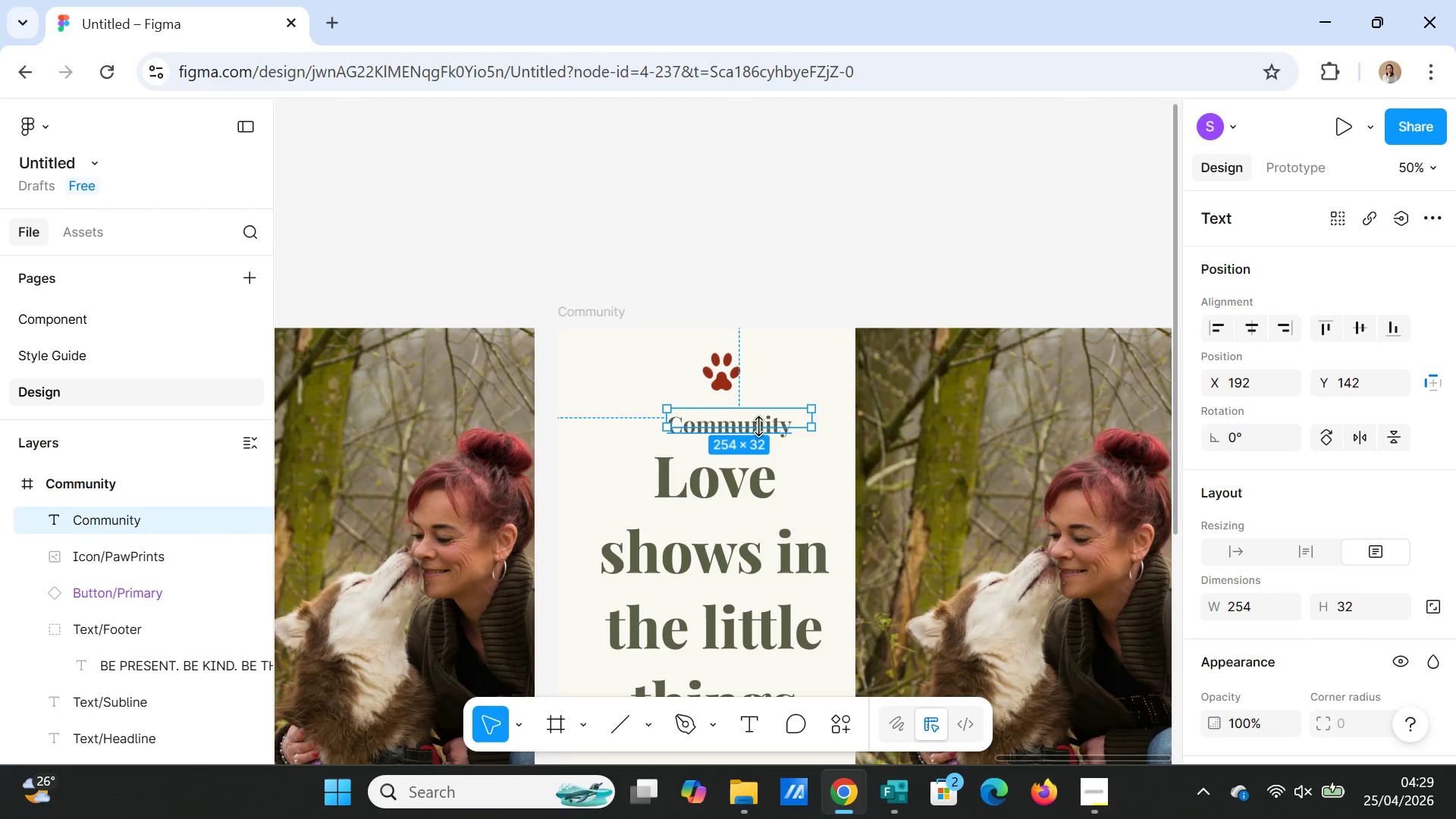 
left_click([758, 426])
 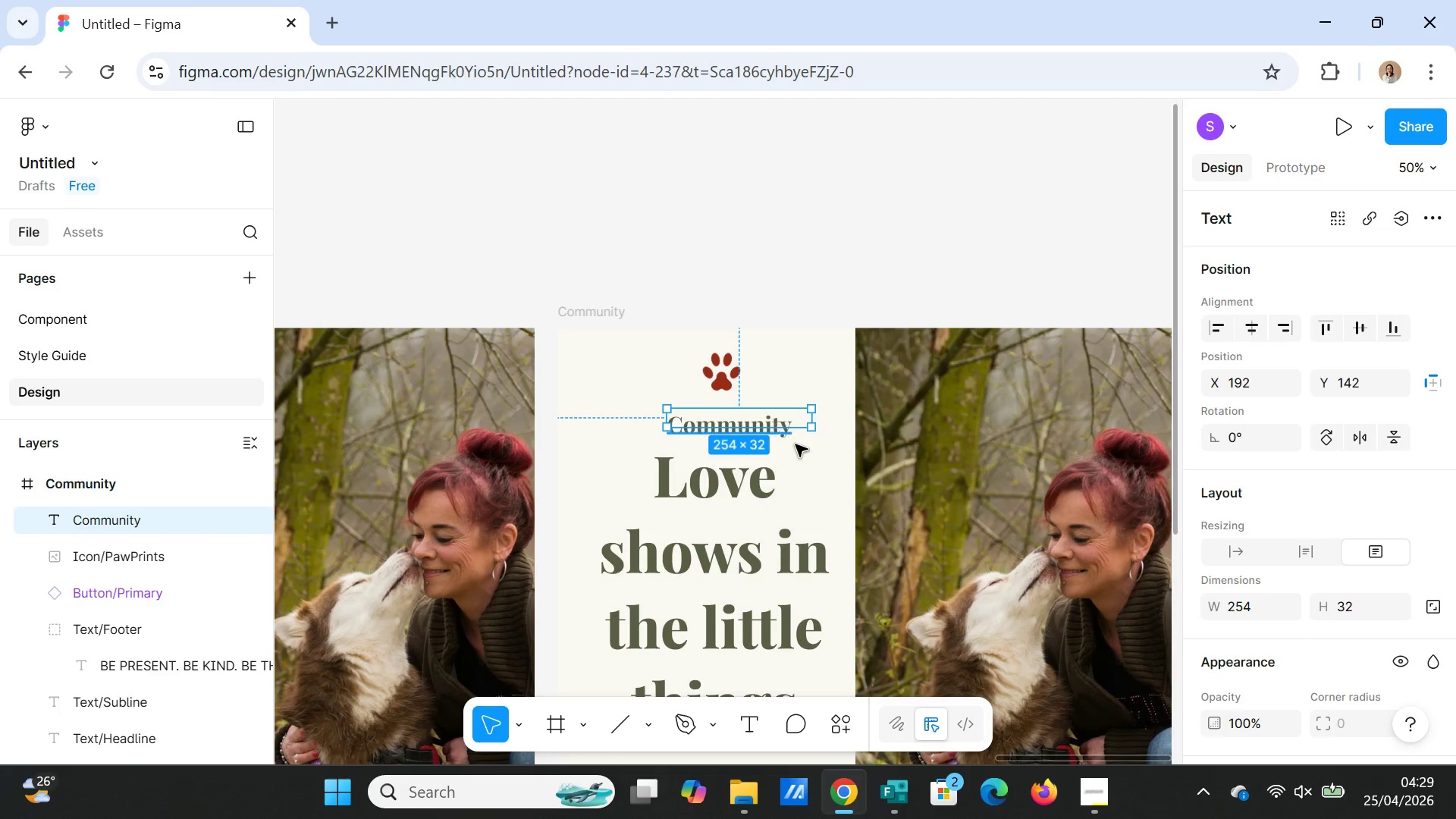 
left_click([798, 448])
 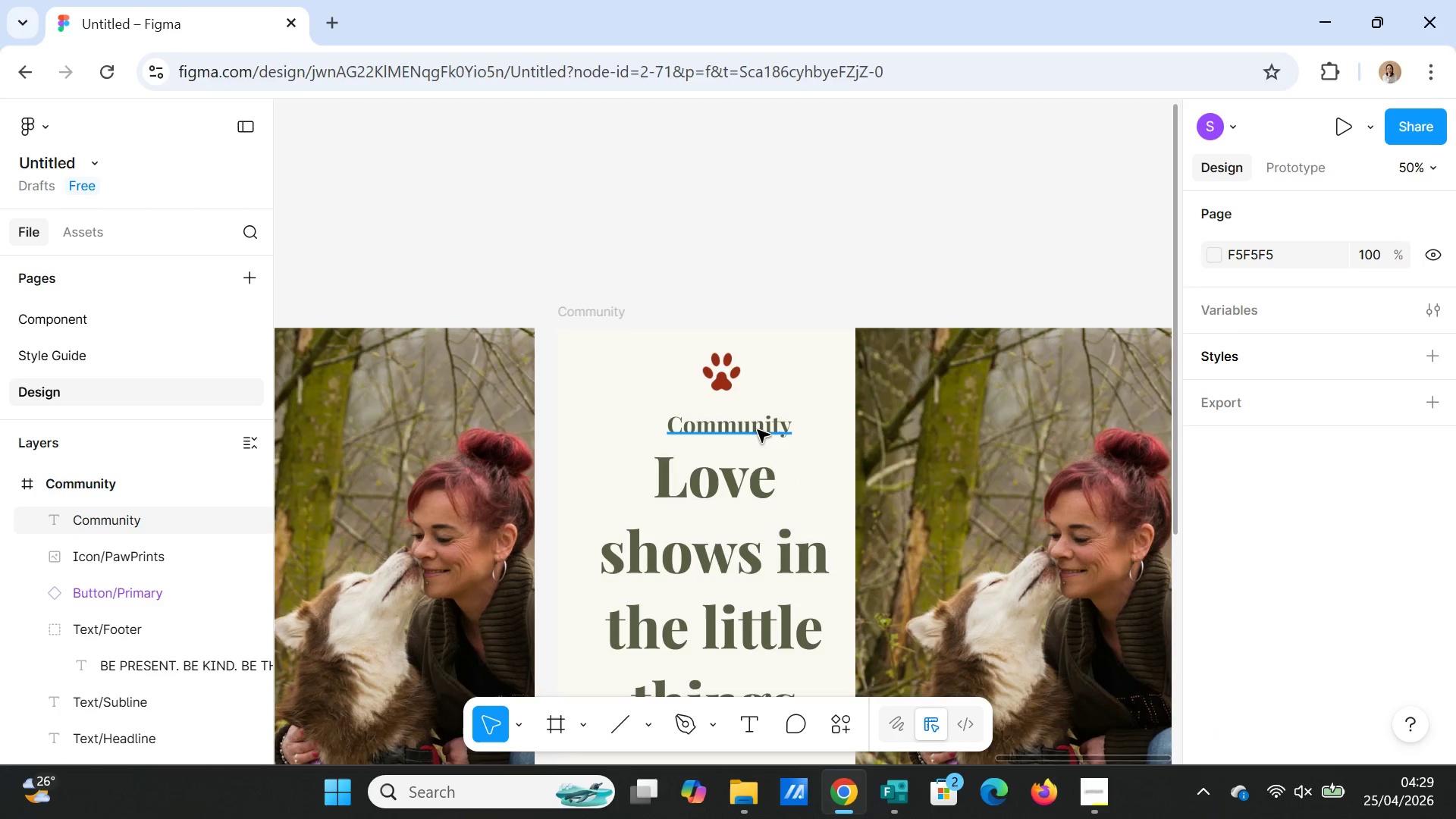 
left_click([758, 430])
 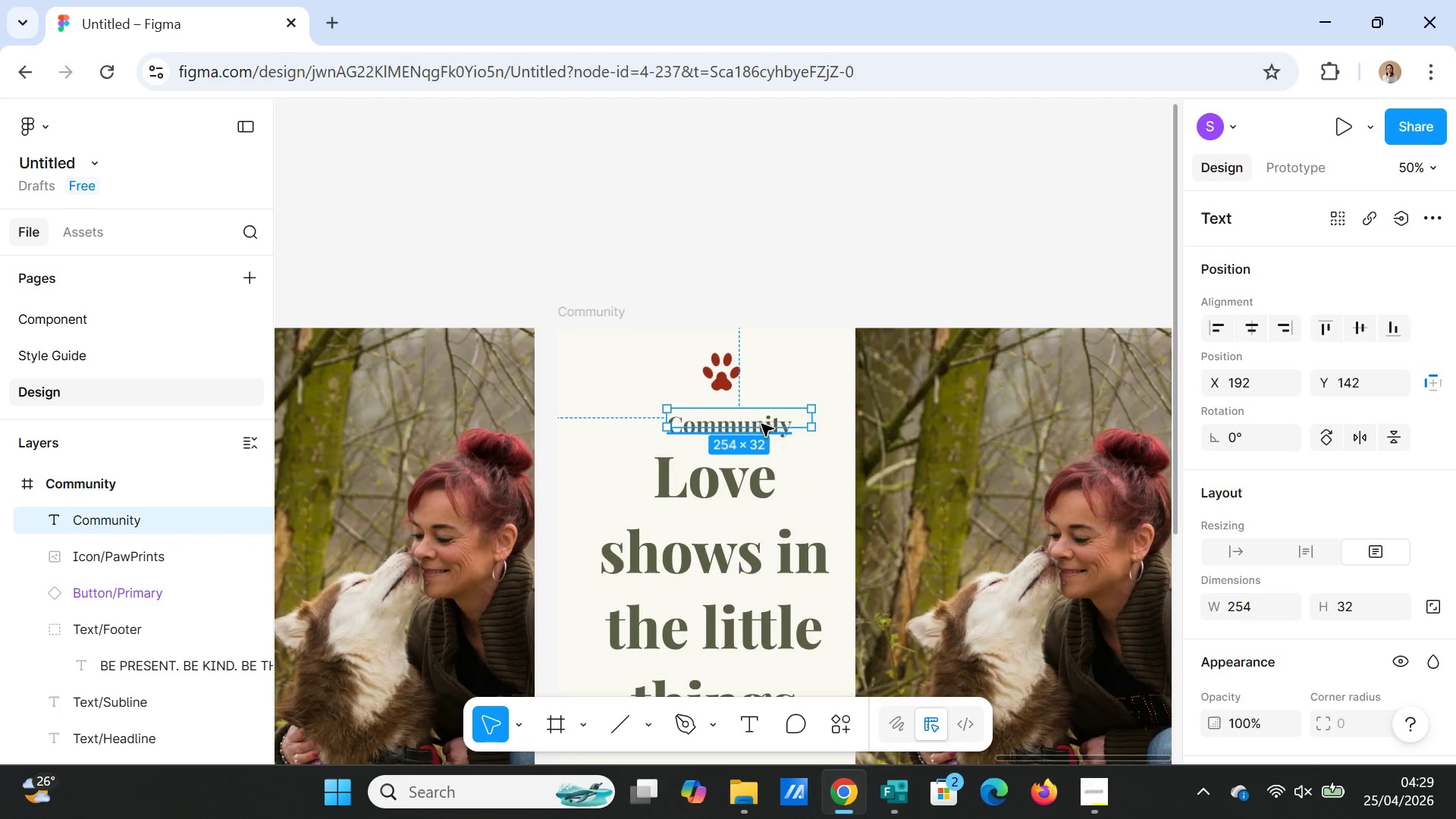 
left_click_drag(start_coordinate=[763, 423], to_coordinate=[764, 416])
 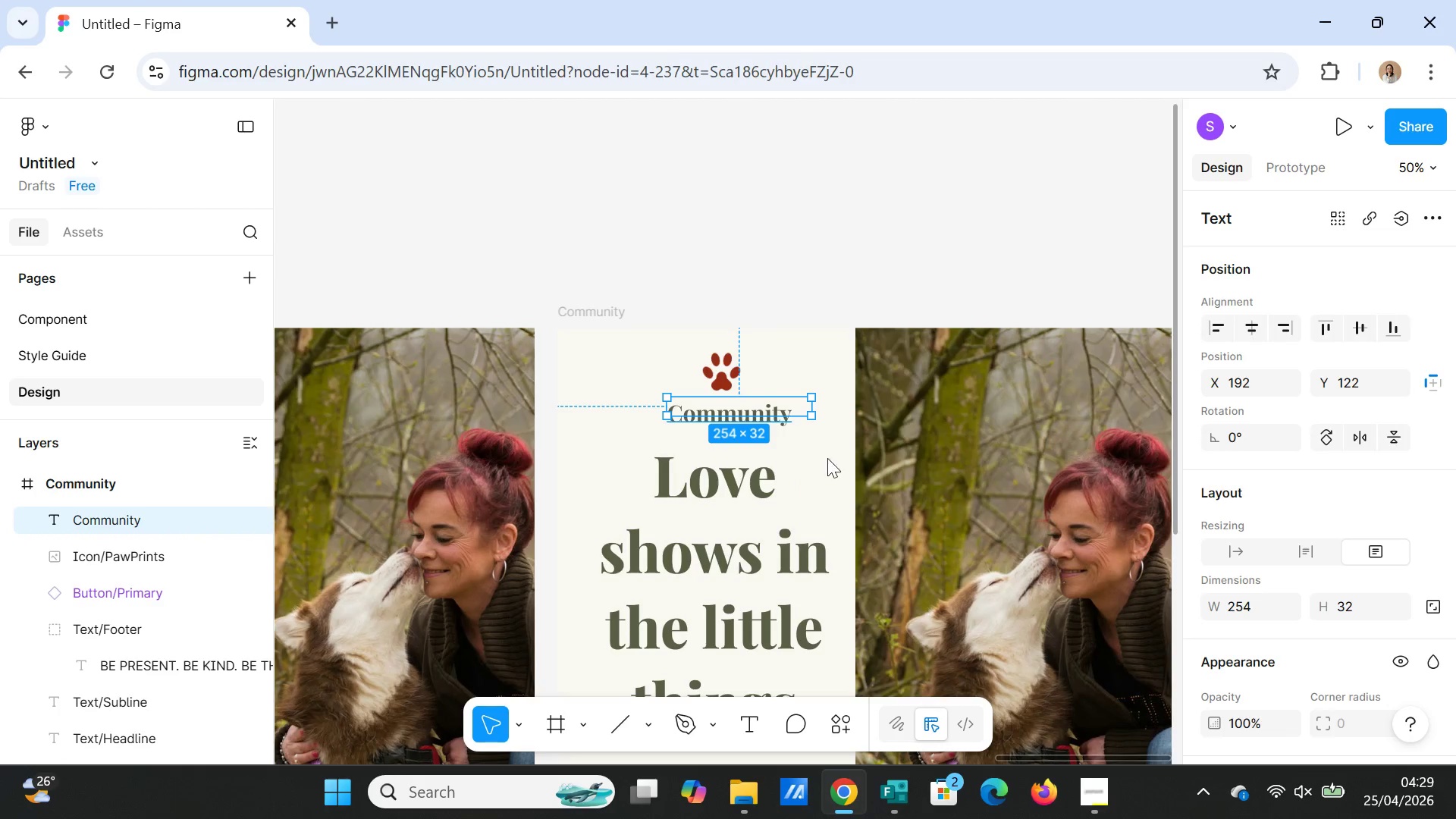 
left_click([827, 458])
 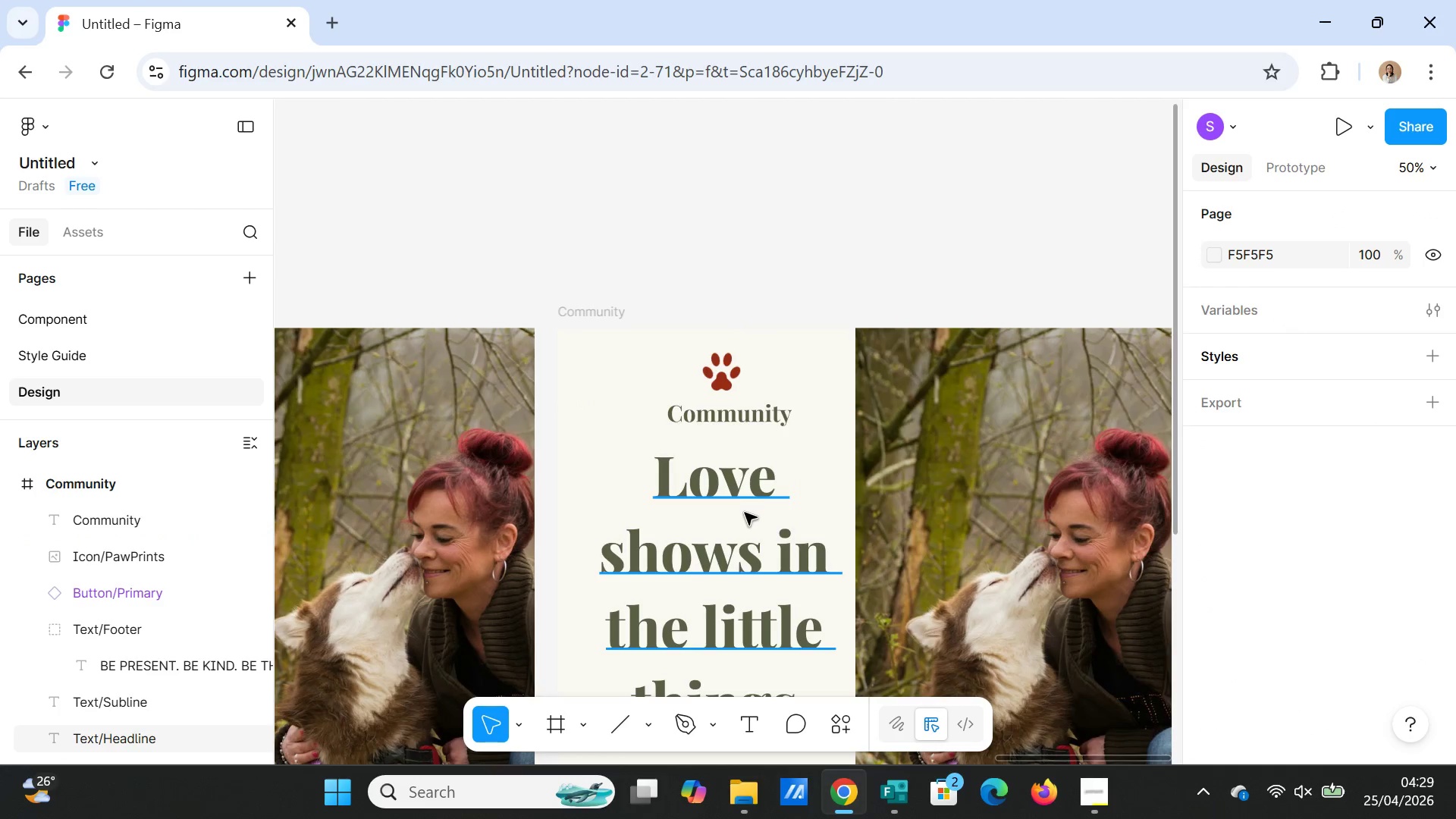 
left_click([744, 513])
 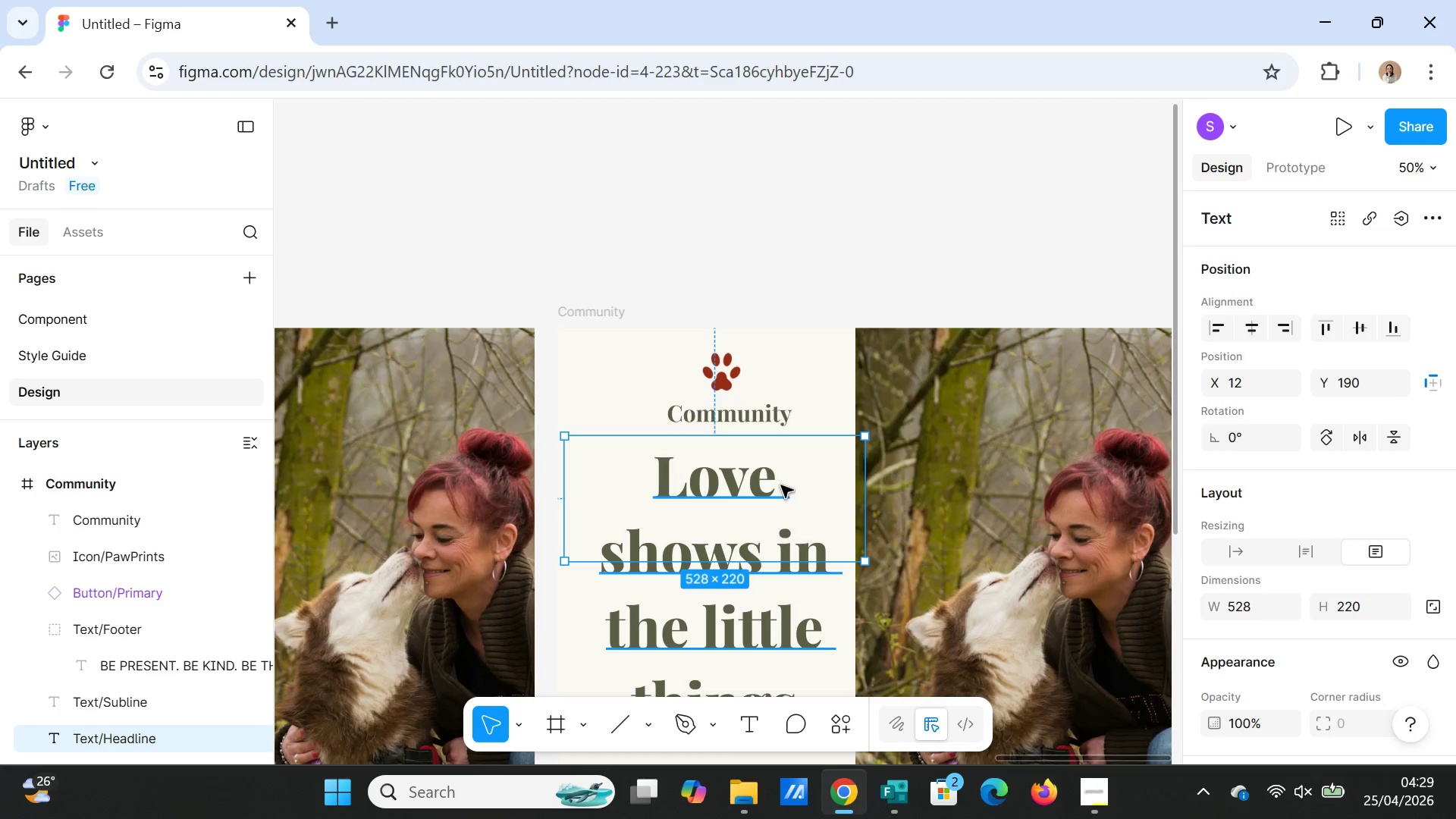 
key(Shift+ShiftLeft)
 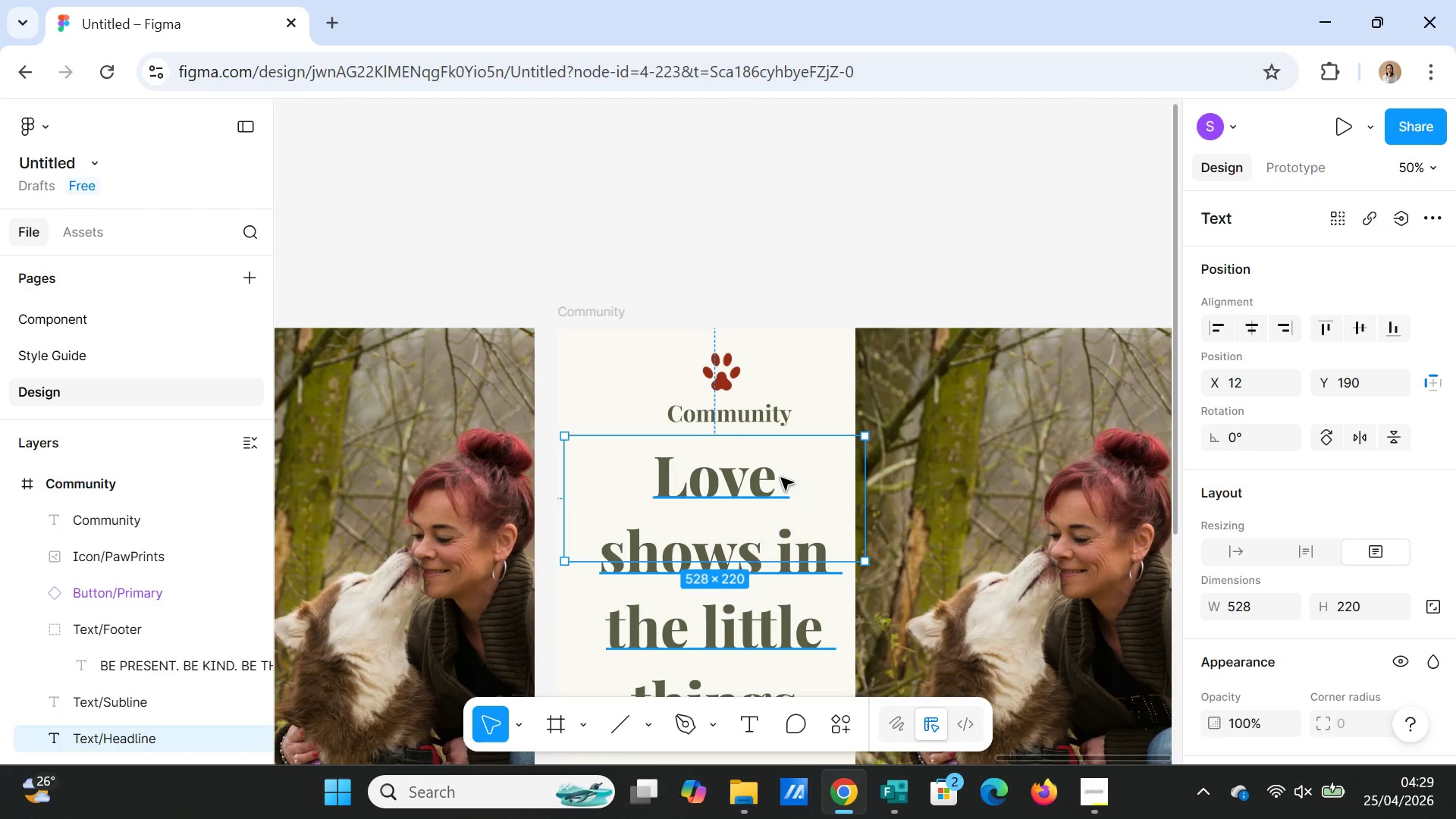 
key(W)
 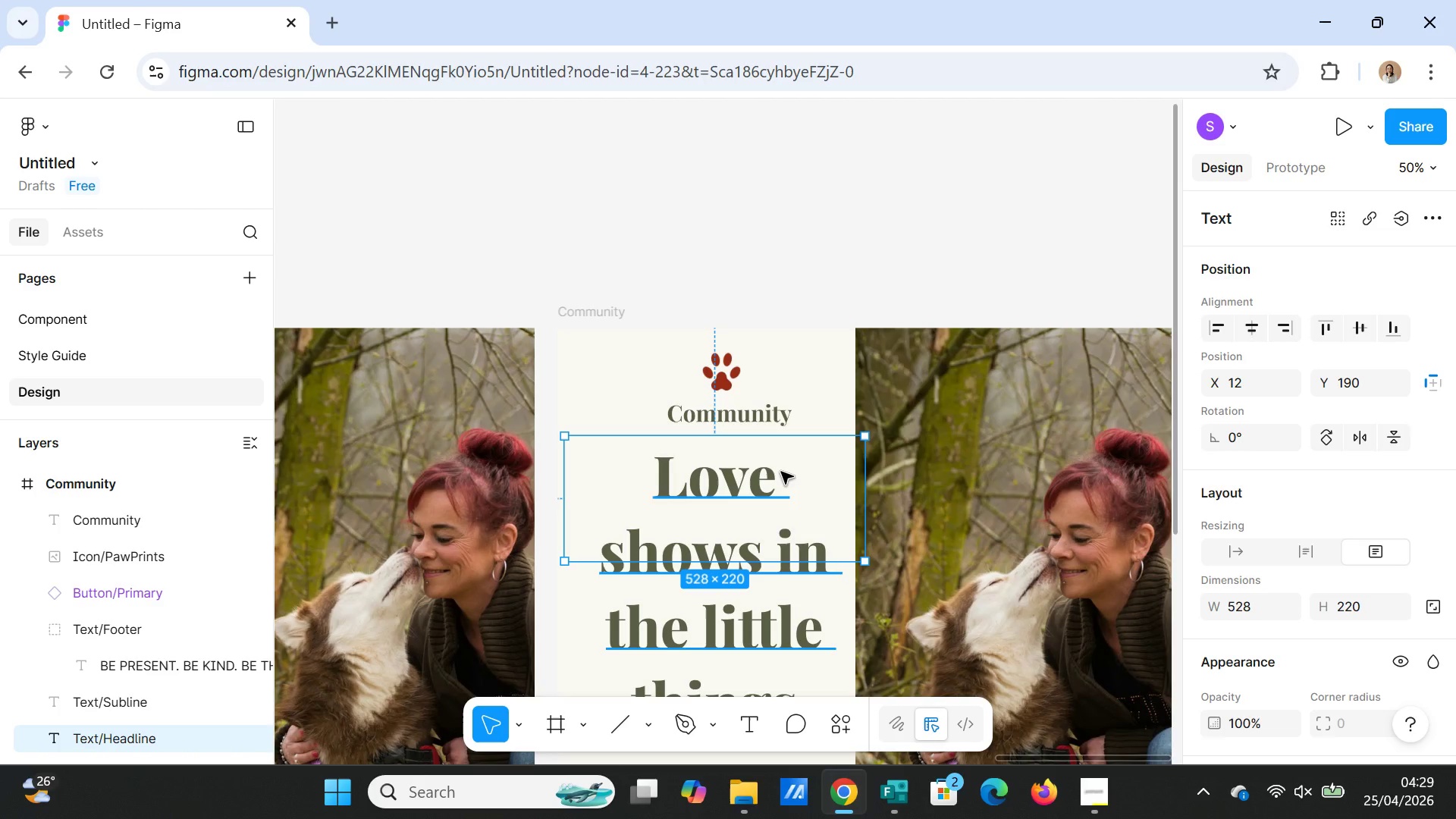 
double_click([758, 480])
 